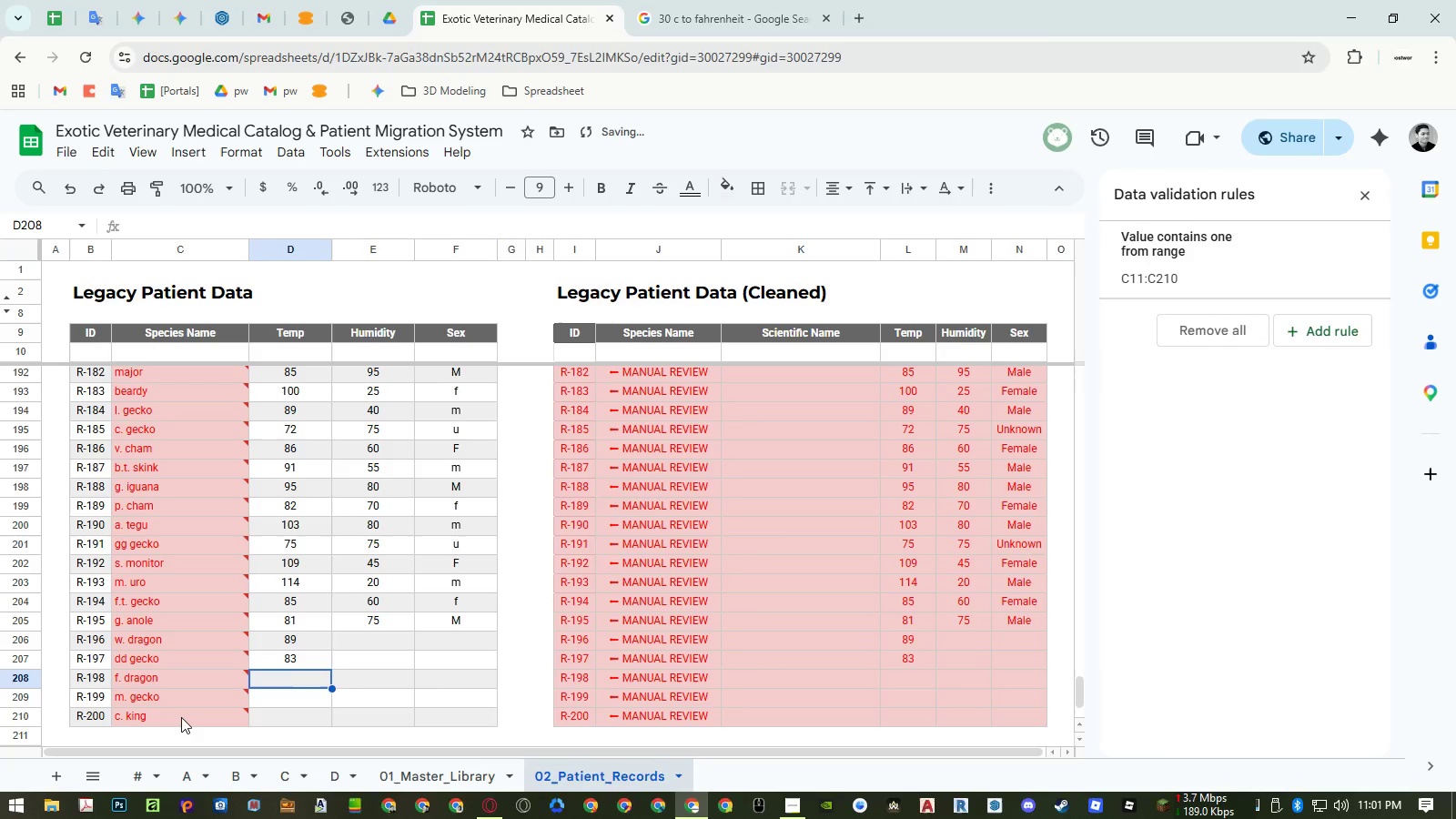 
key(Numpad9)
 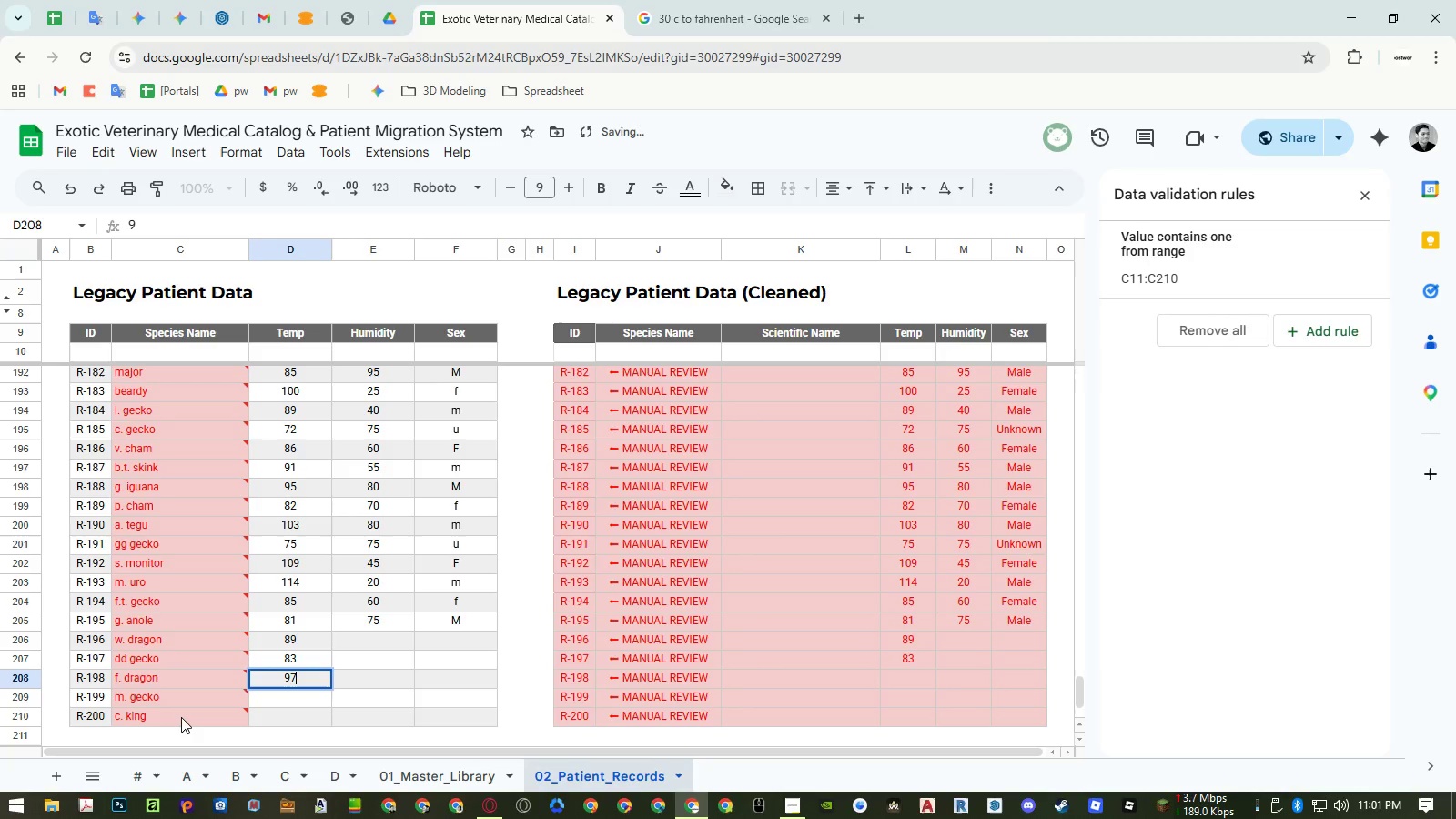 
key(Numpad7)
 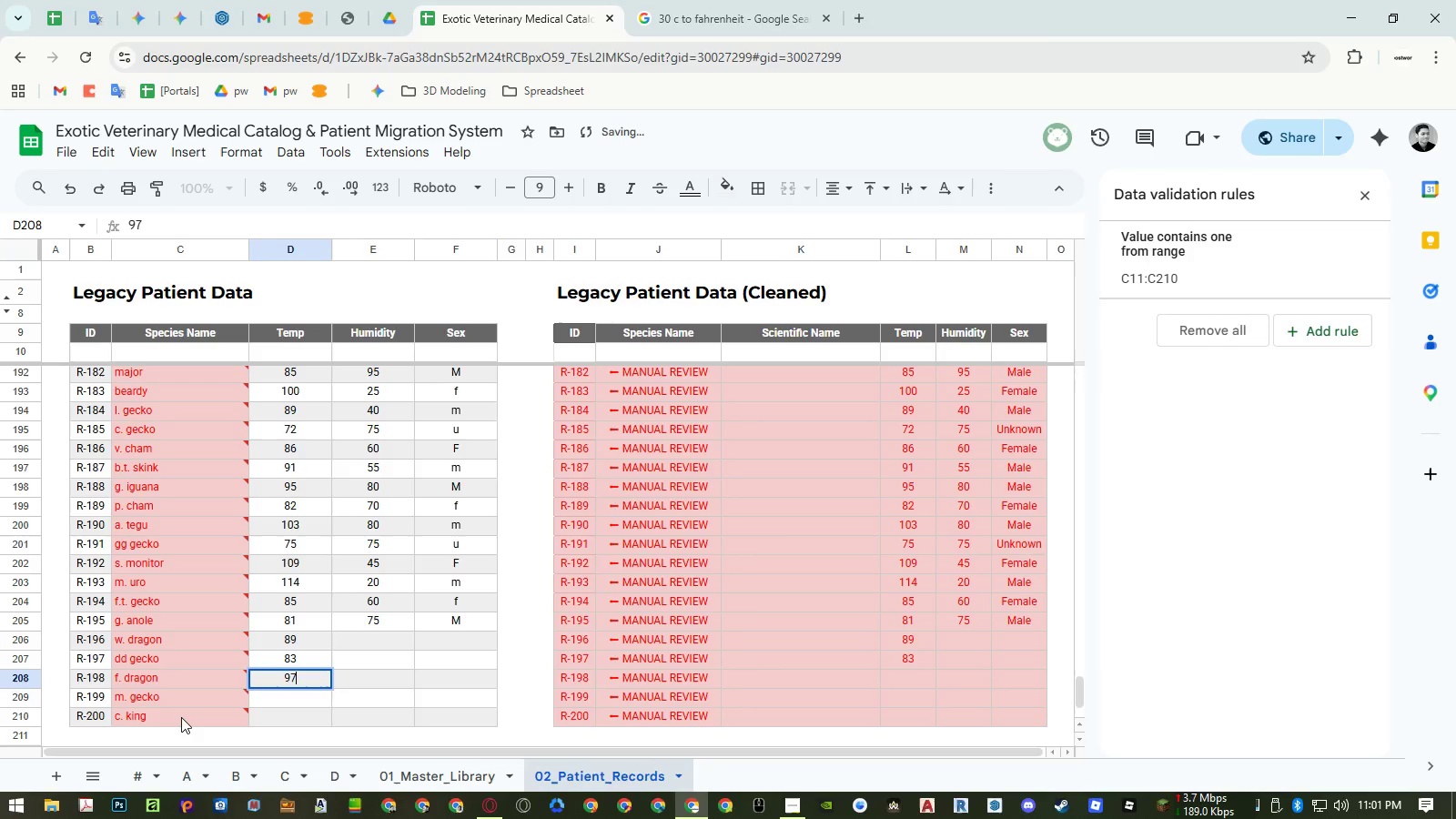 
key(NumpadEnter)
 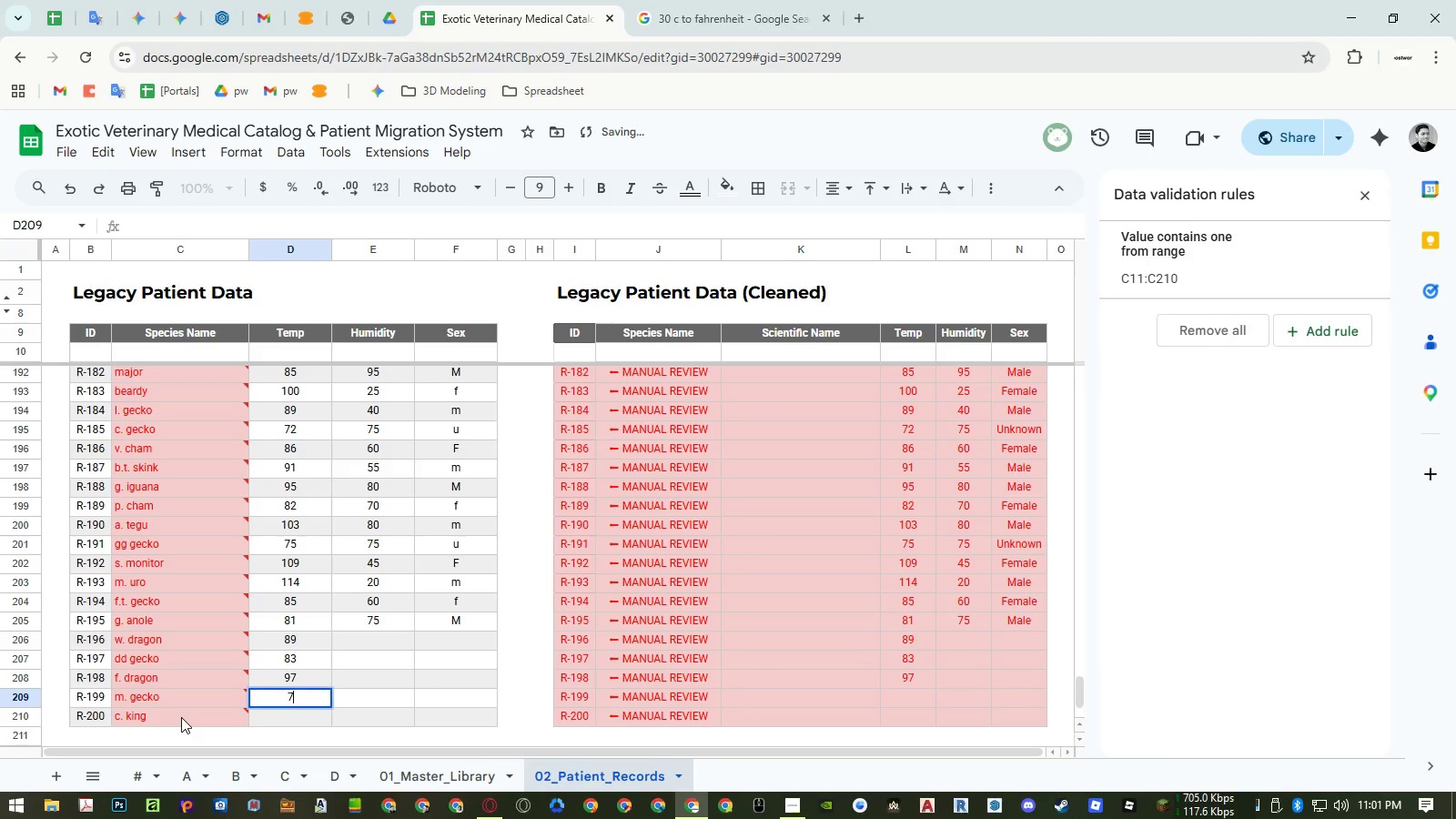 
key(Numpad7)
 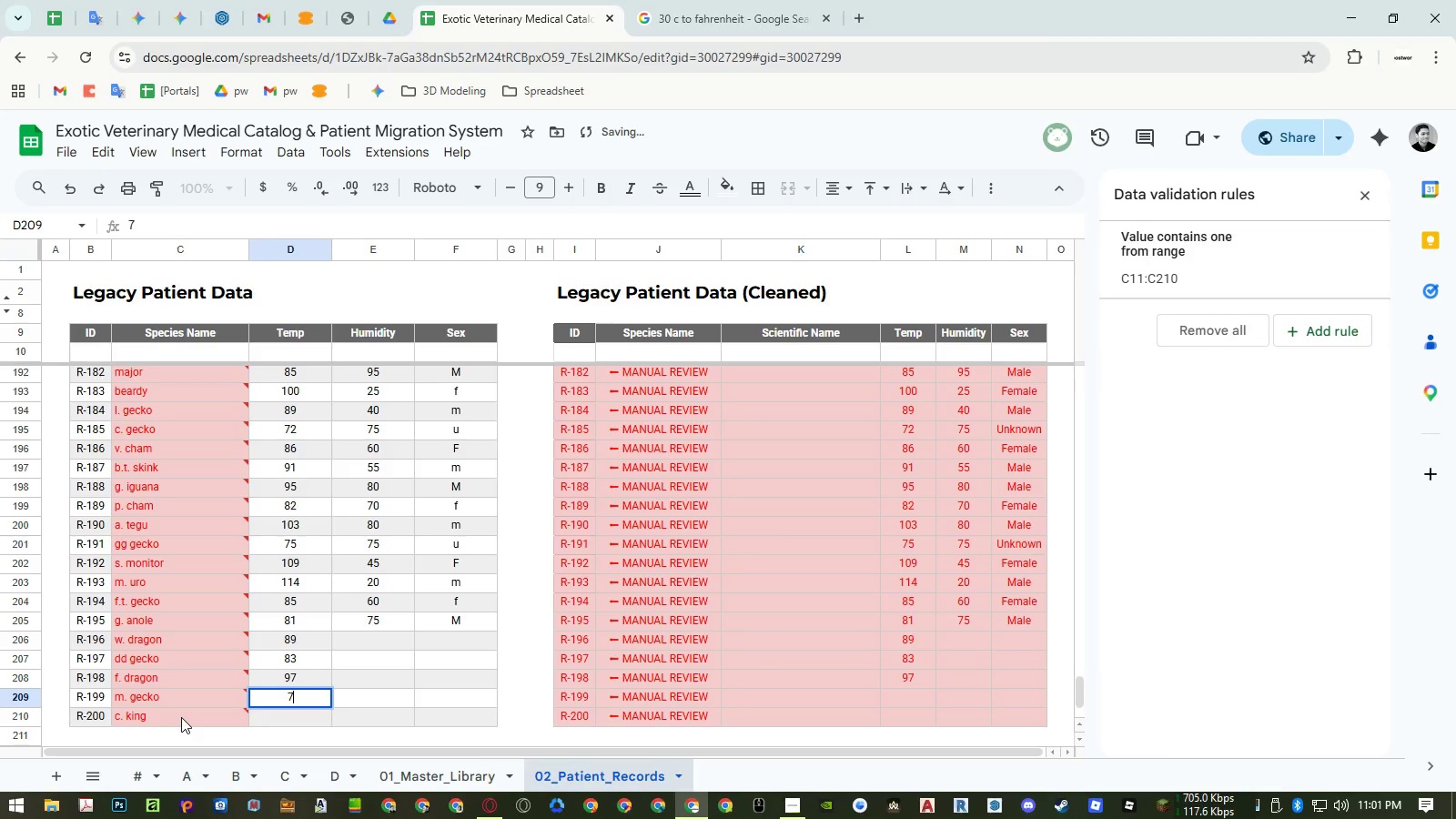 
key(Numpad1)
 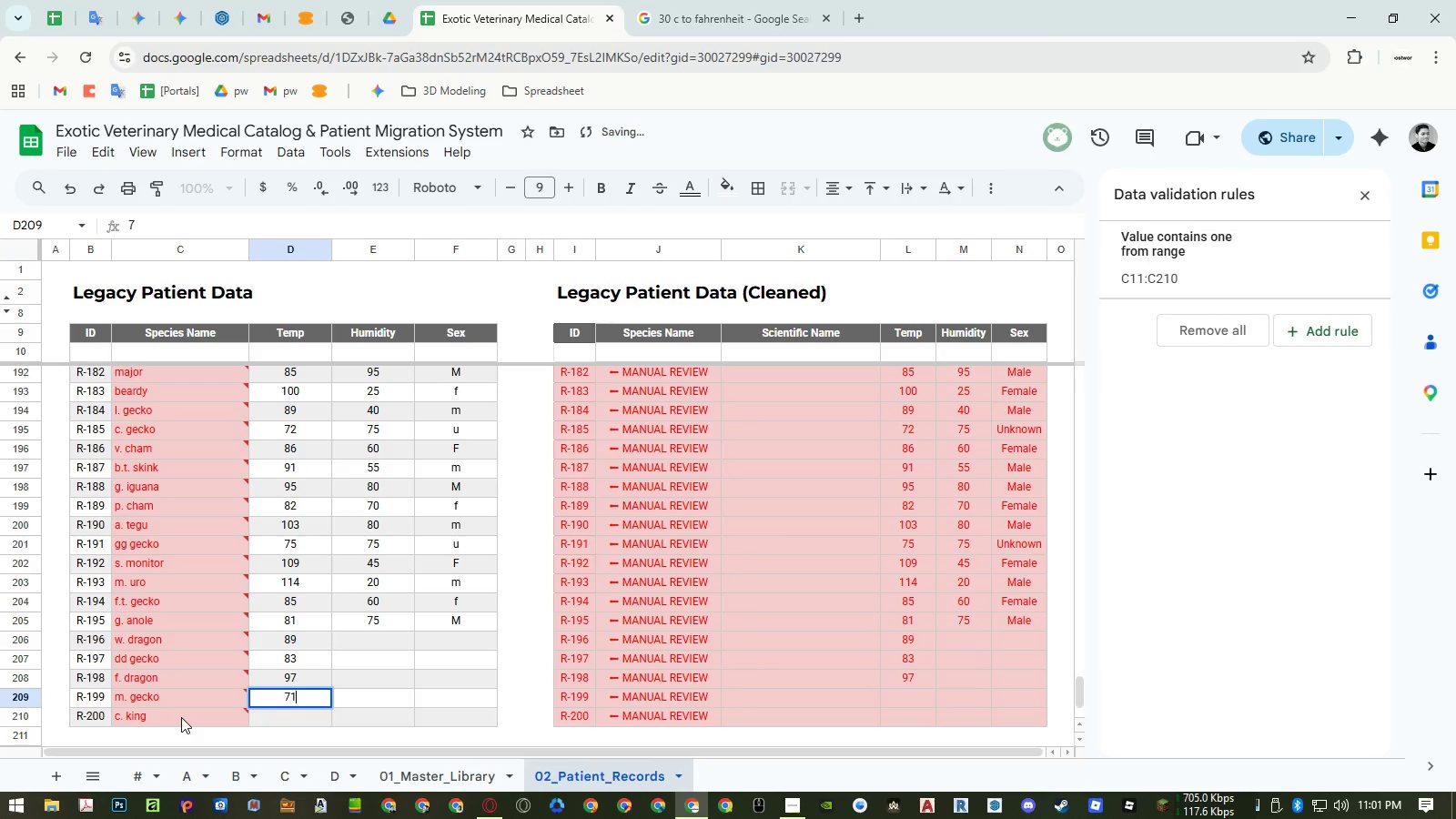 
key(NumpadEnter)
 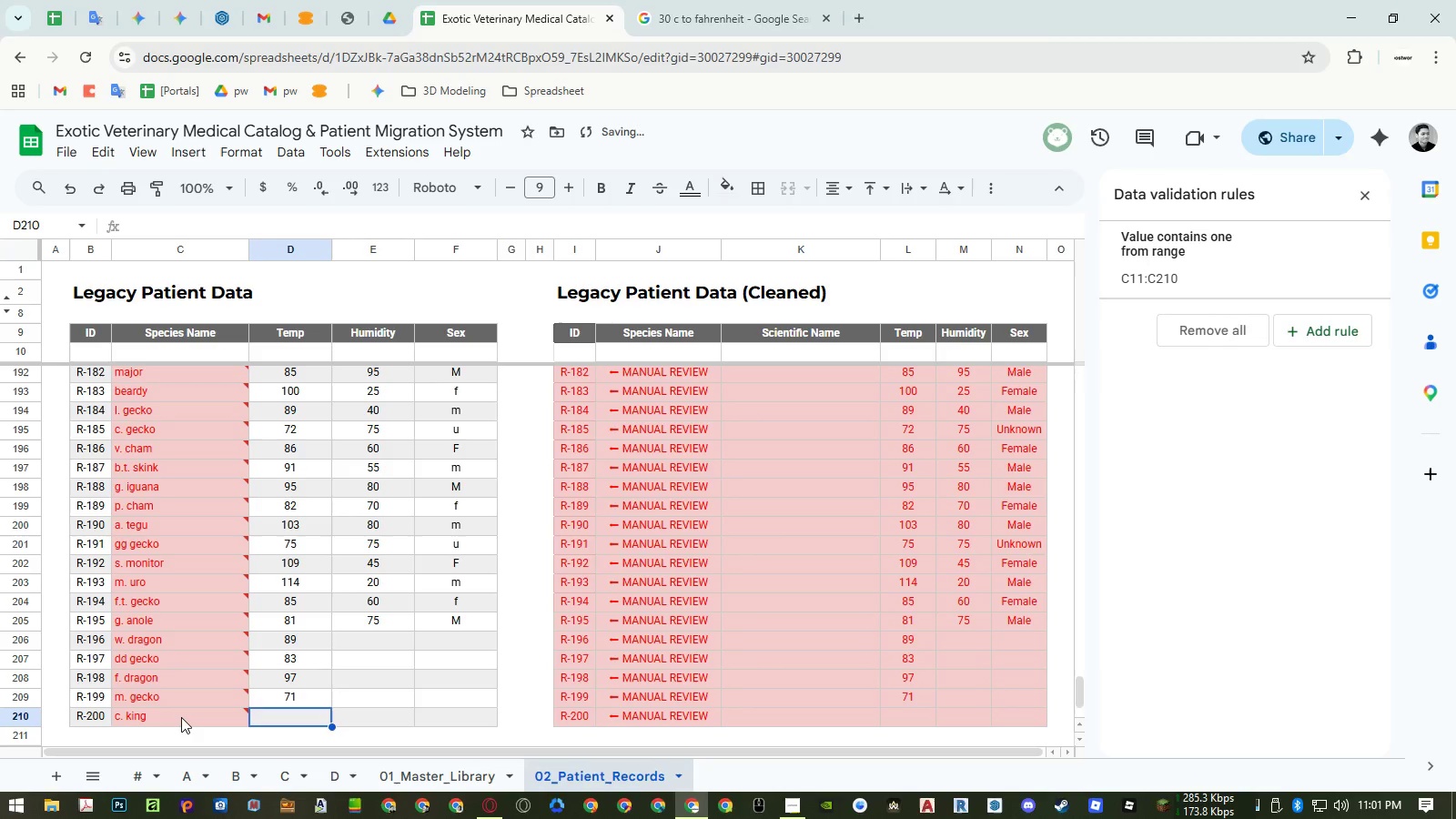 
key(Numpad8)
 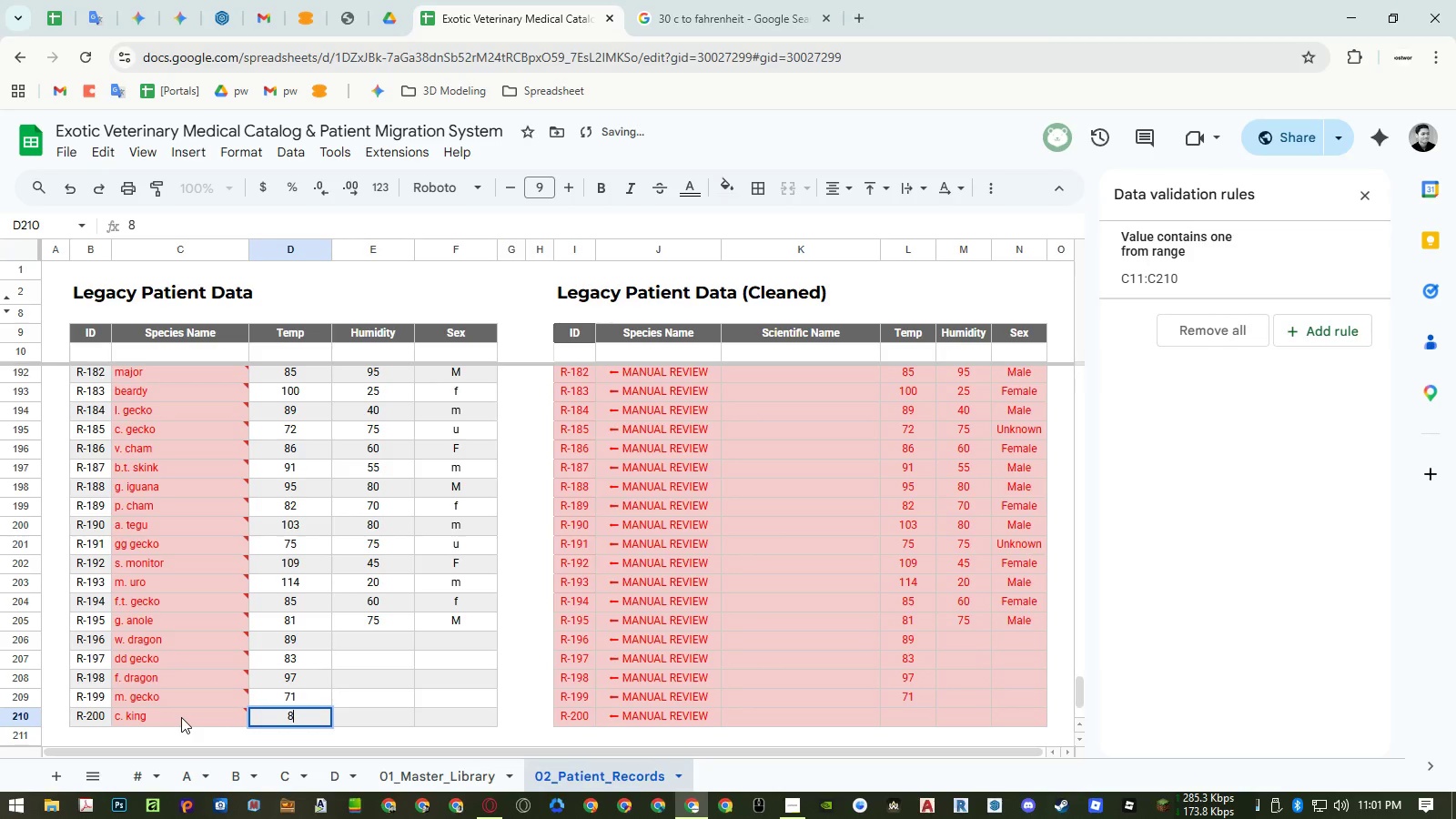 
key(Numpad1)
 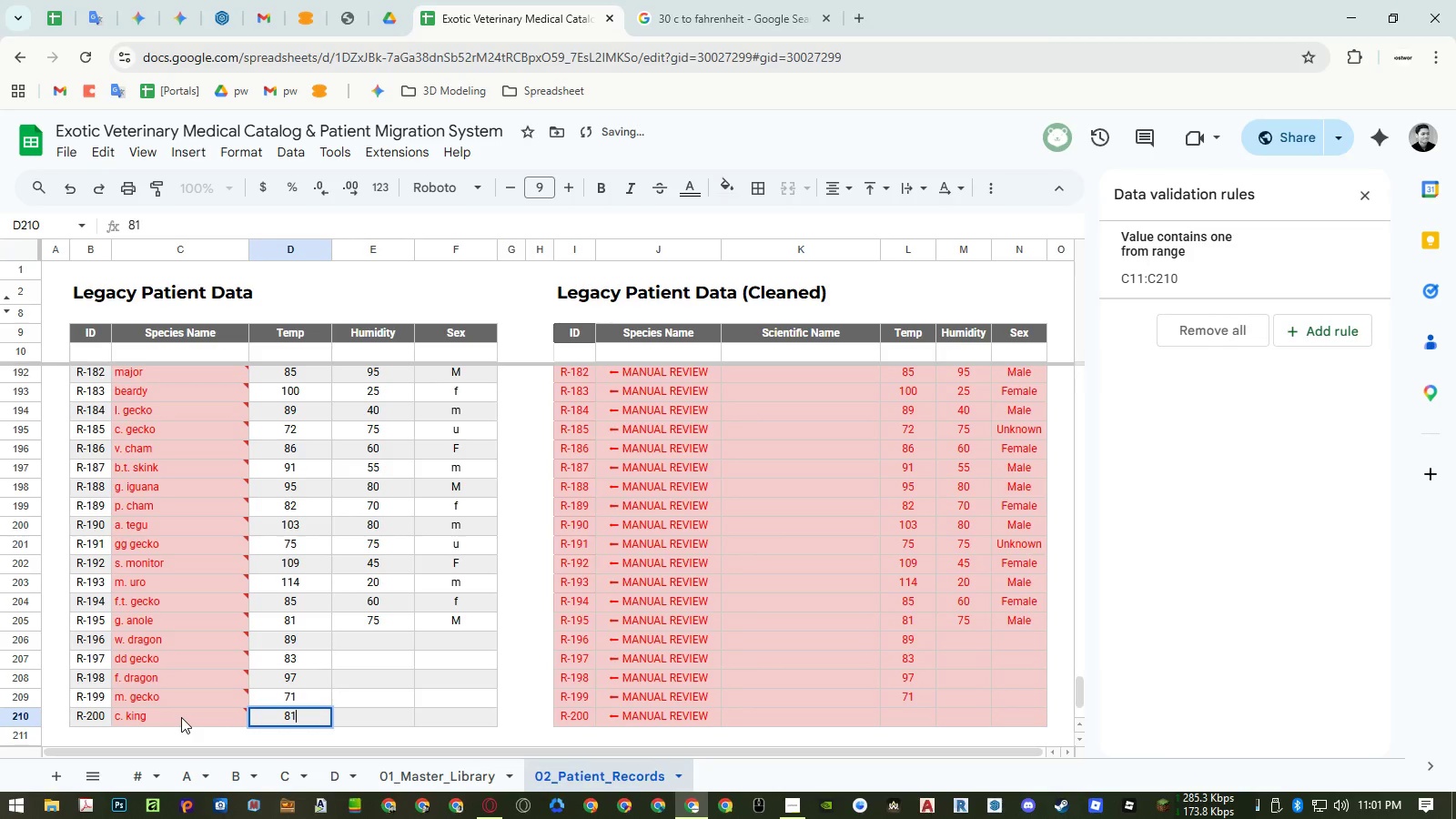 
key(NumpadEnter)
 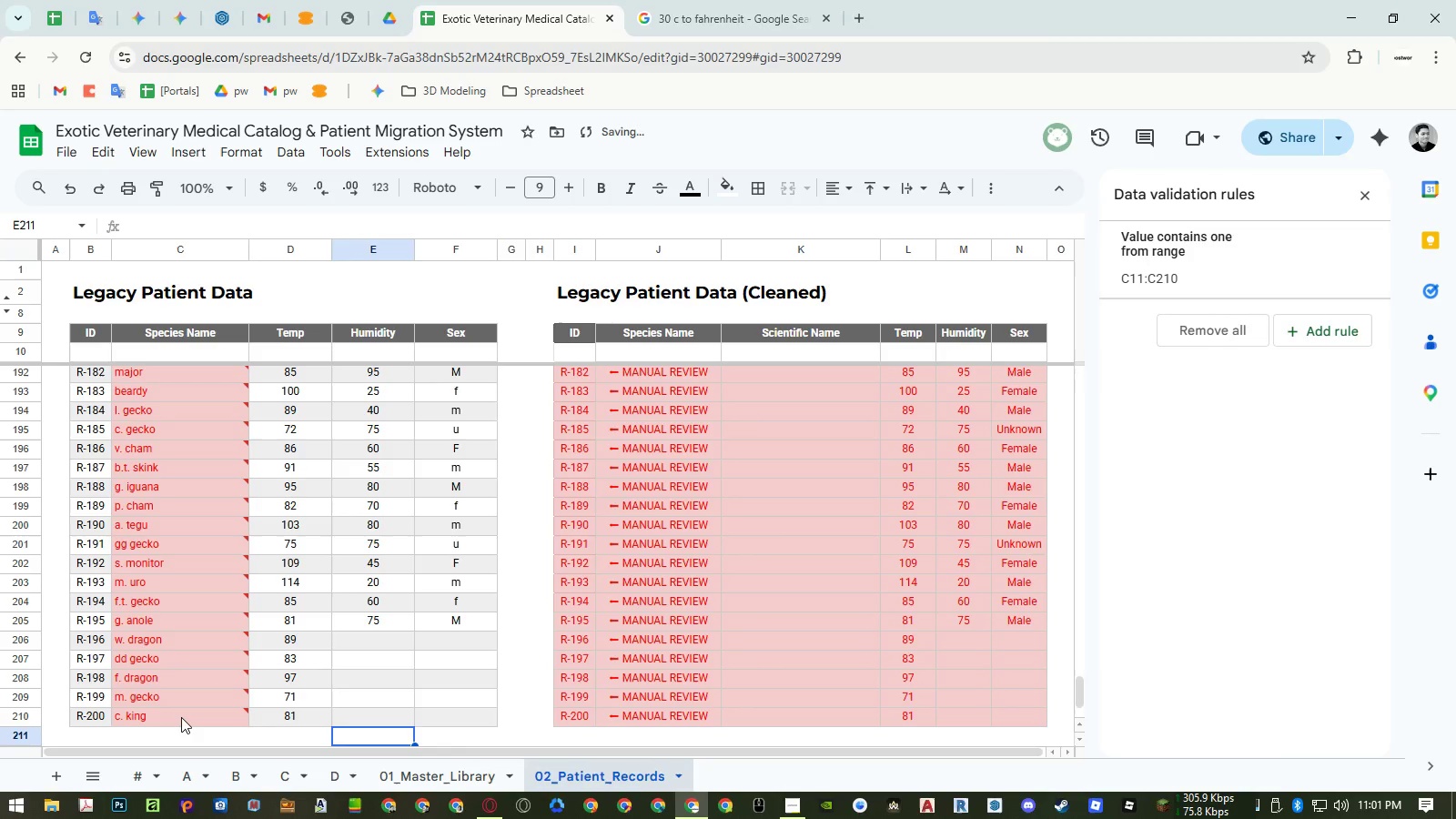 
key(ArrowRight)
 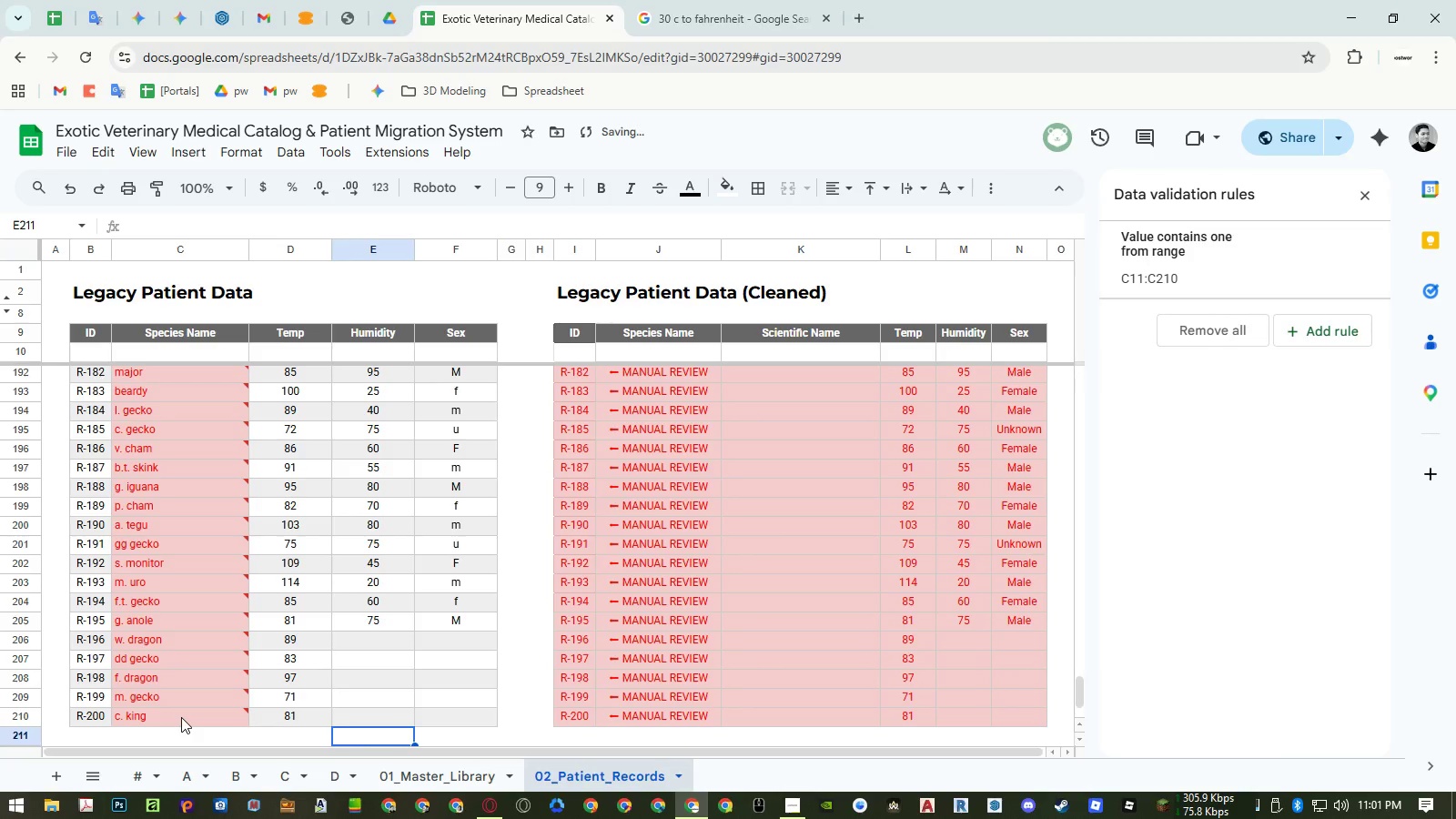 
key(Control+ControlLeft)
 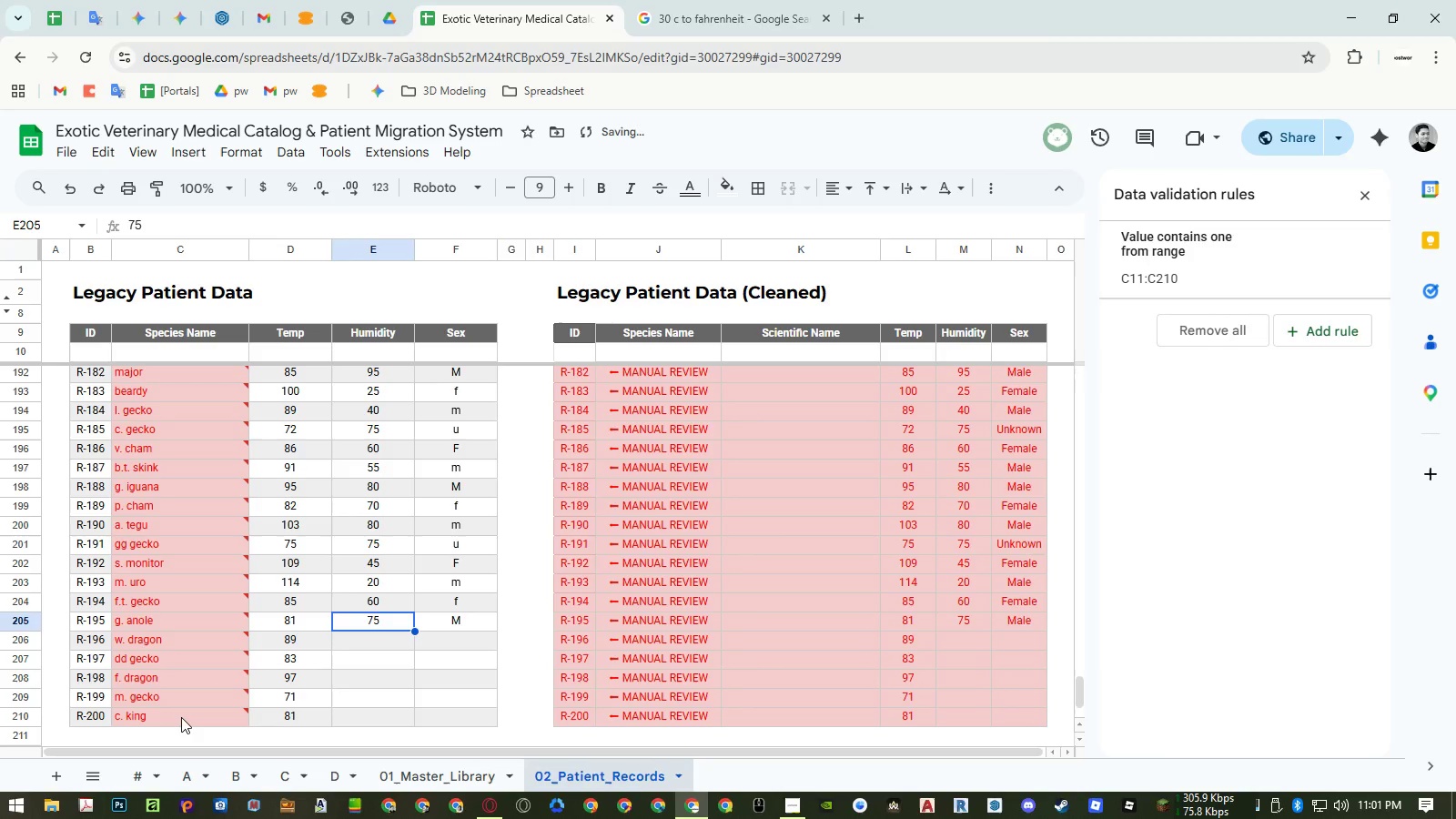 
key(Control+ArrowUp)
 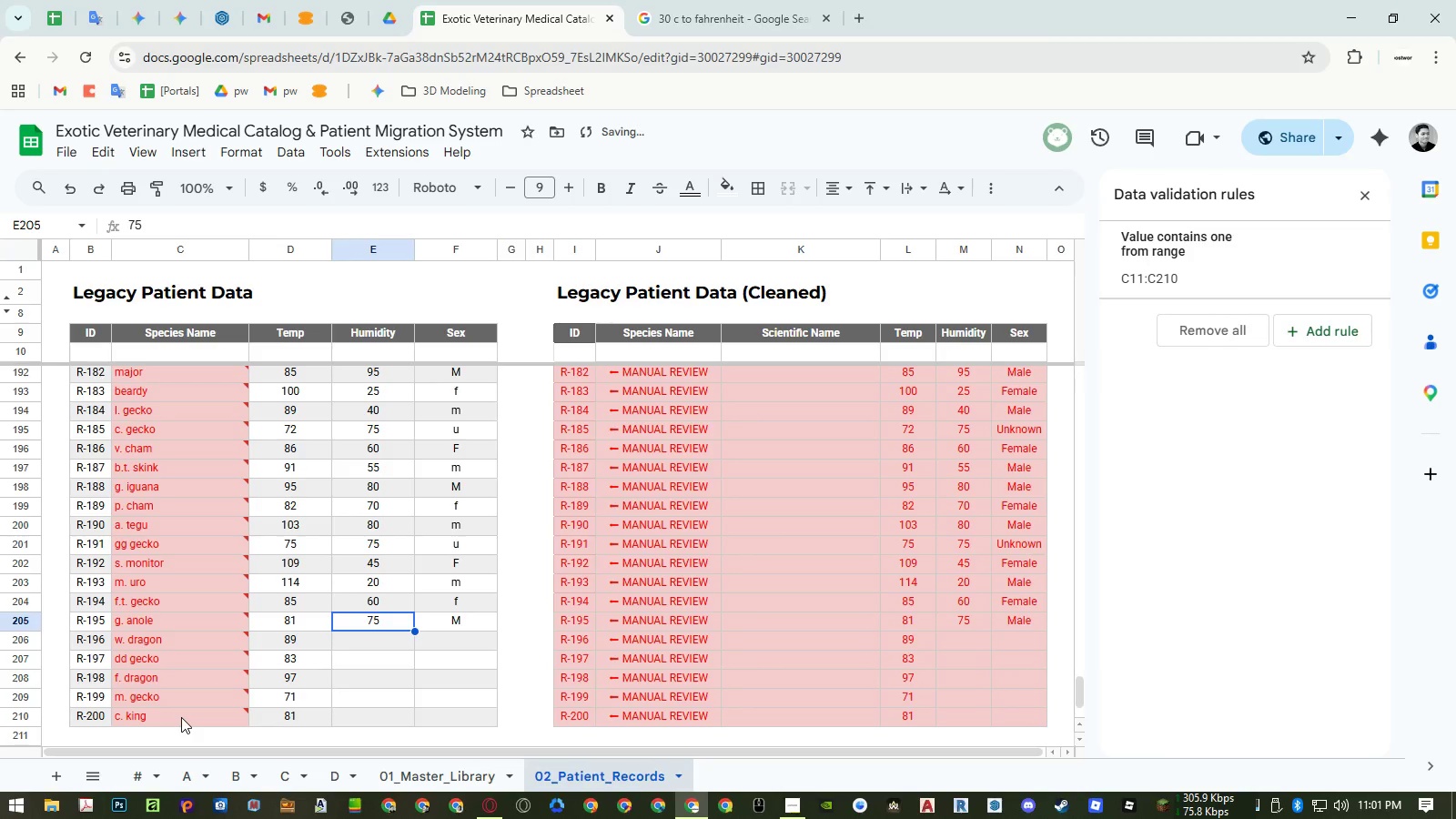 
key(ArrowDown)
 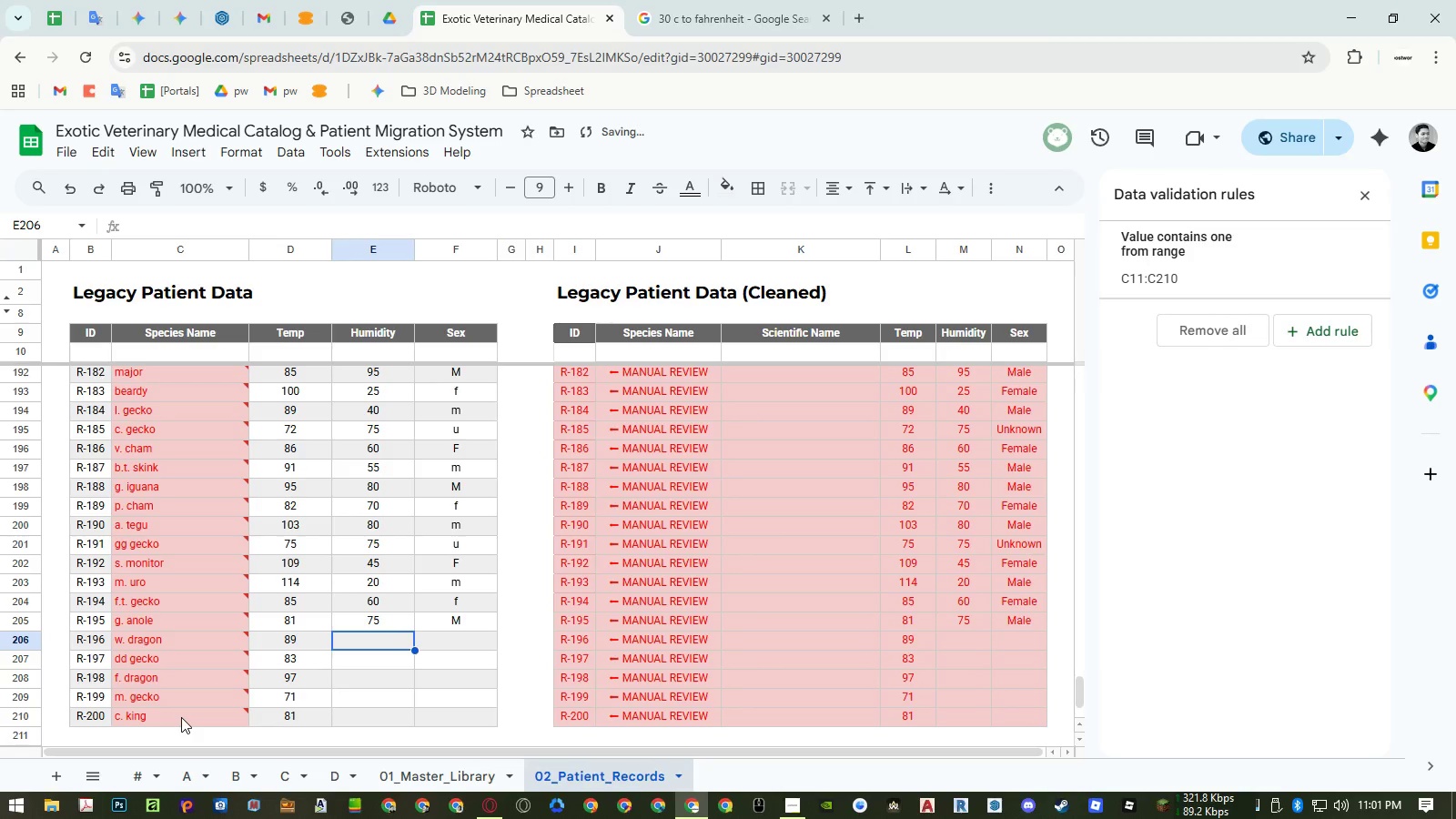 
key(Numpad8)
 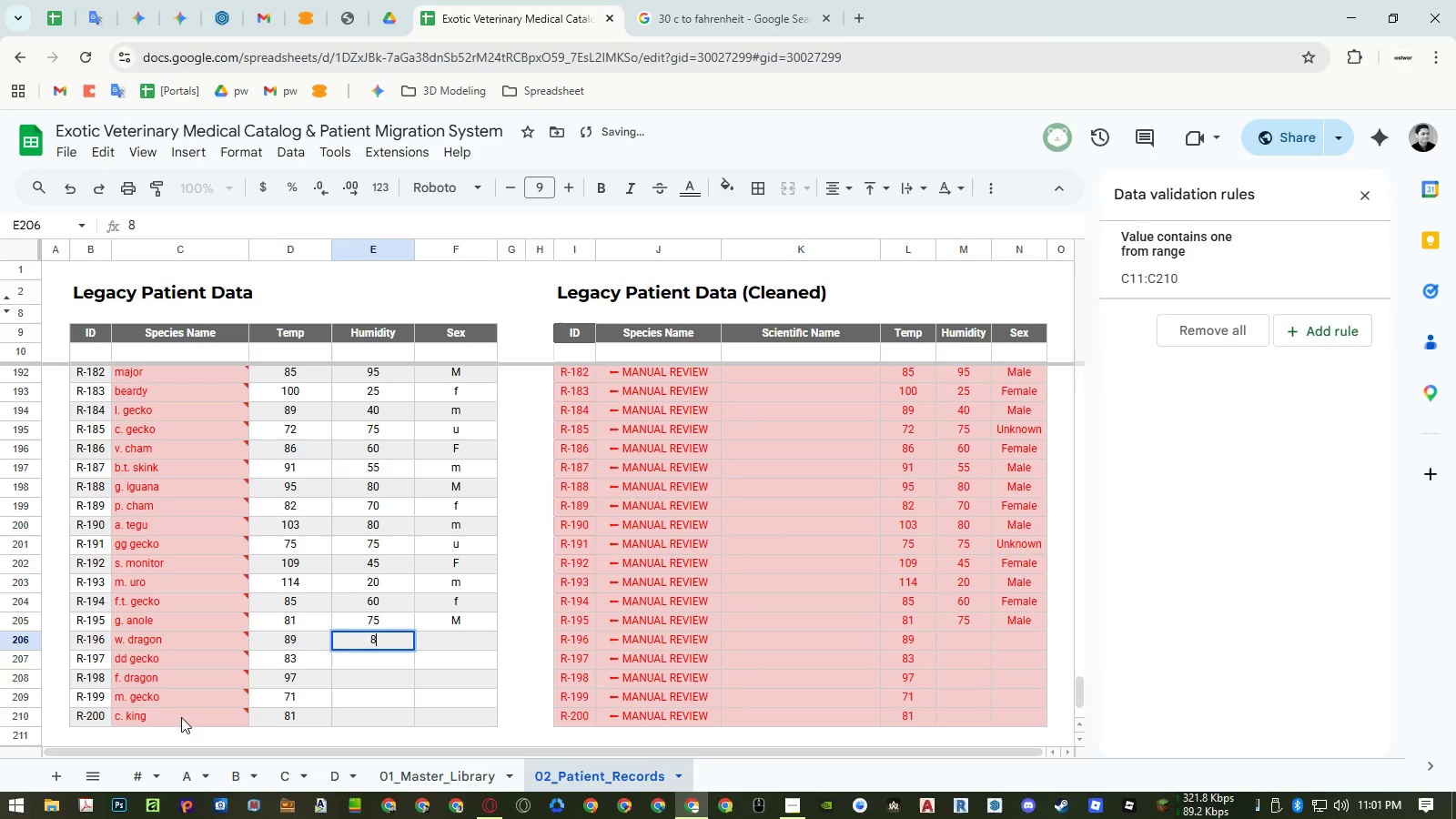 
key(Numpad5)
 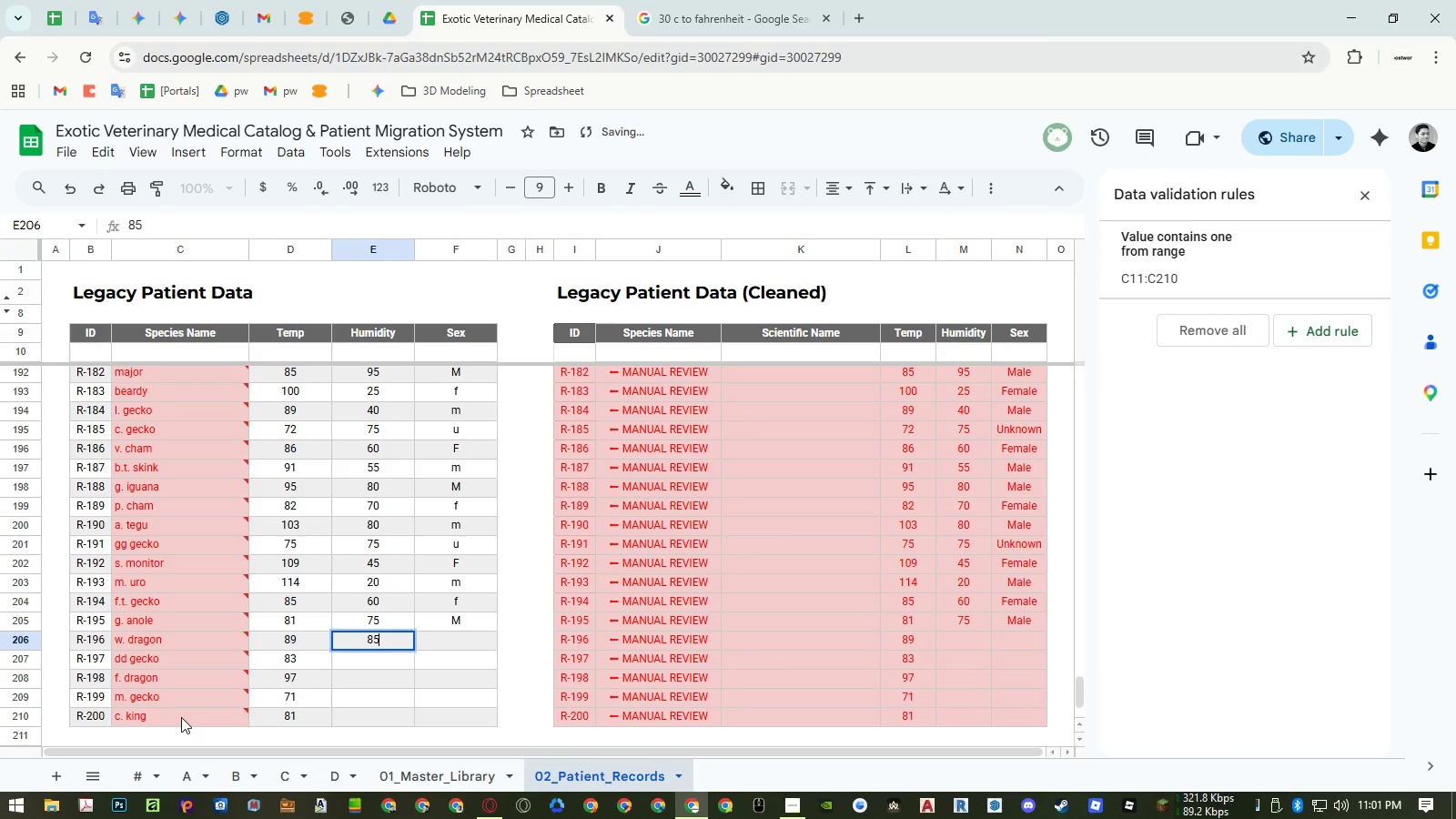 
key(NumpadEnter)
 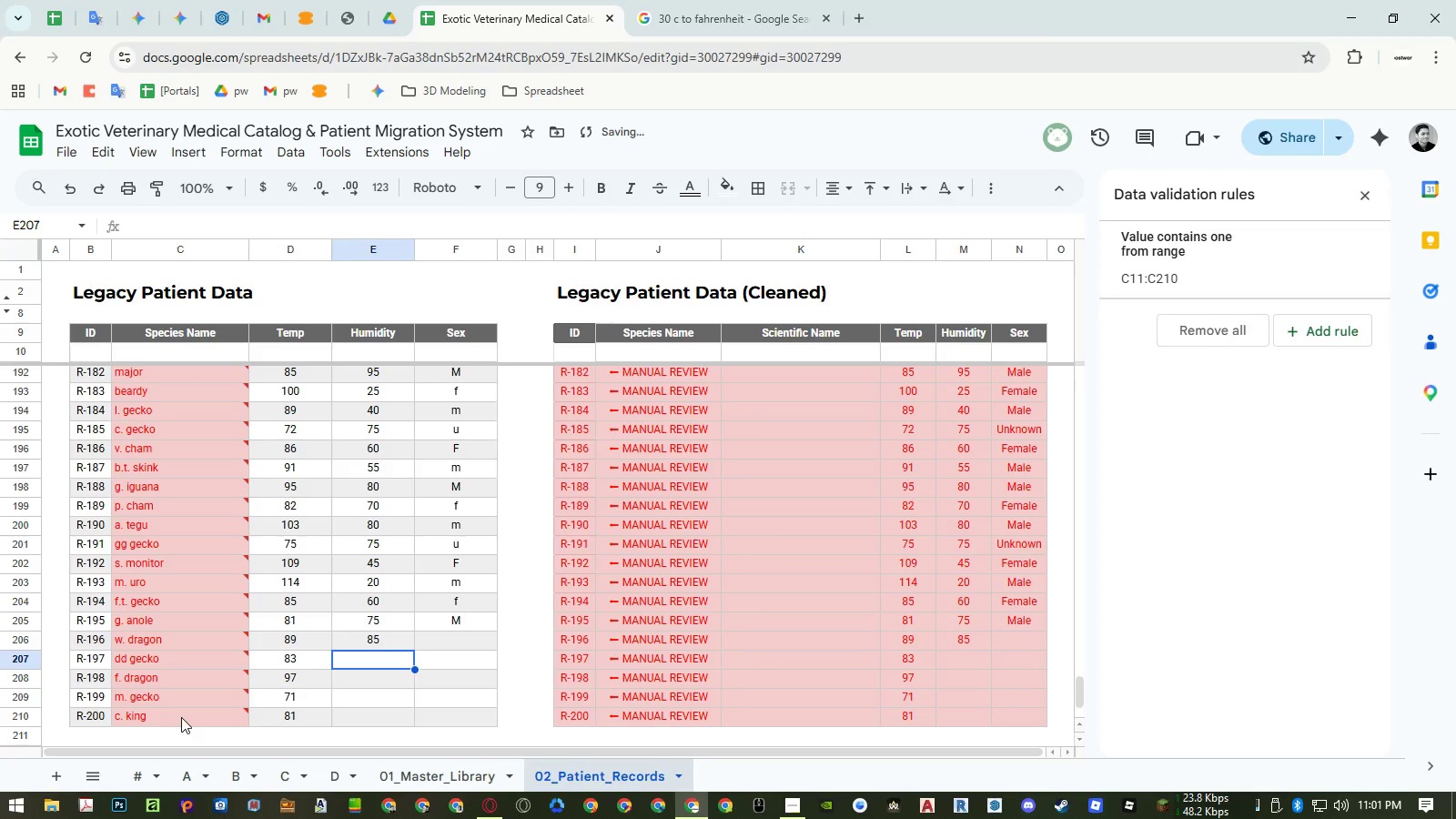 
key(Numpad7)
 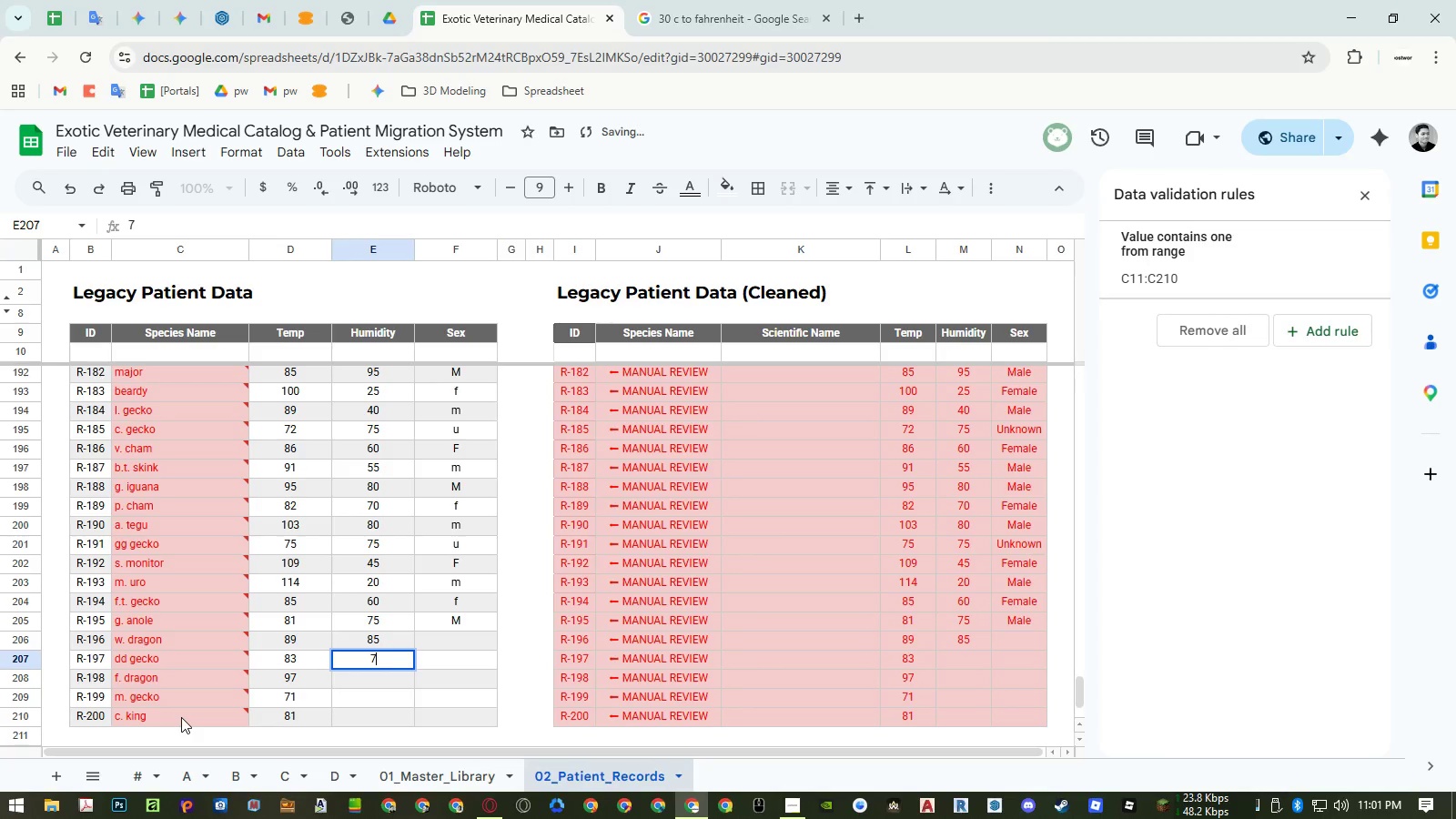 
key(Numpad0)
 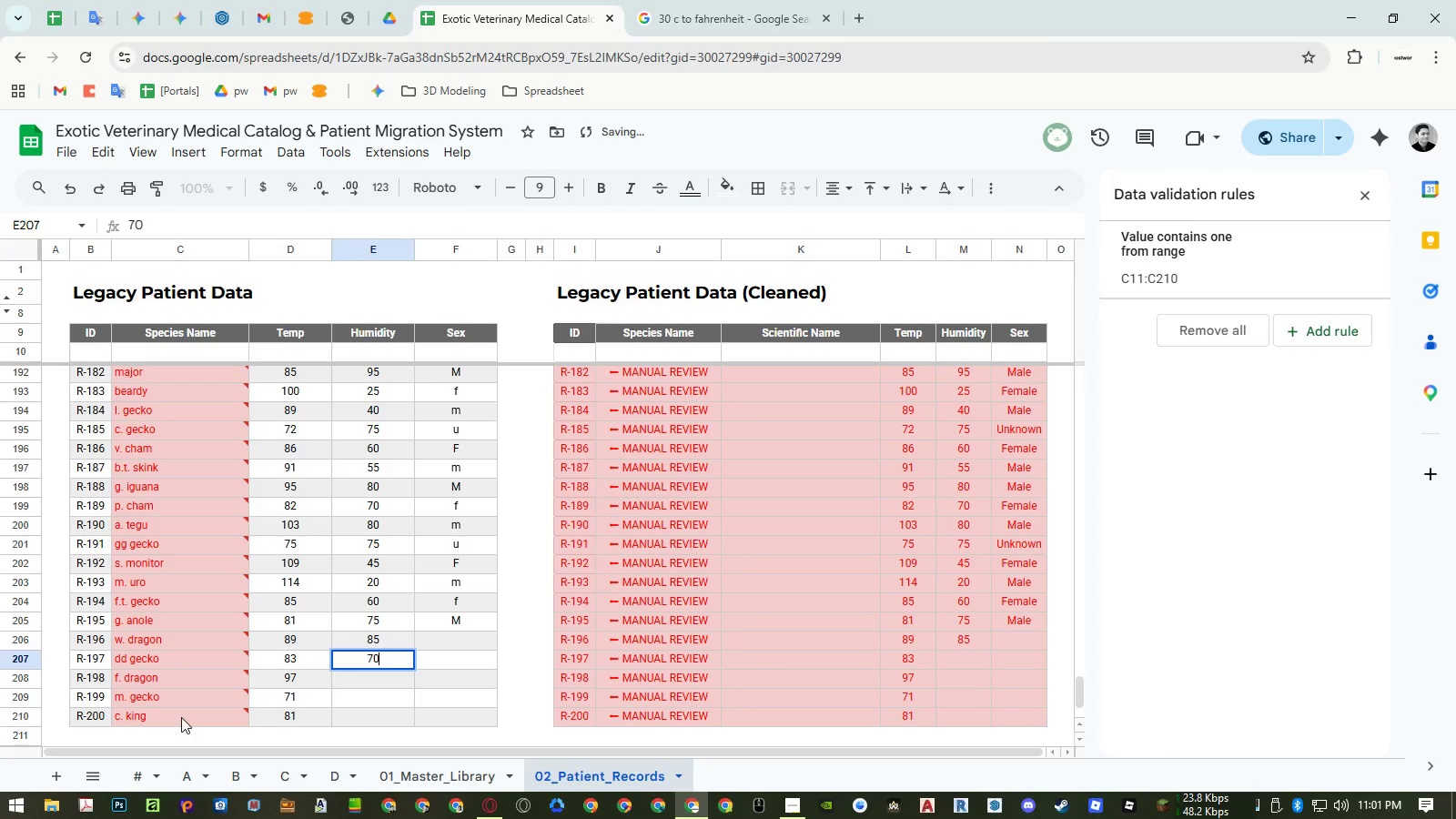 
key(NumpadEnter)
 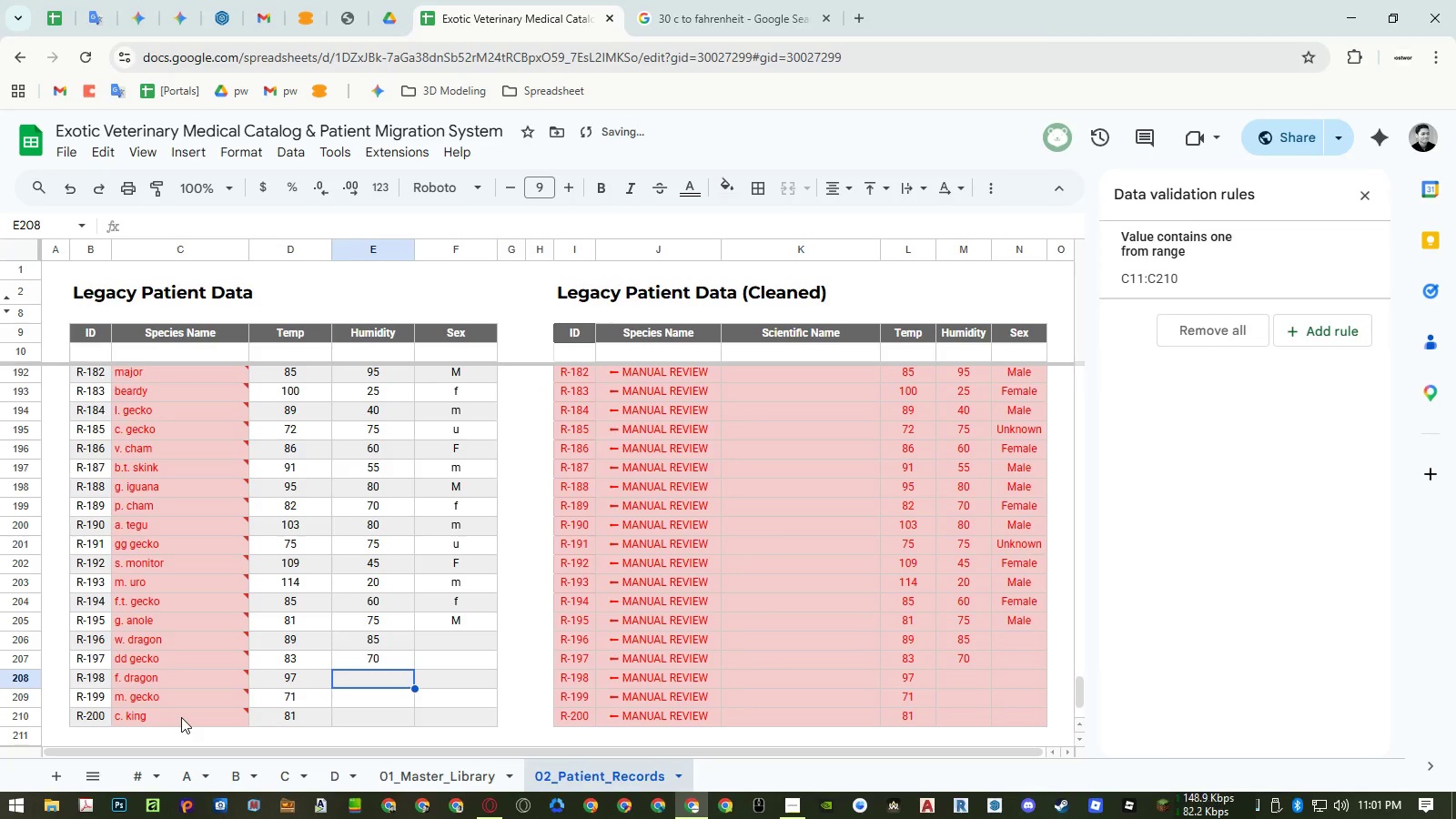 
key(Numpad6)
 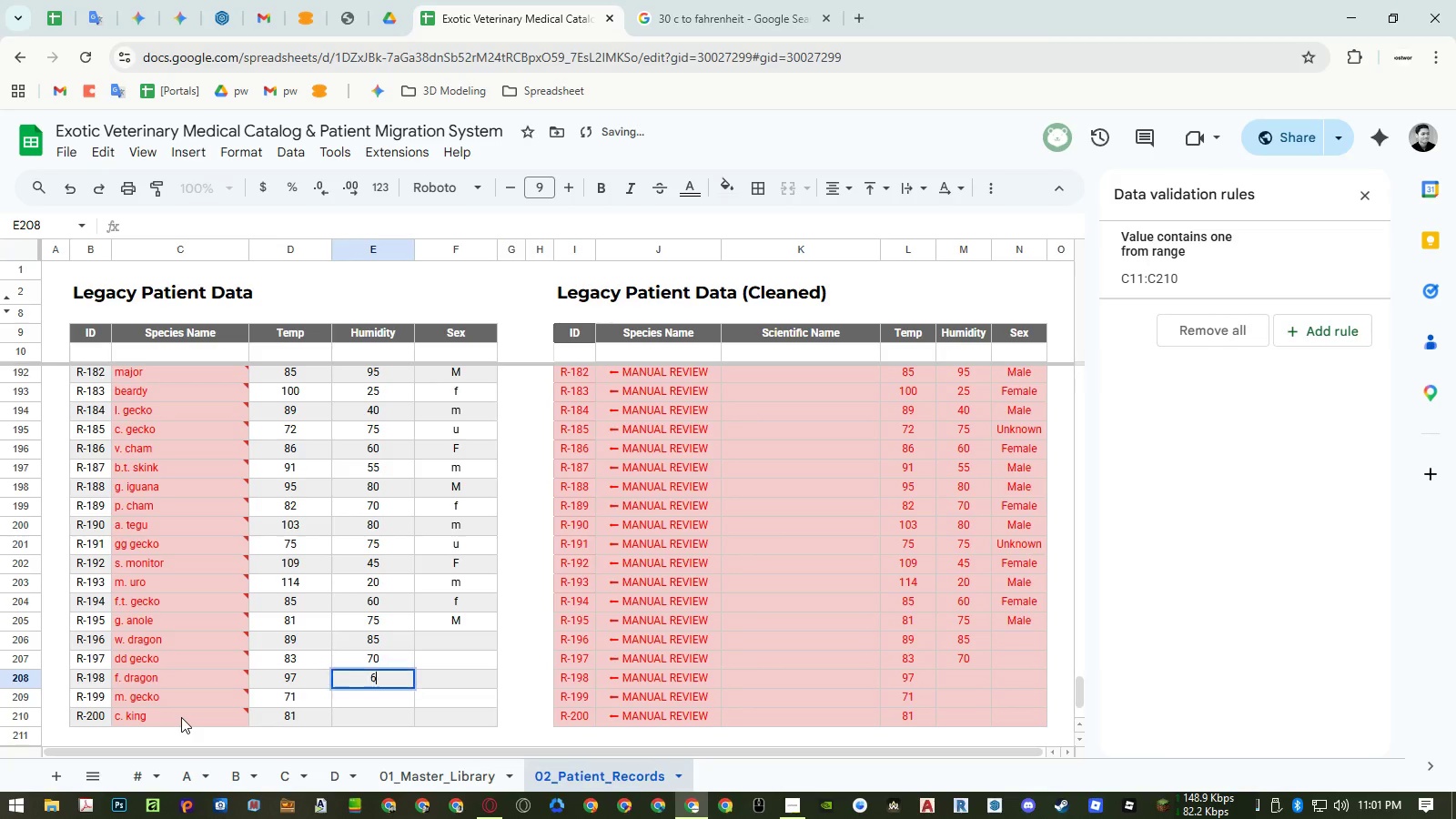 
key(Numpad5)
 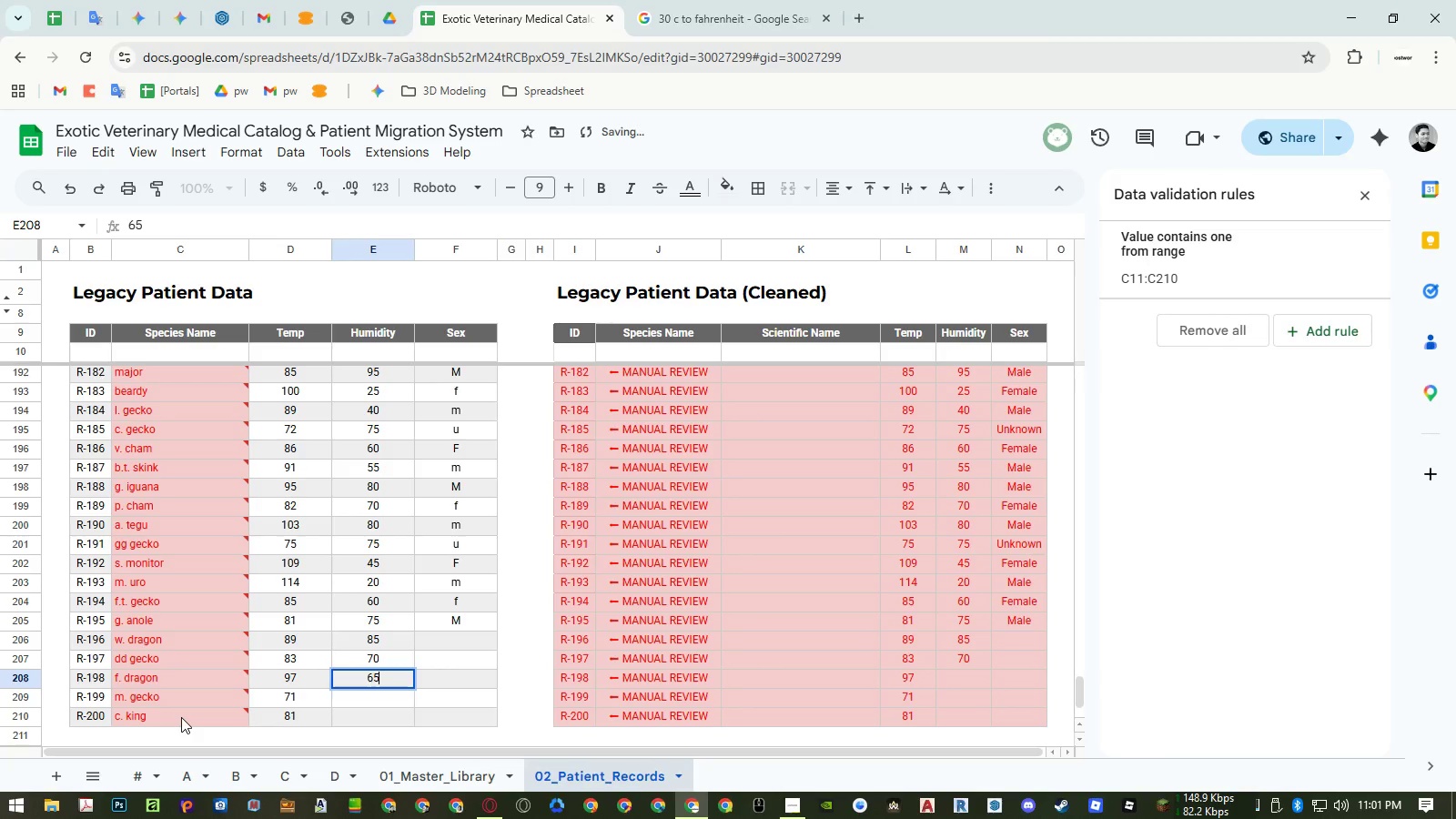 
key(NumpadEnter)
 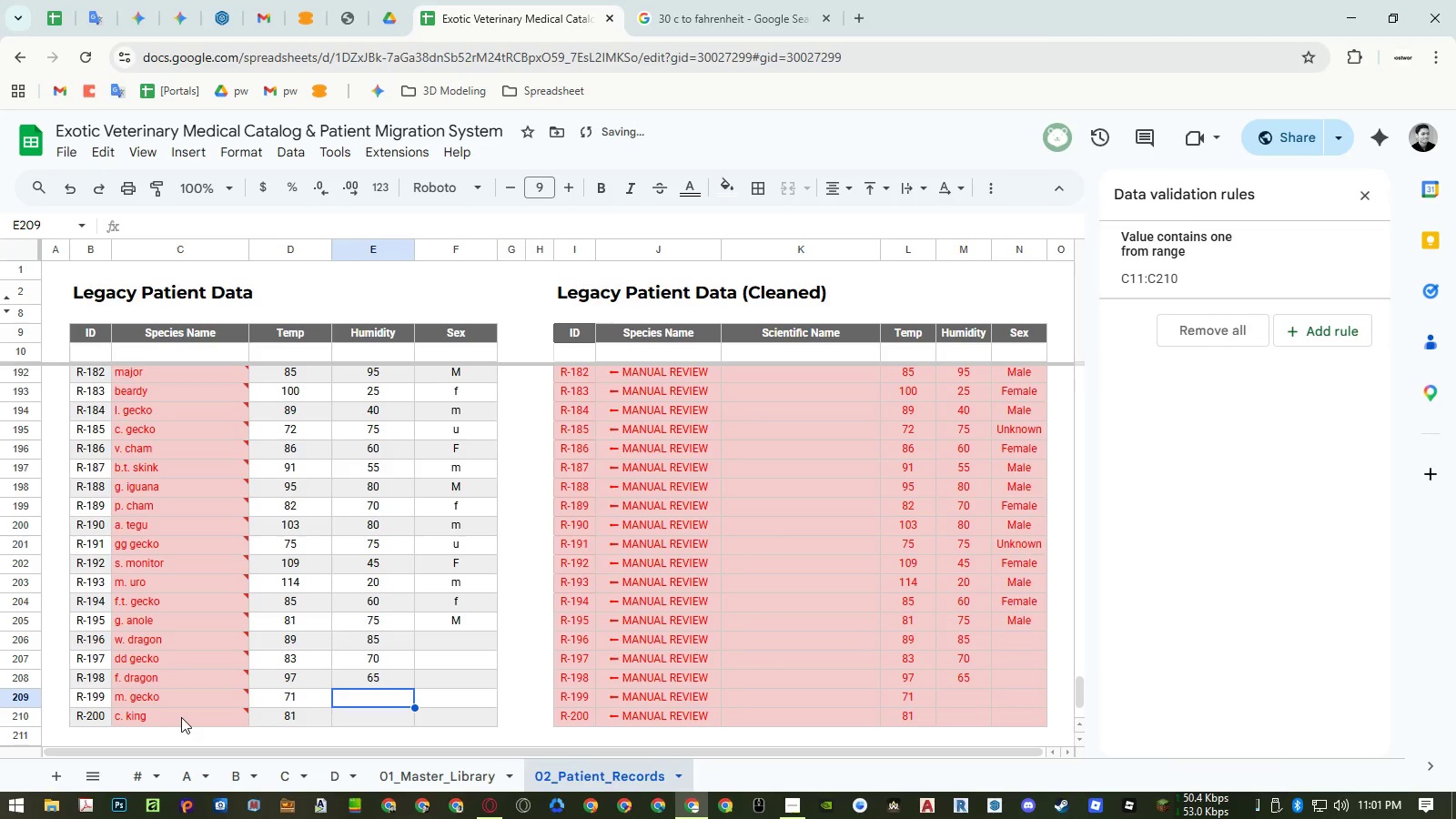 
key(Numpad8)
 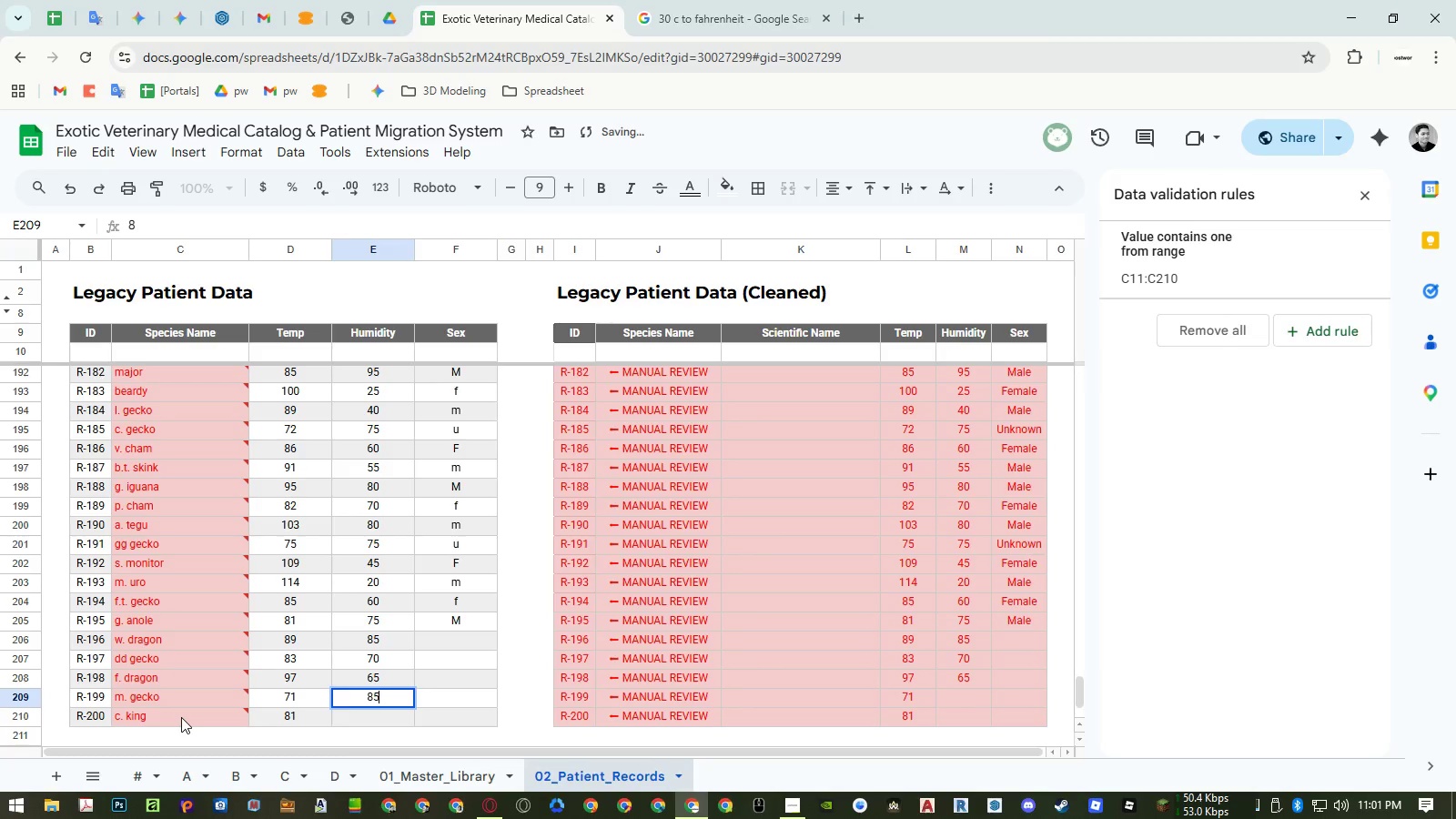 
key(Numpad5)
 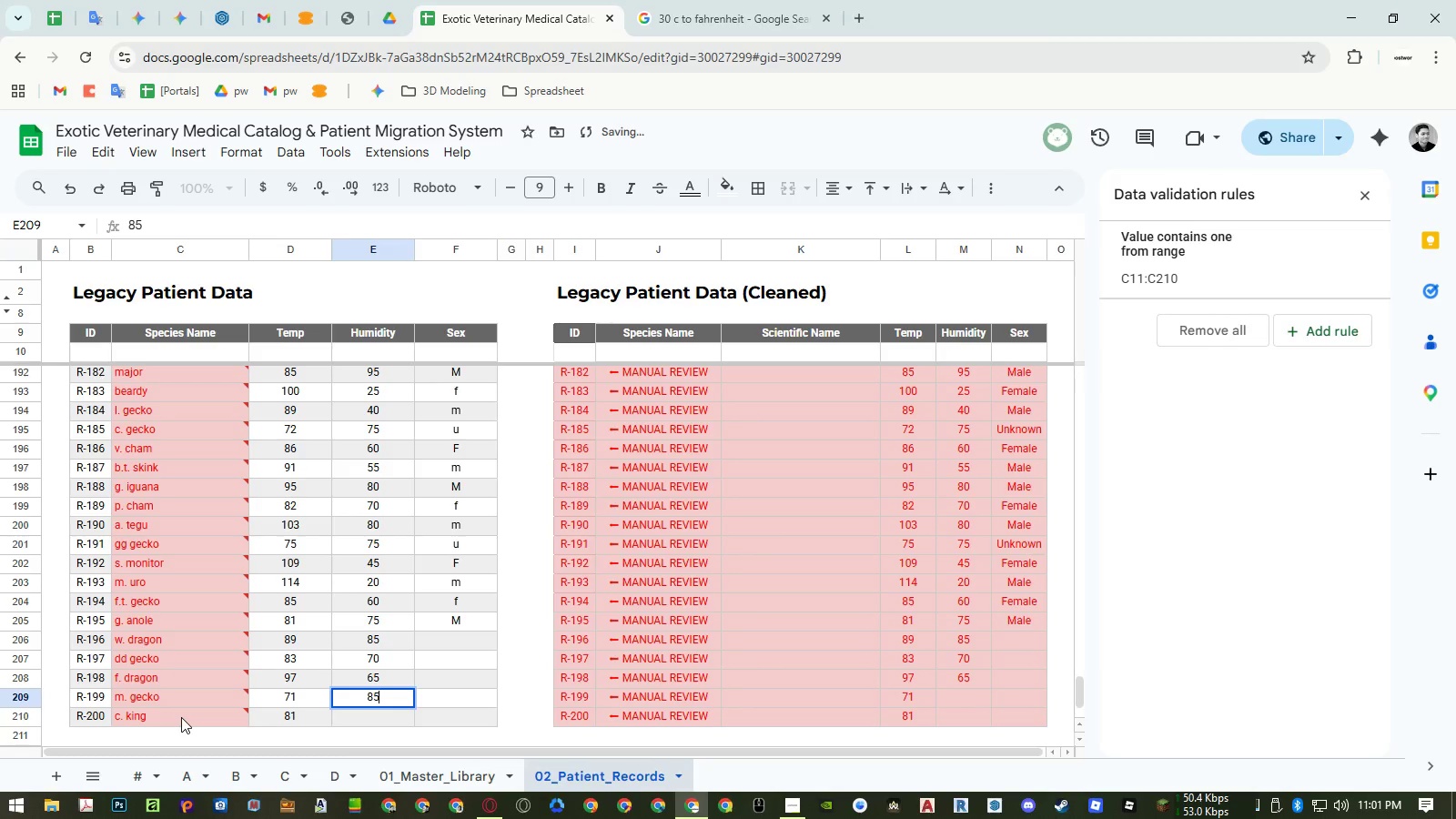 
key(NumpadEnter)
 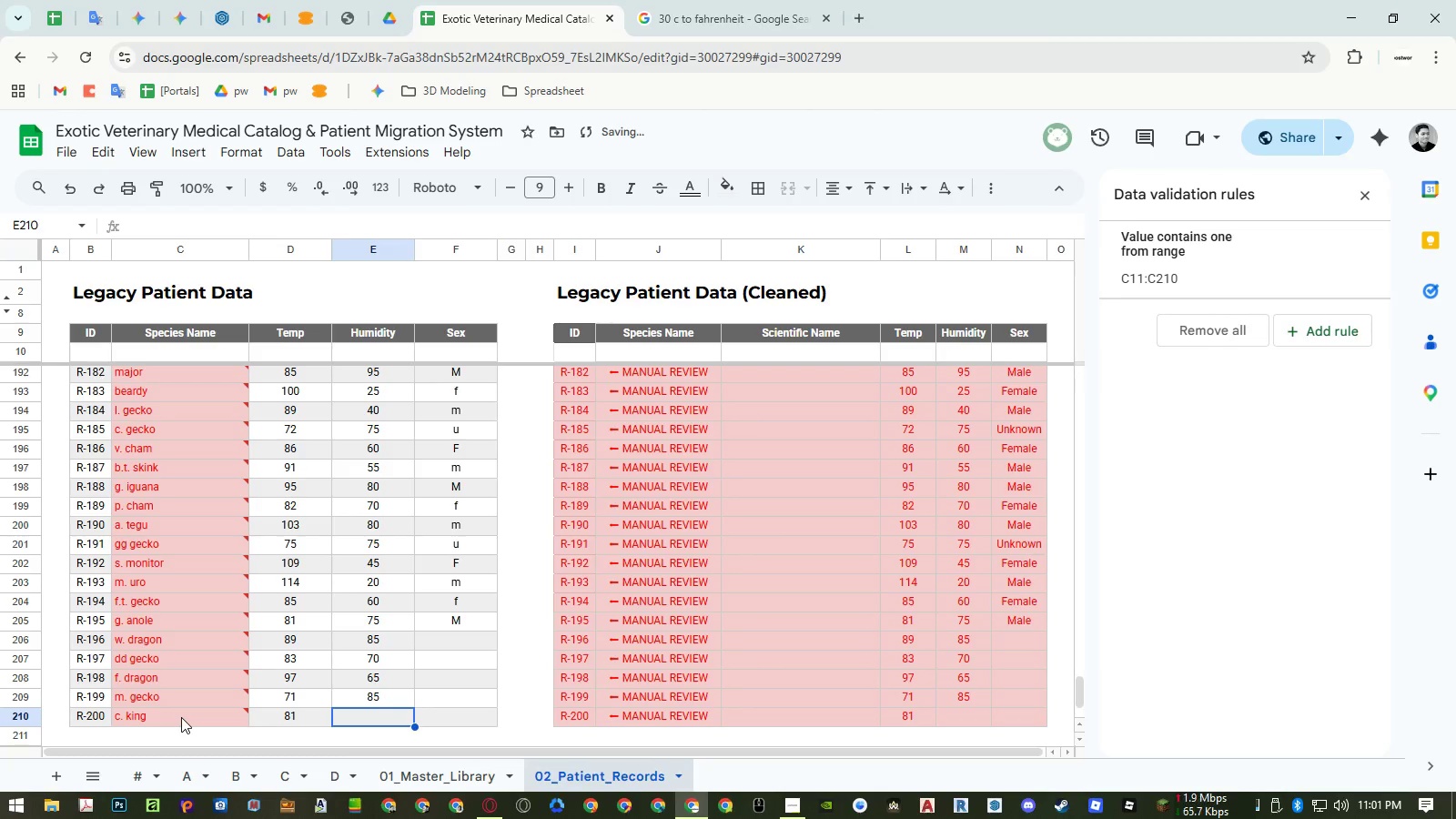 
key(Numpad6)
 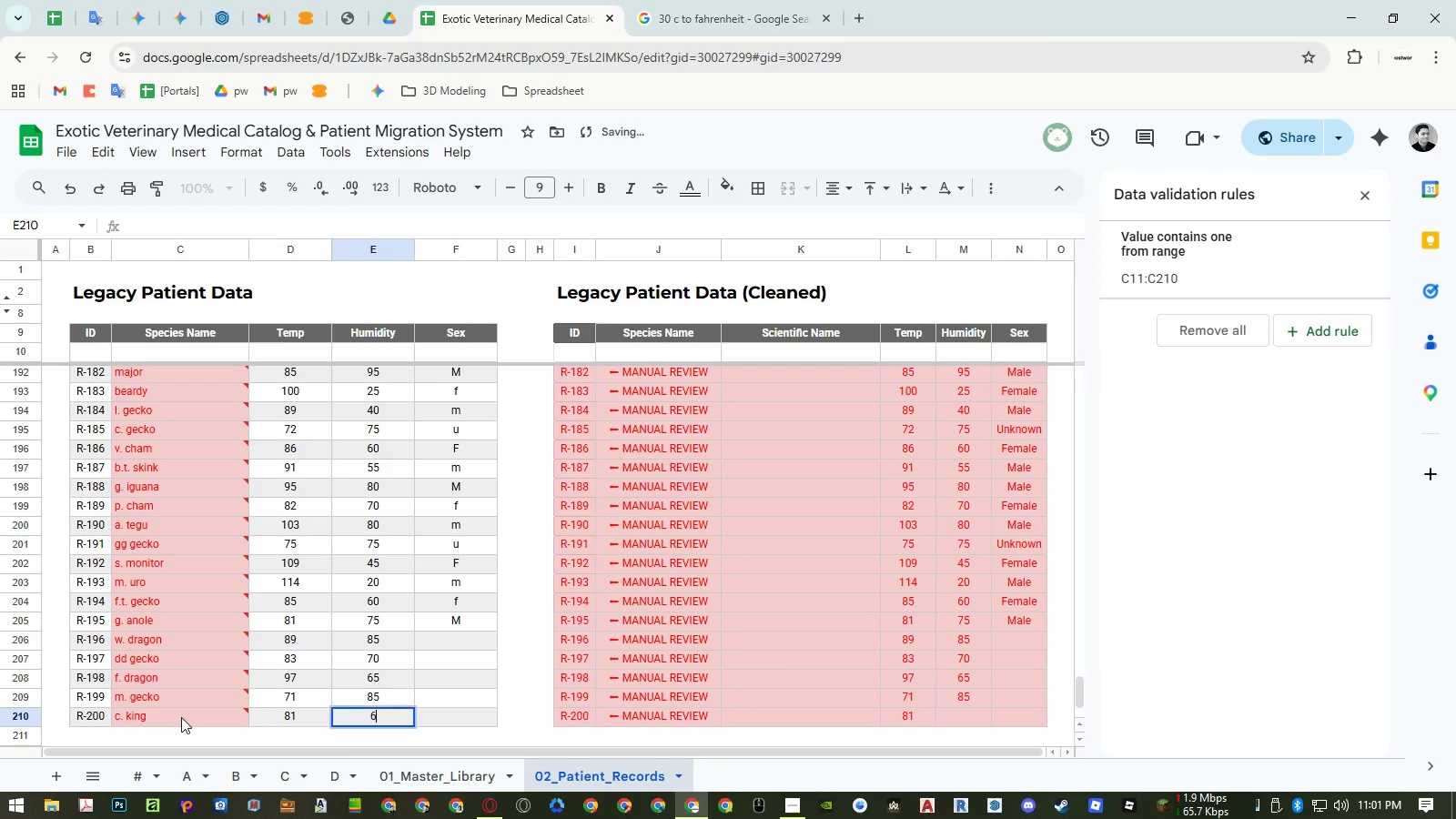 
key(Numpad0)
 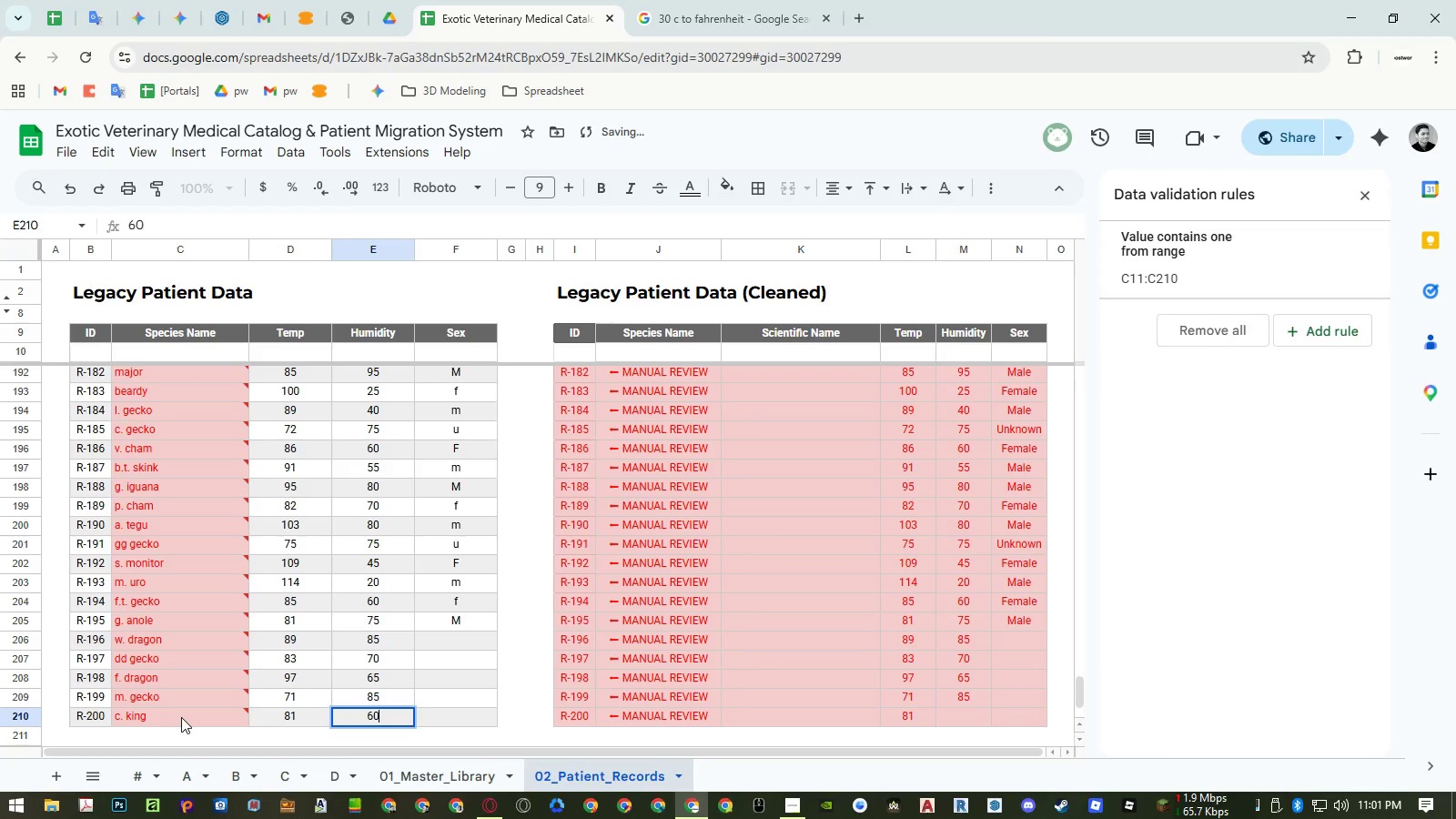 
key(NumpadEnter)
 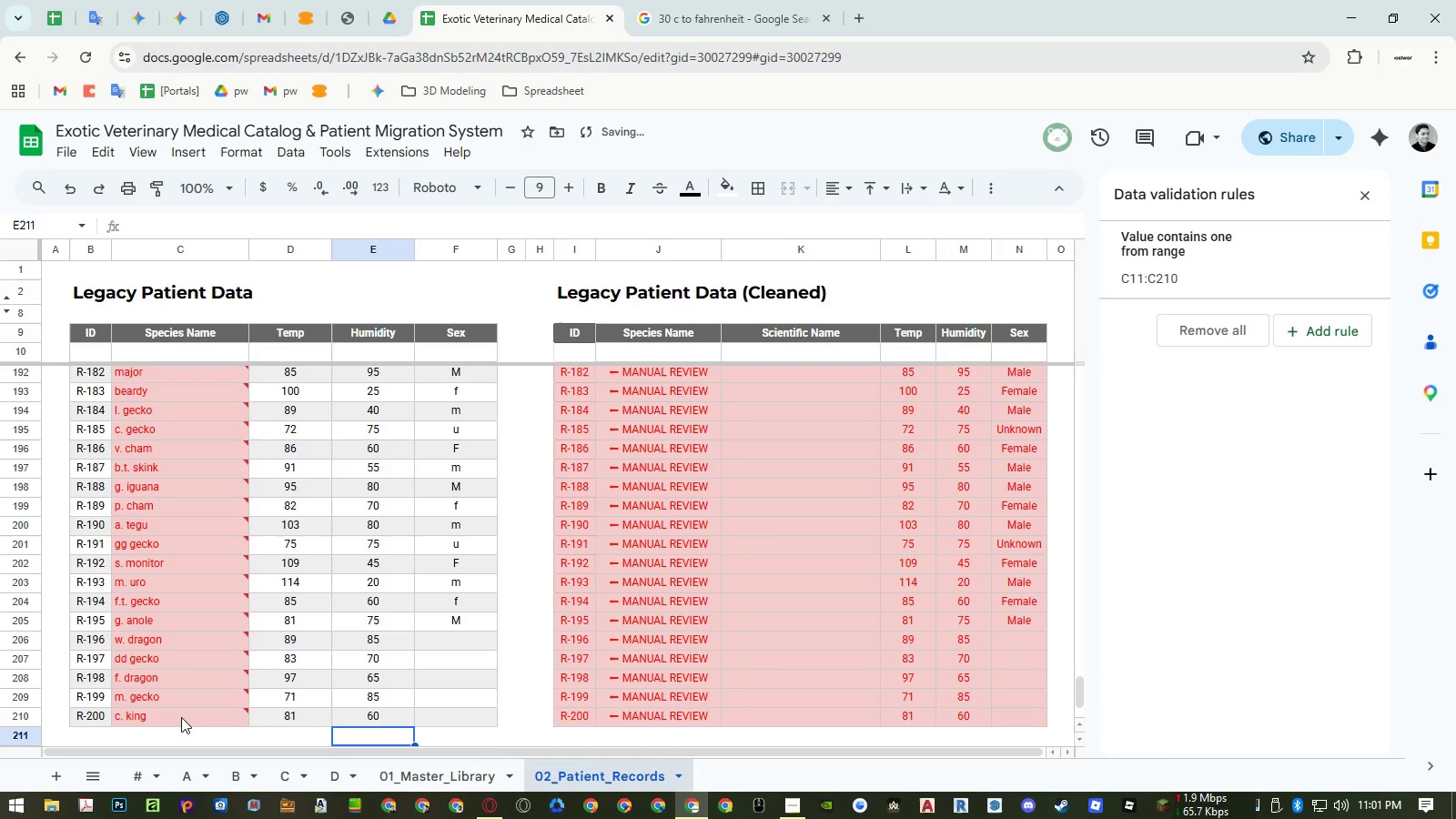 
key(ArrowRight)
 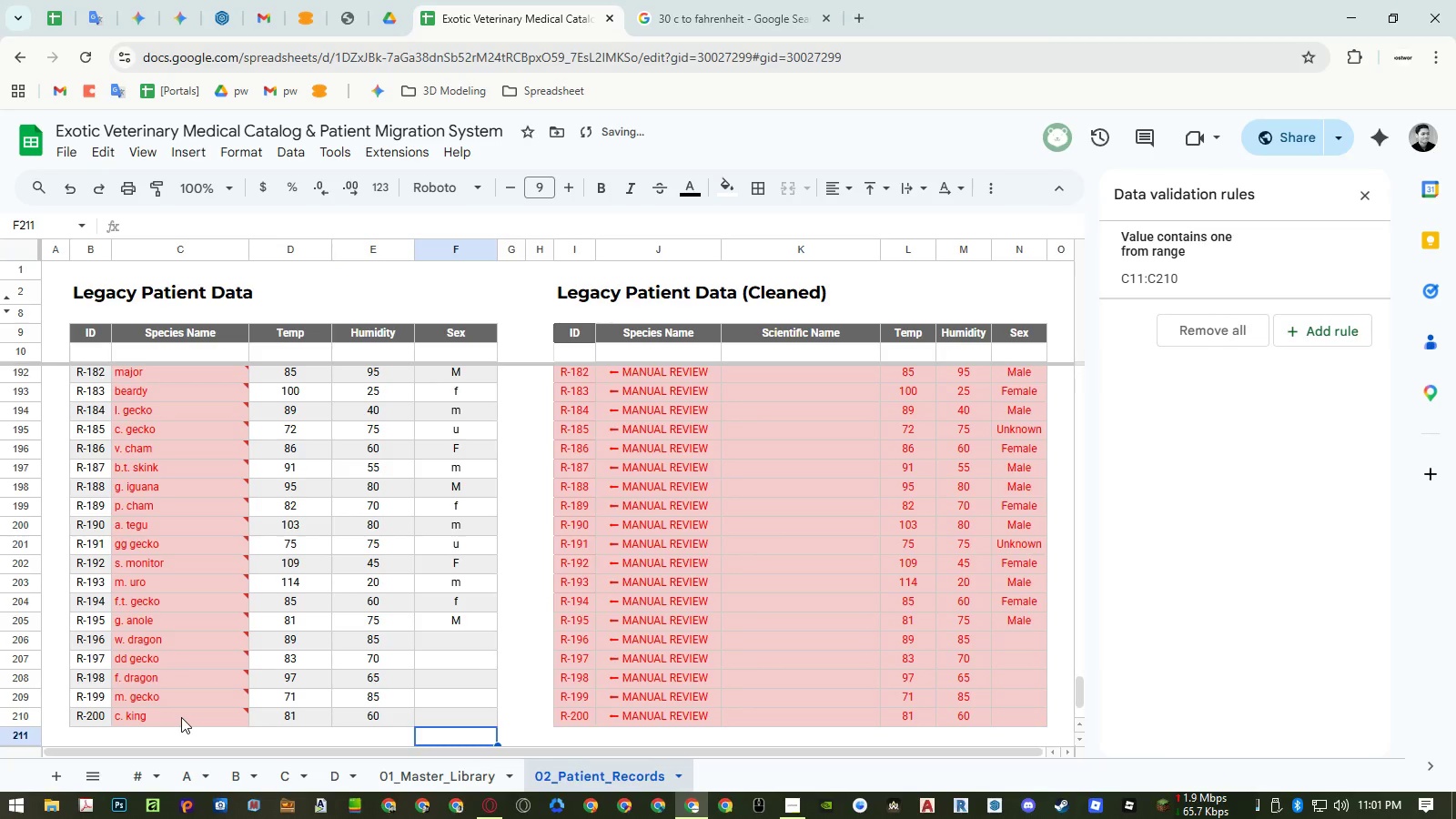 
key(Control+ControlLeft)
 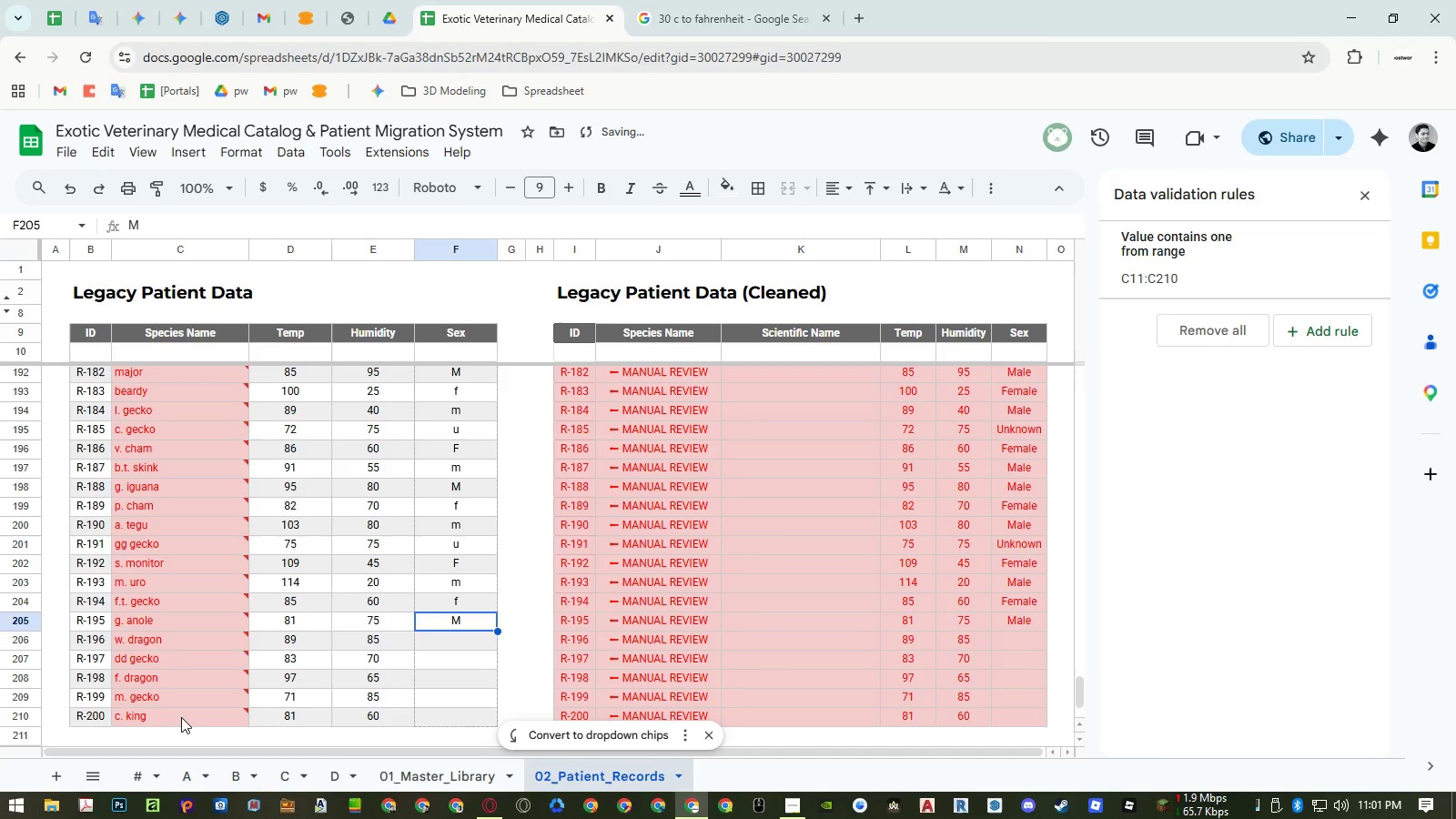 
key(Control+ArrowUp)
 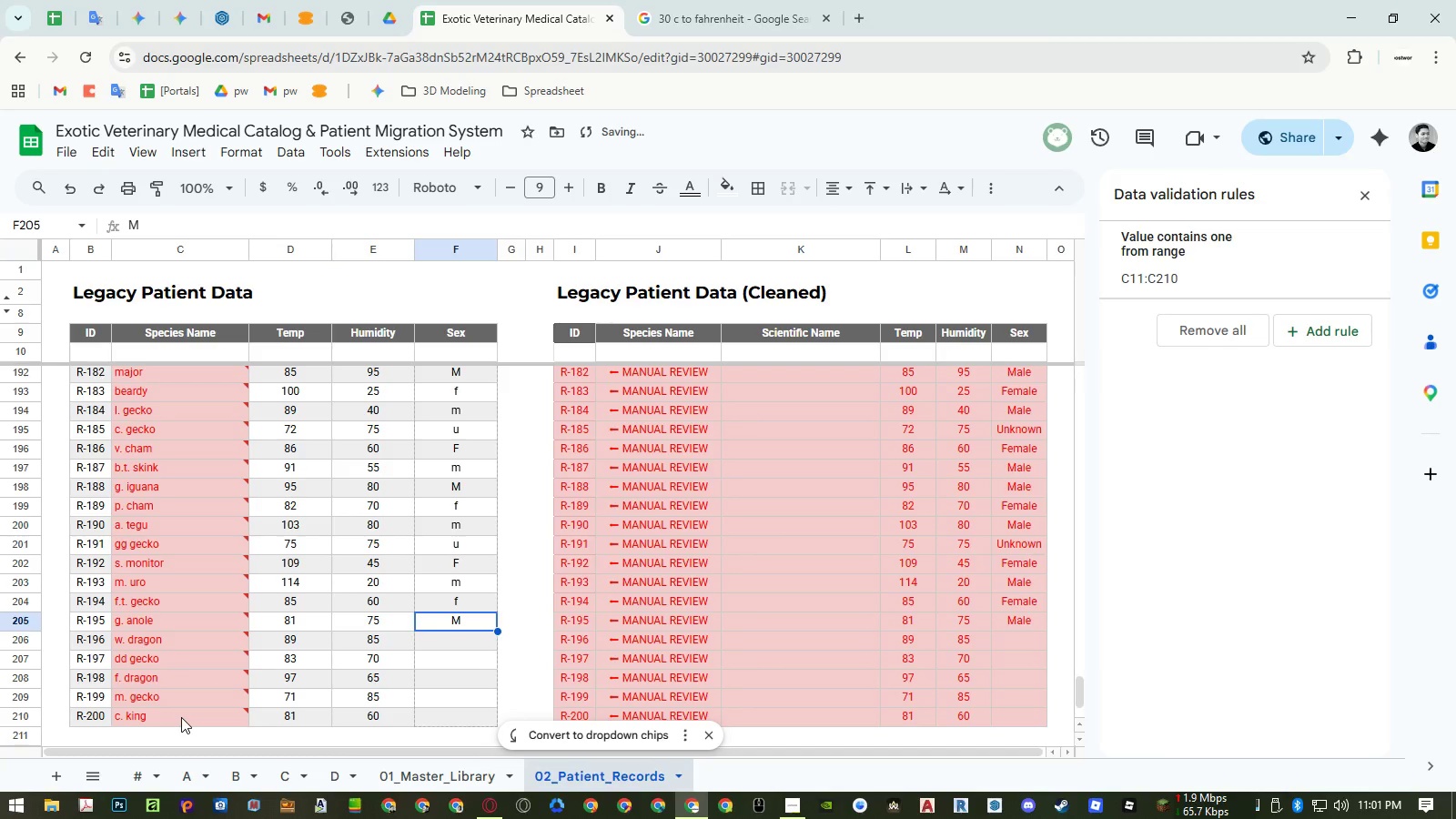 
key(ArrowDown)
 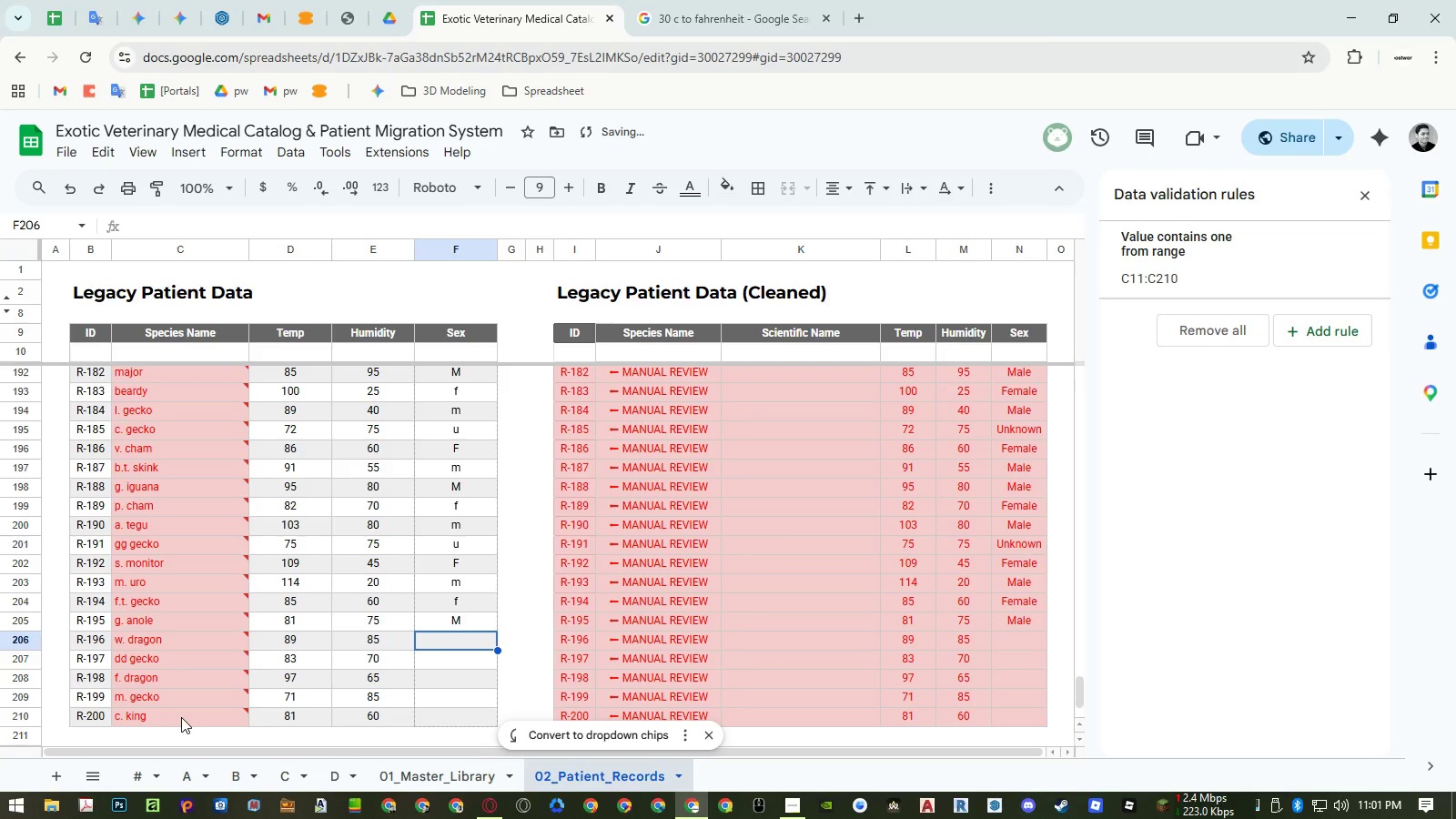 
key(F)
 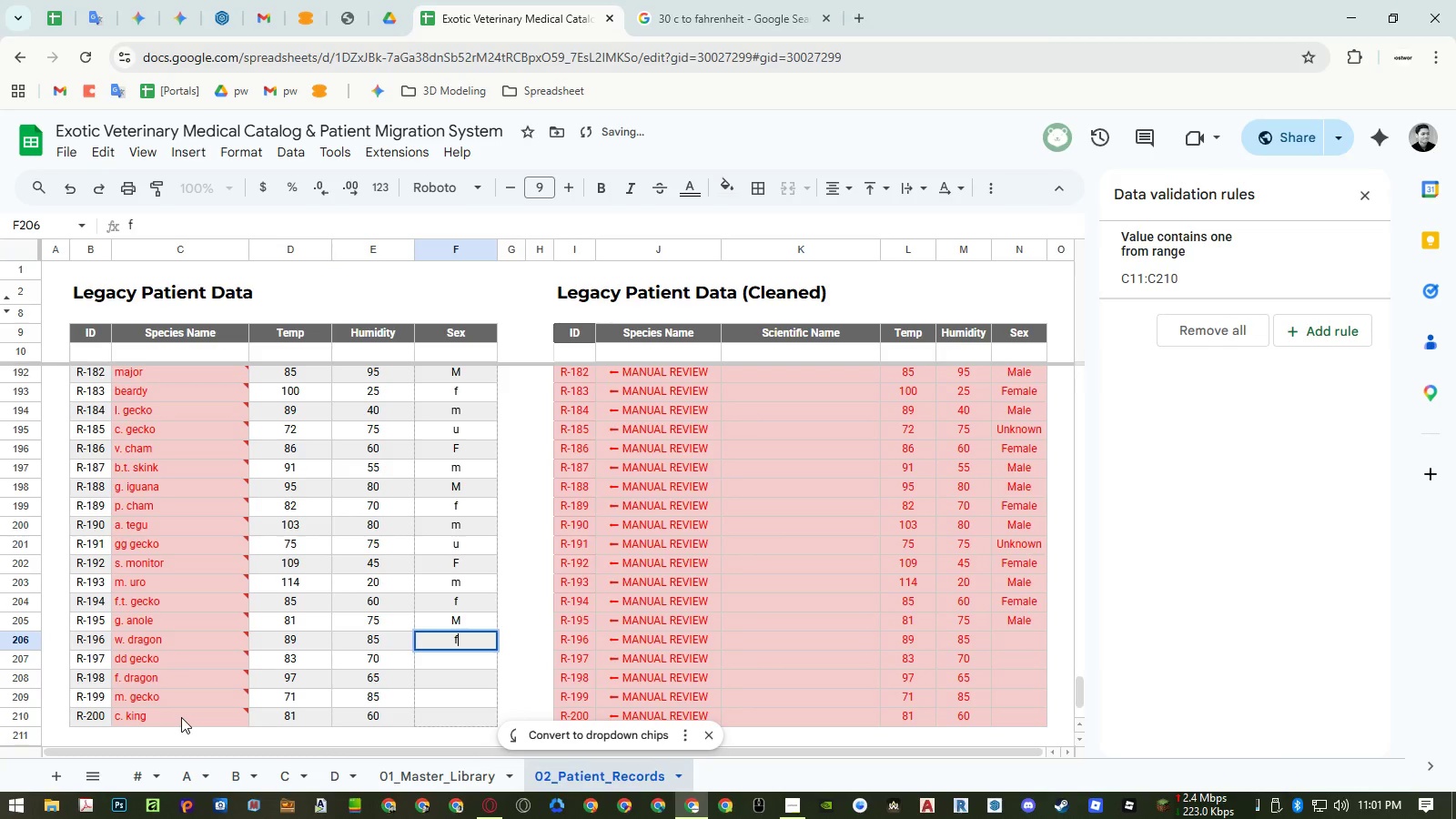 
key(NumpadEnter)
 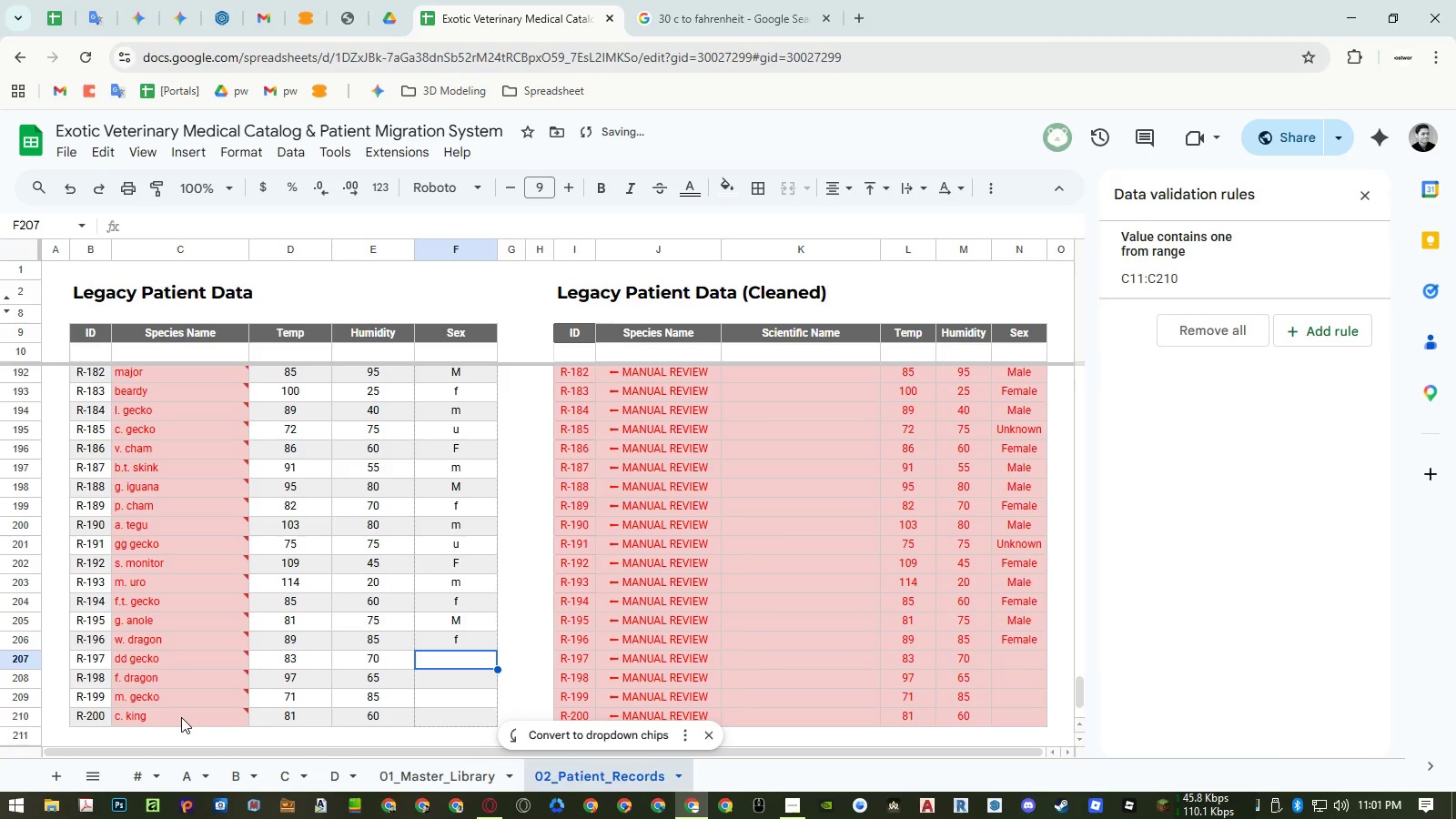 
key(M)
 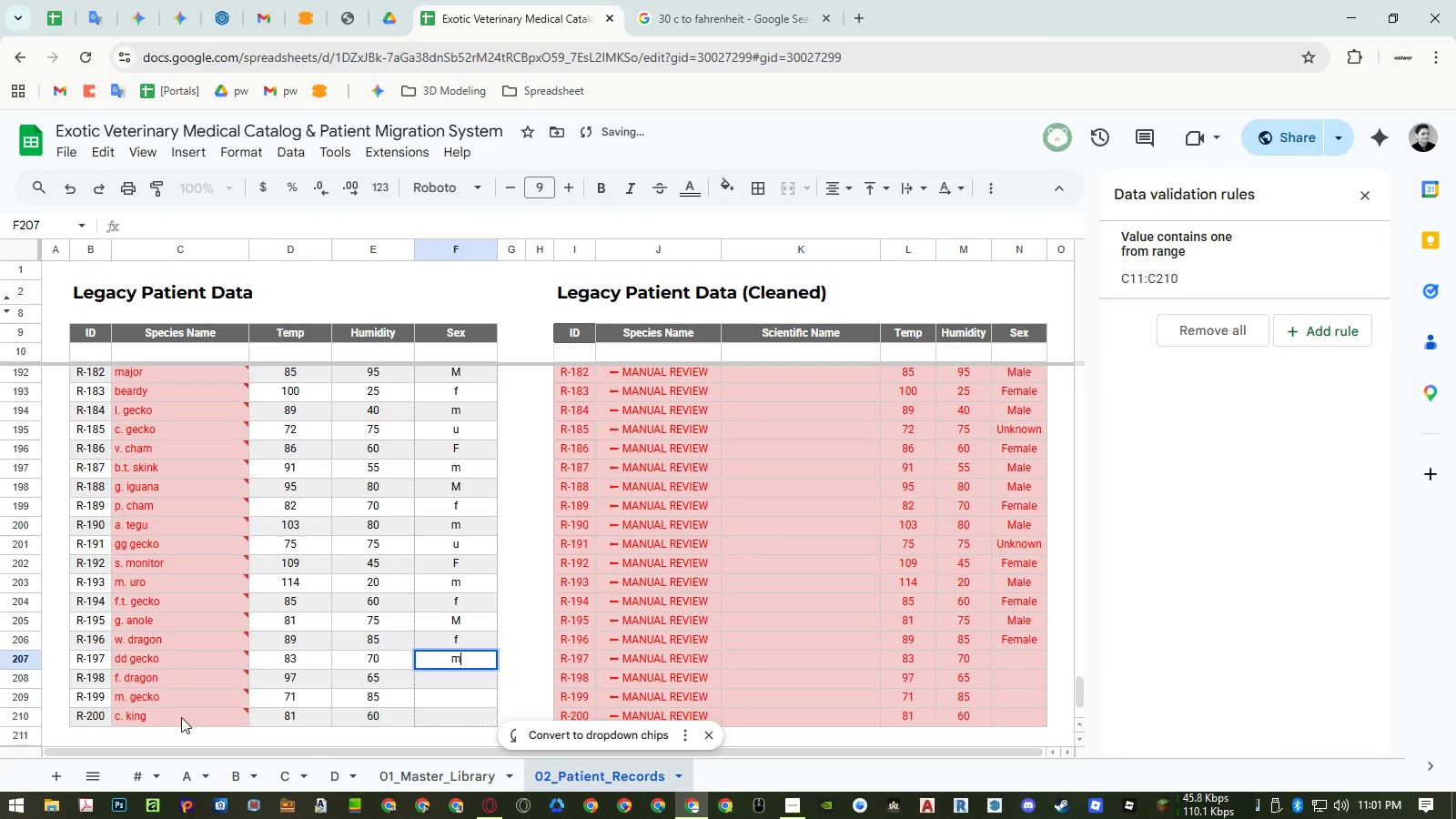 
key(NumpadEnter)
 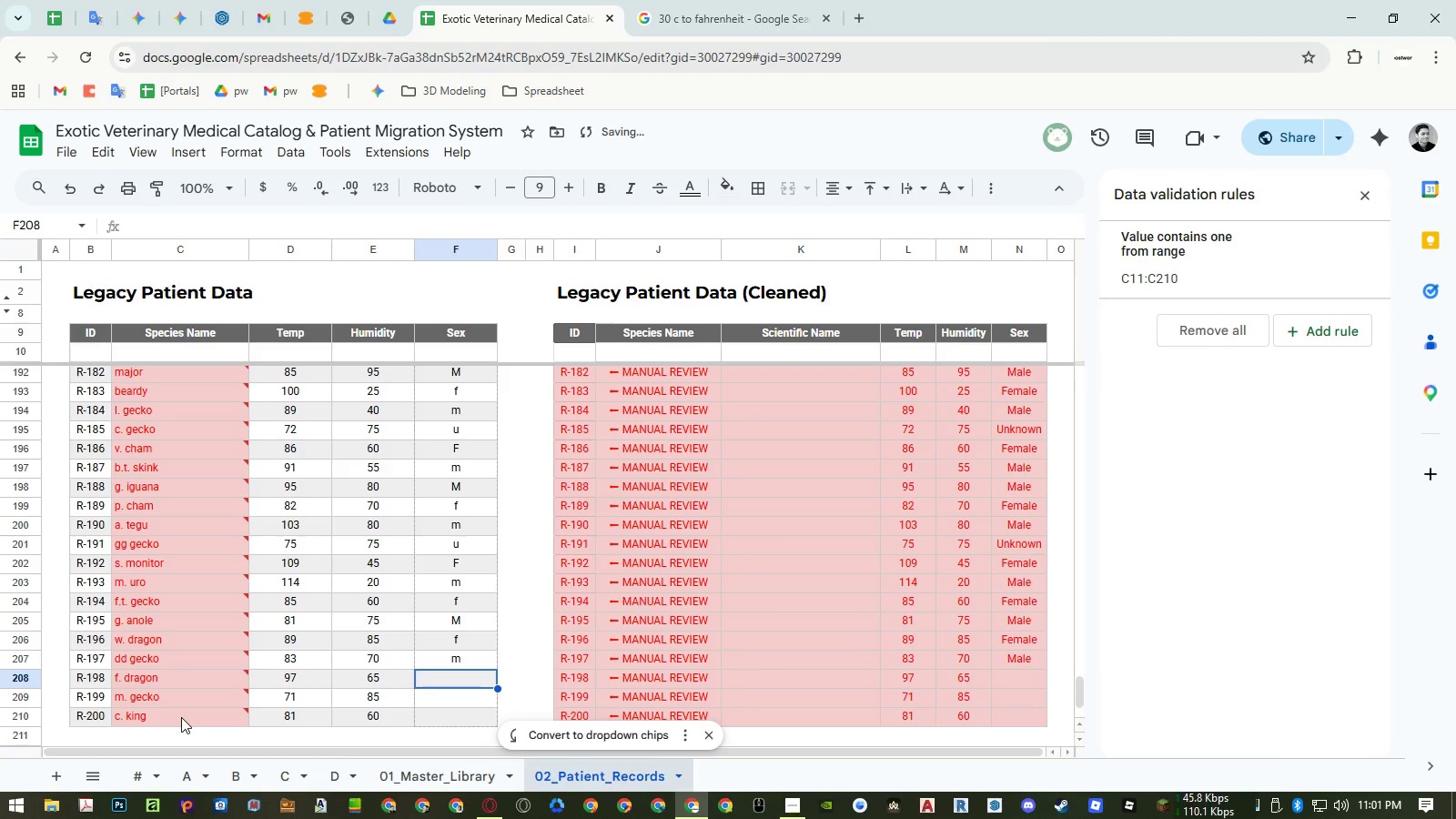 
key(Shift+F)
 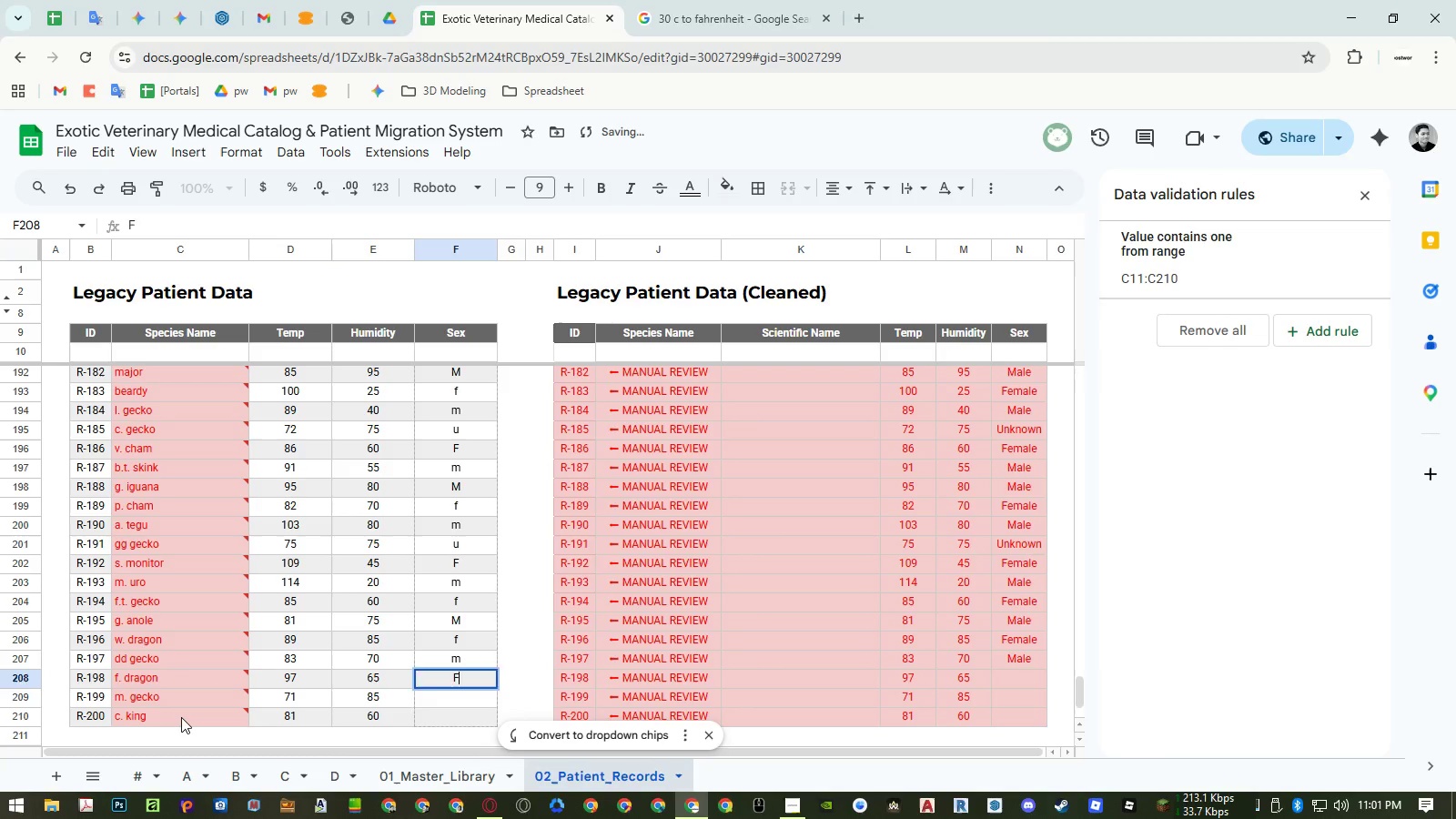 
key(NumpadEnter)
 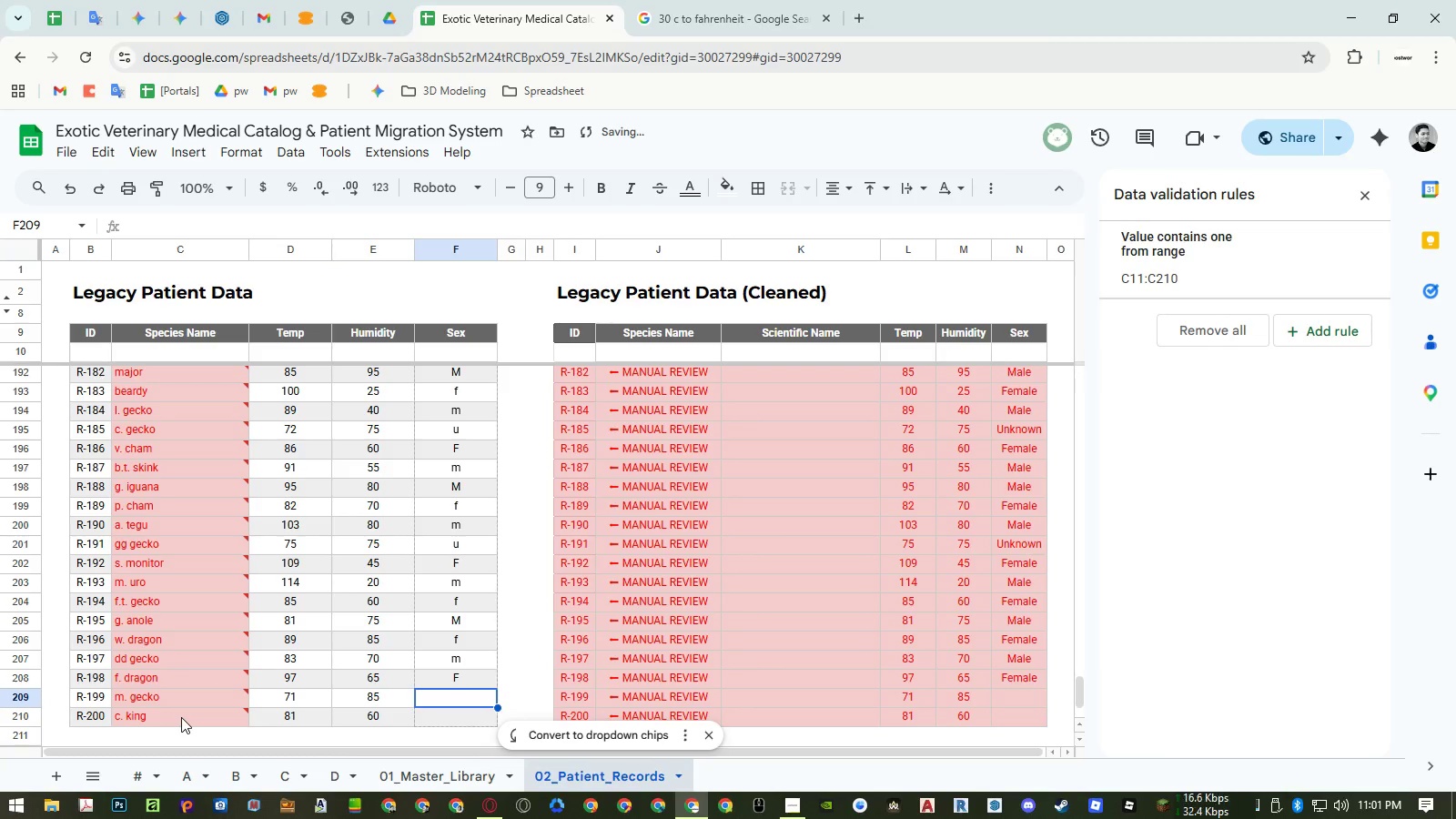 
key(U)
 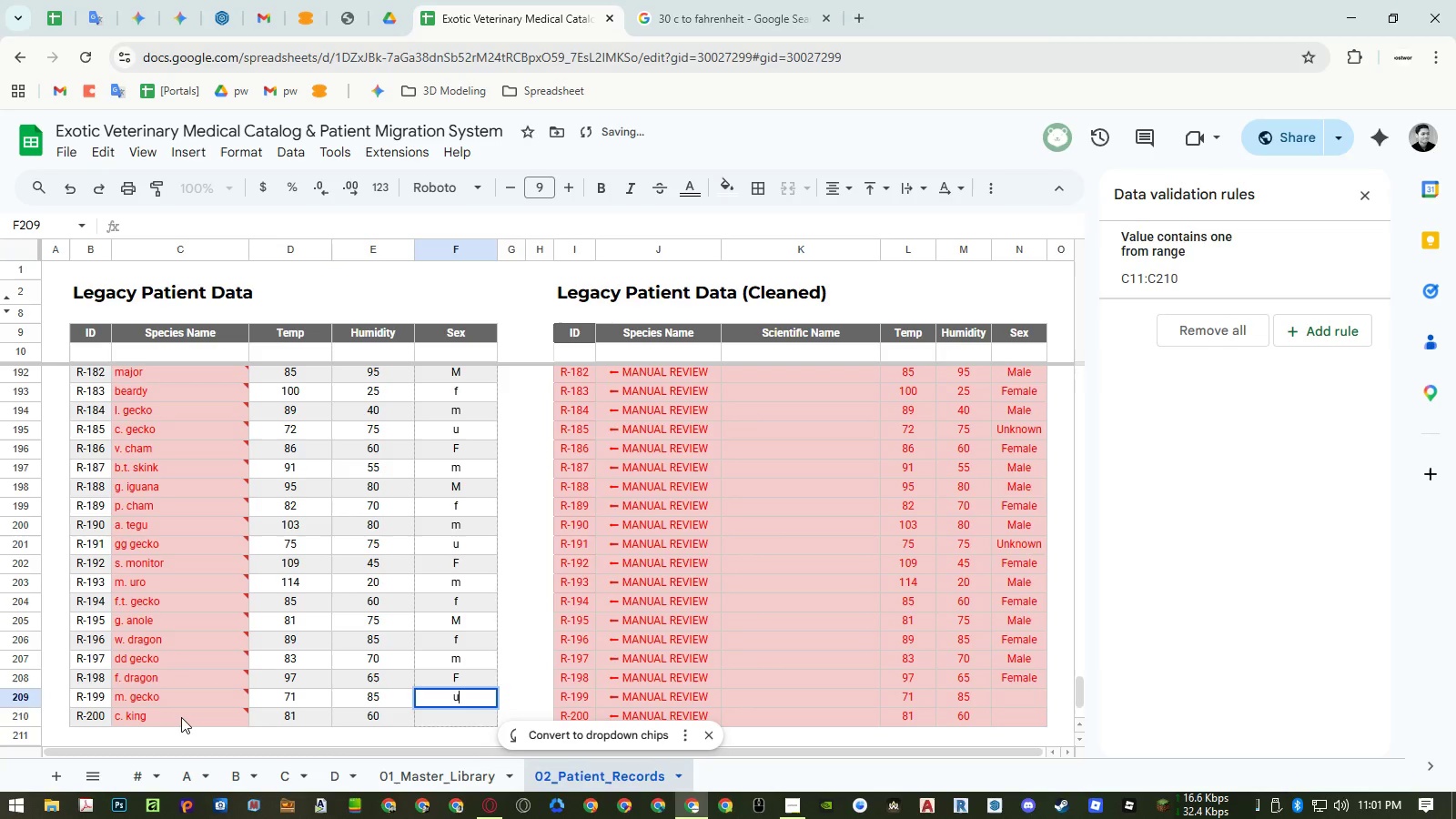 
key(NumpadEnter)
 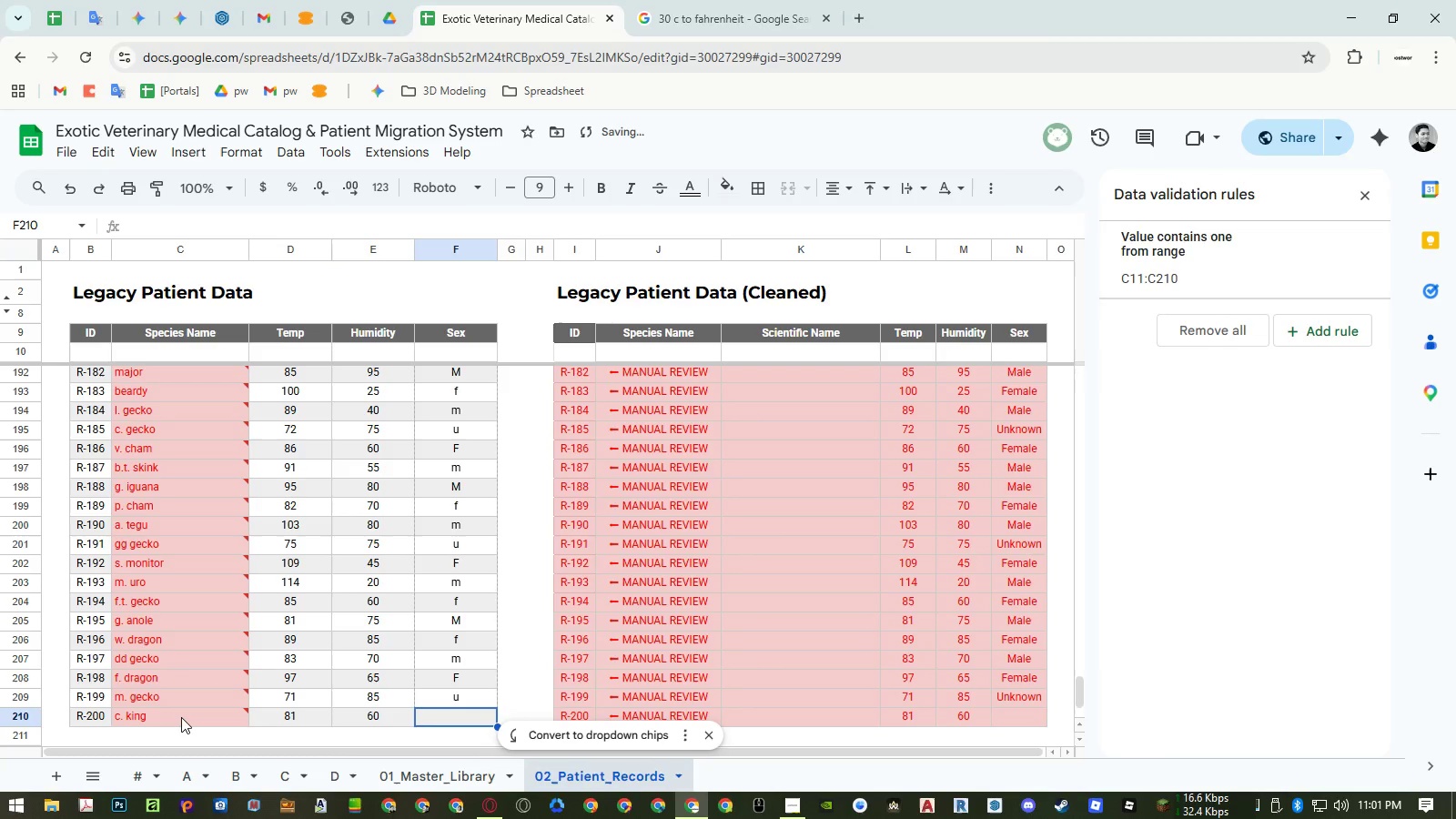 
key(M)
 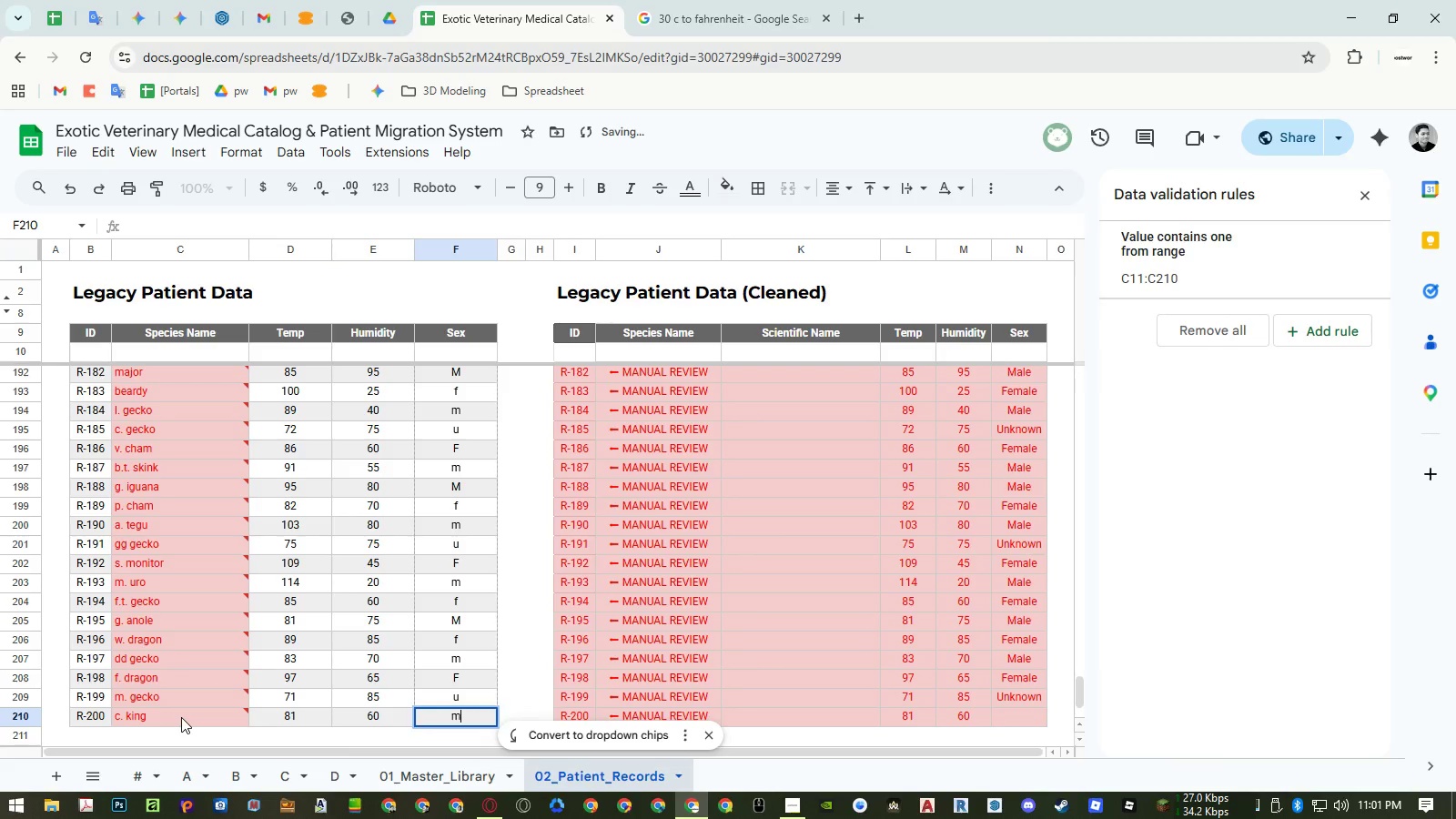 
key(NumpadEnter)
 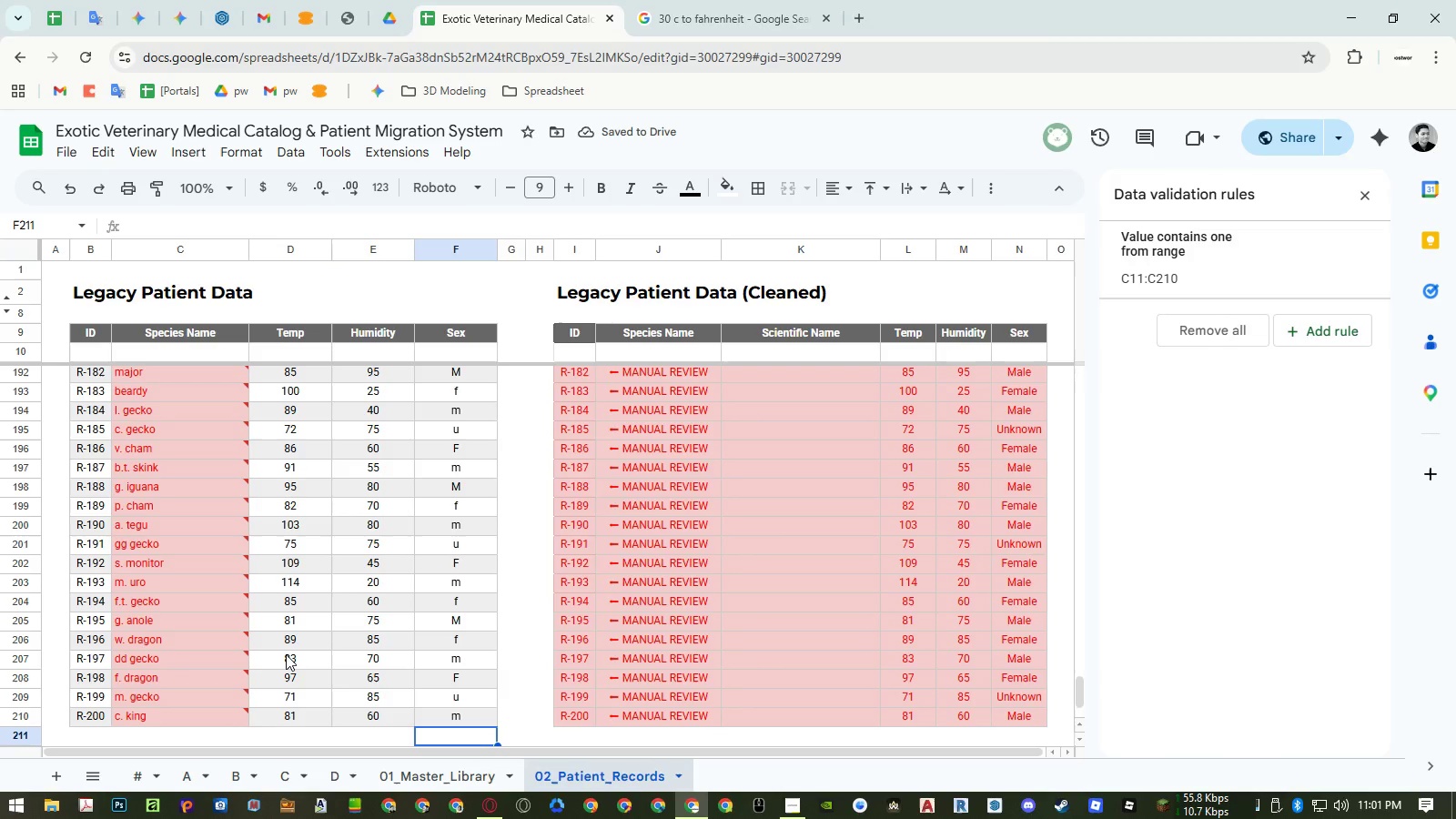 
left_click([288, 453])
 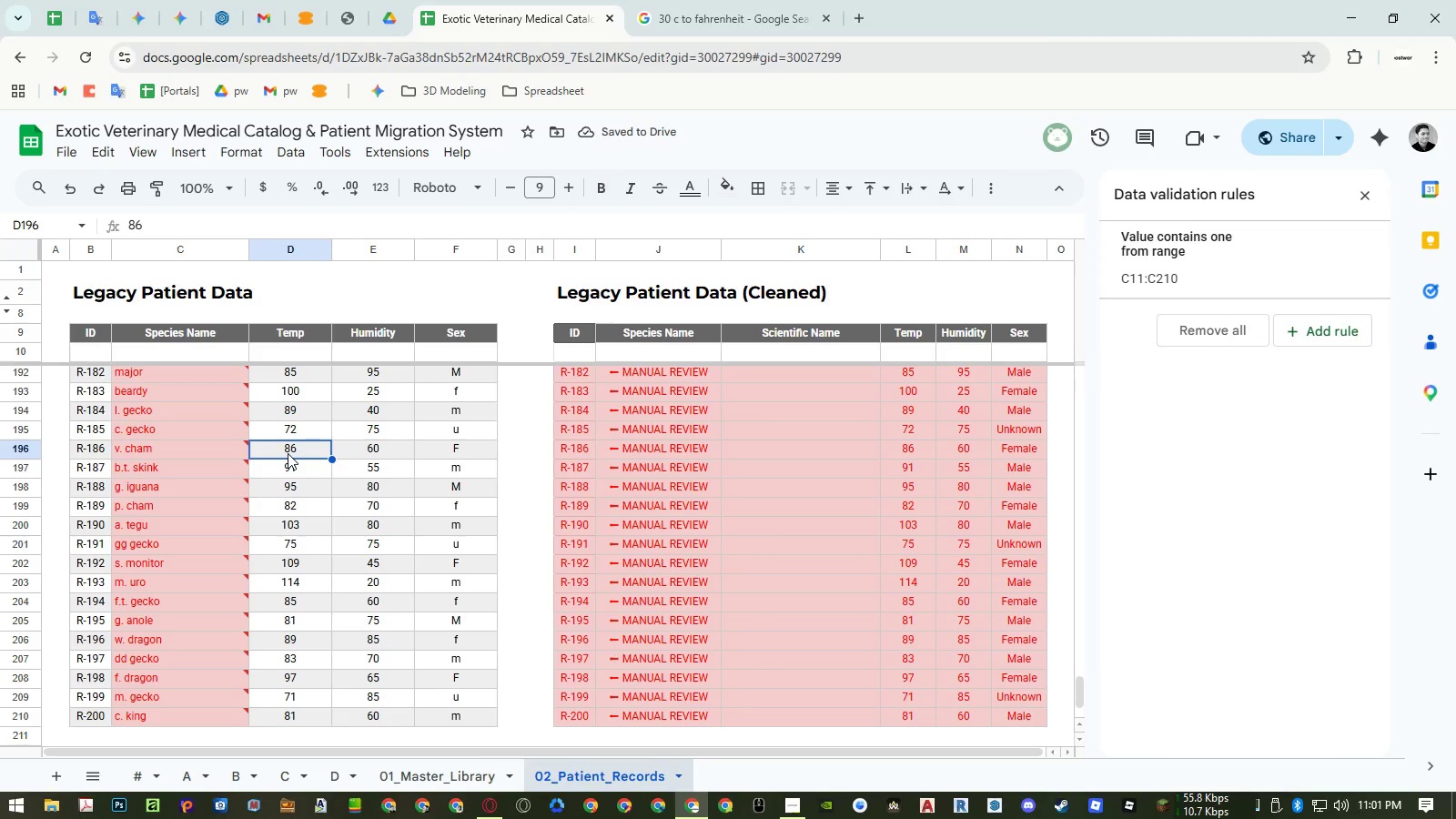 
key(Numpad3)
 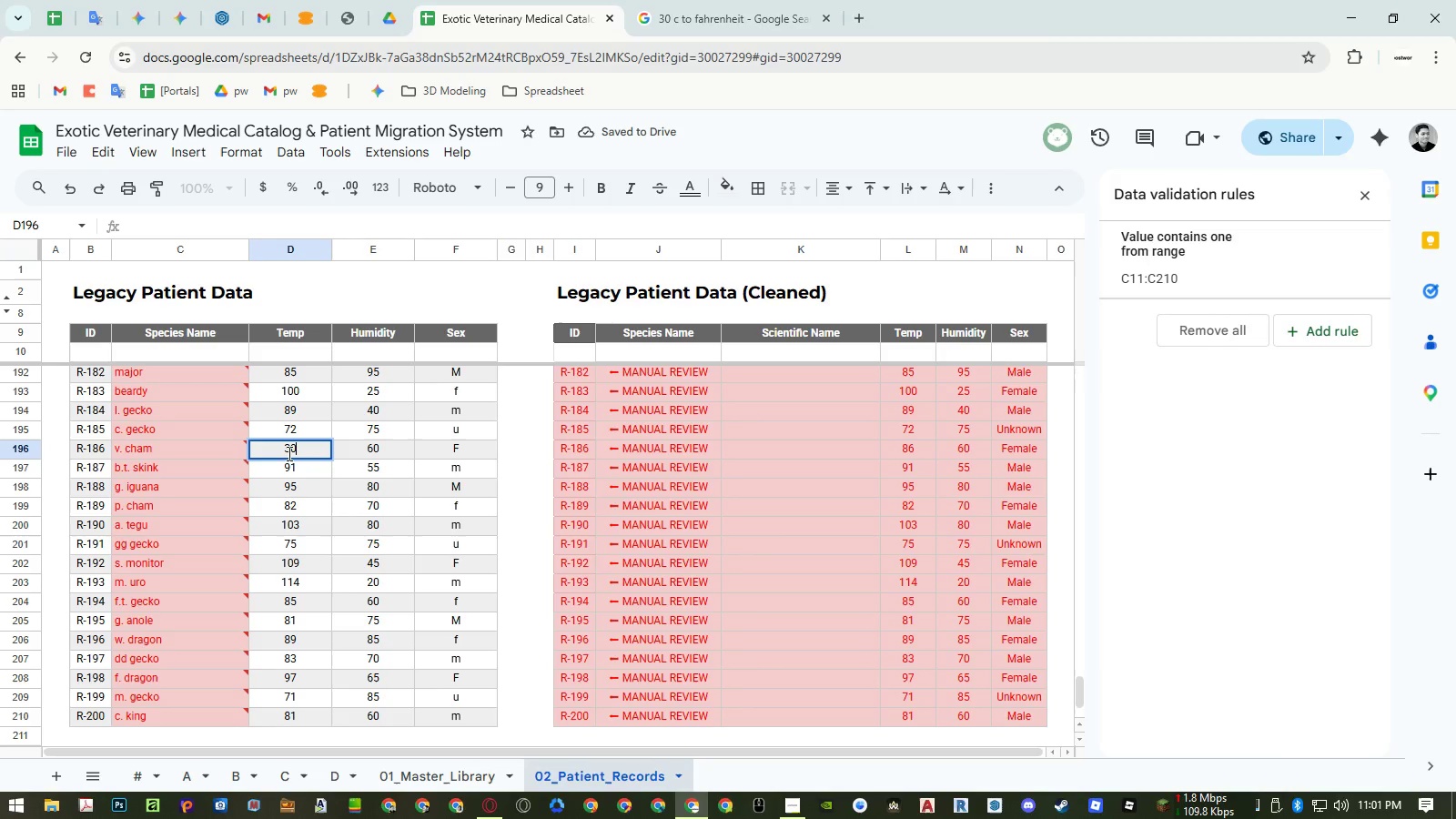 
key(Numpad0)
 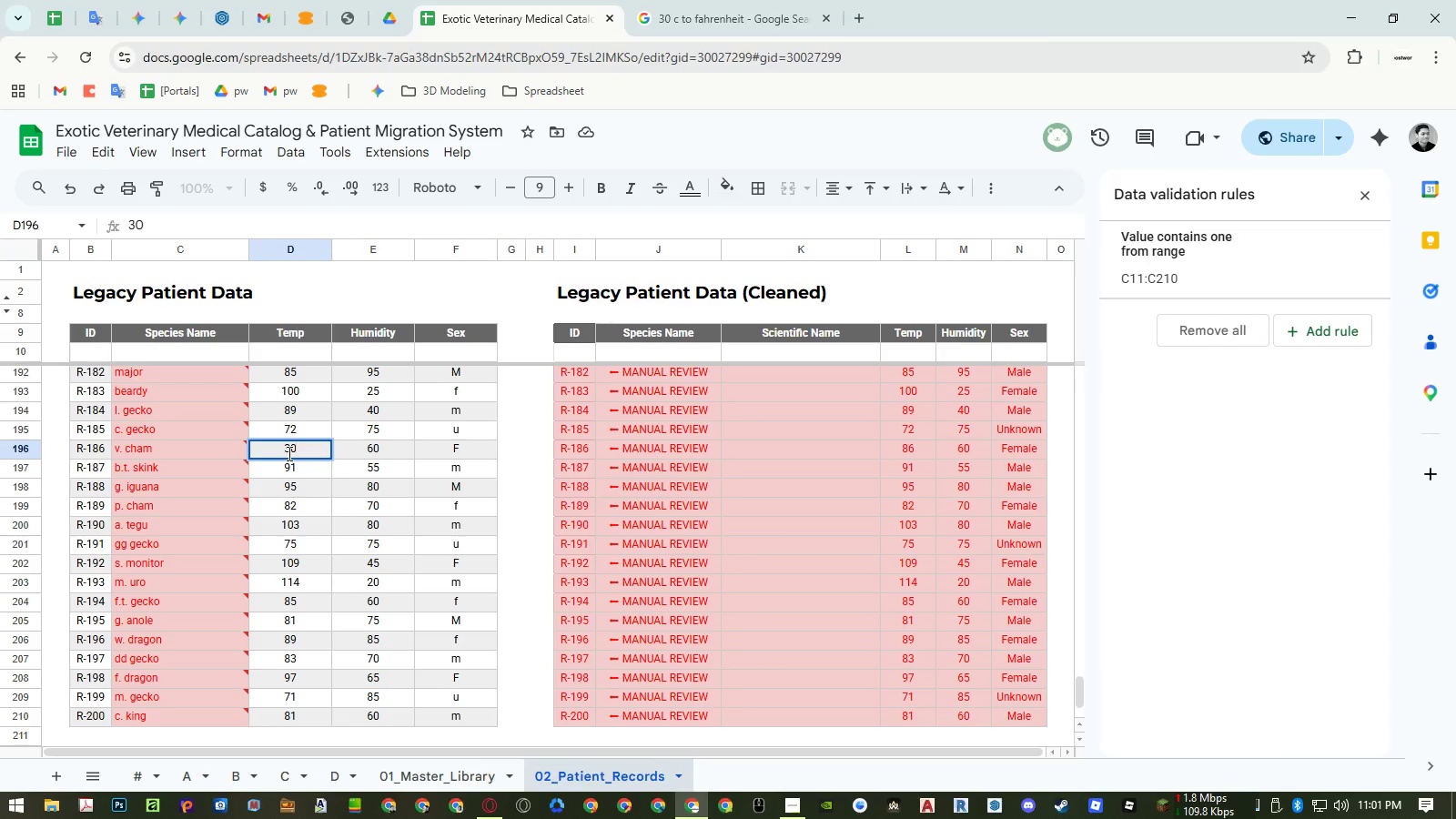 
key(Space)
 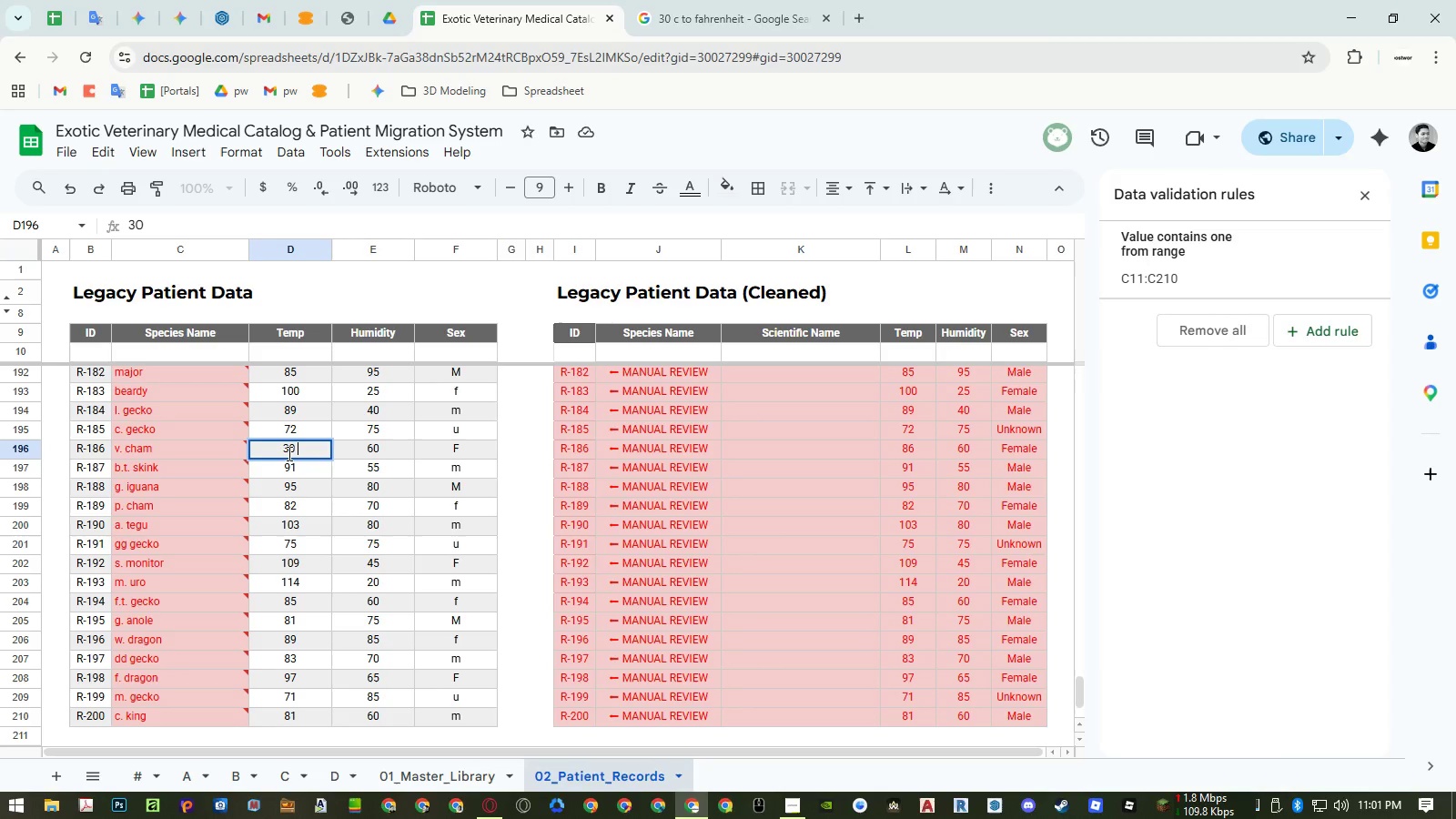 
key(Shift+ShiftLeft)
 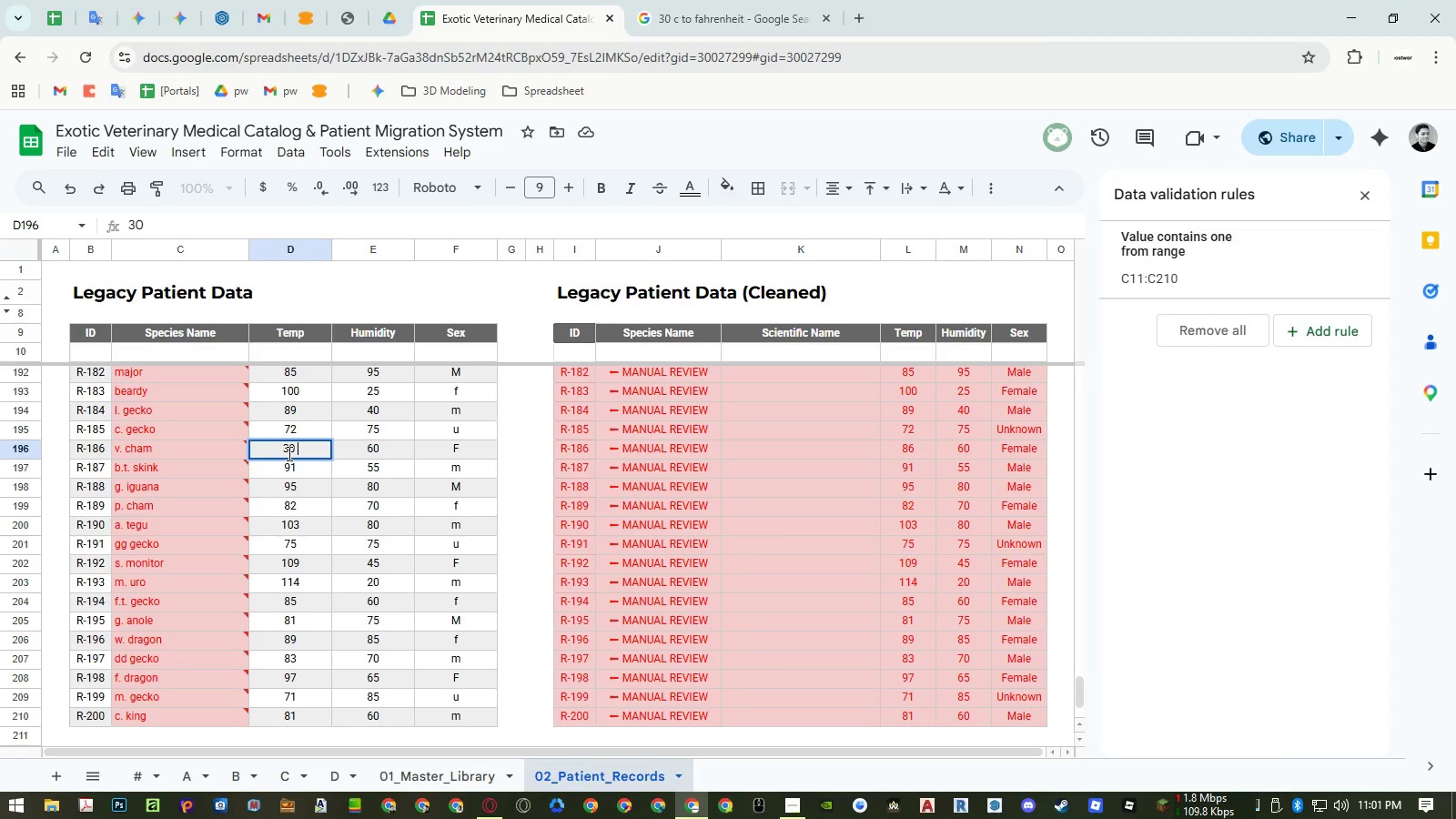 
key(Shift+C)
 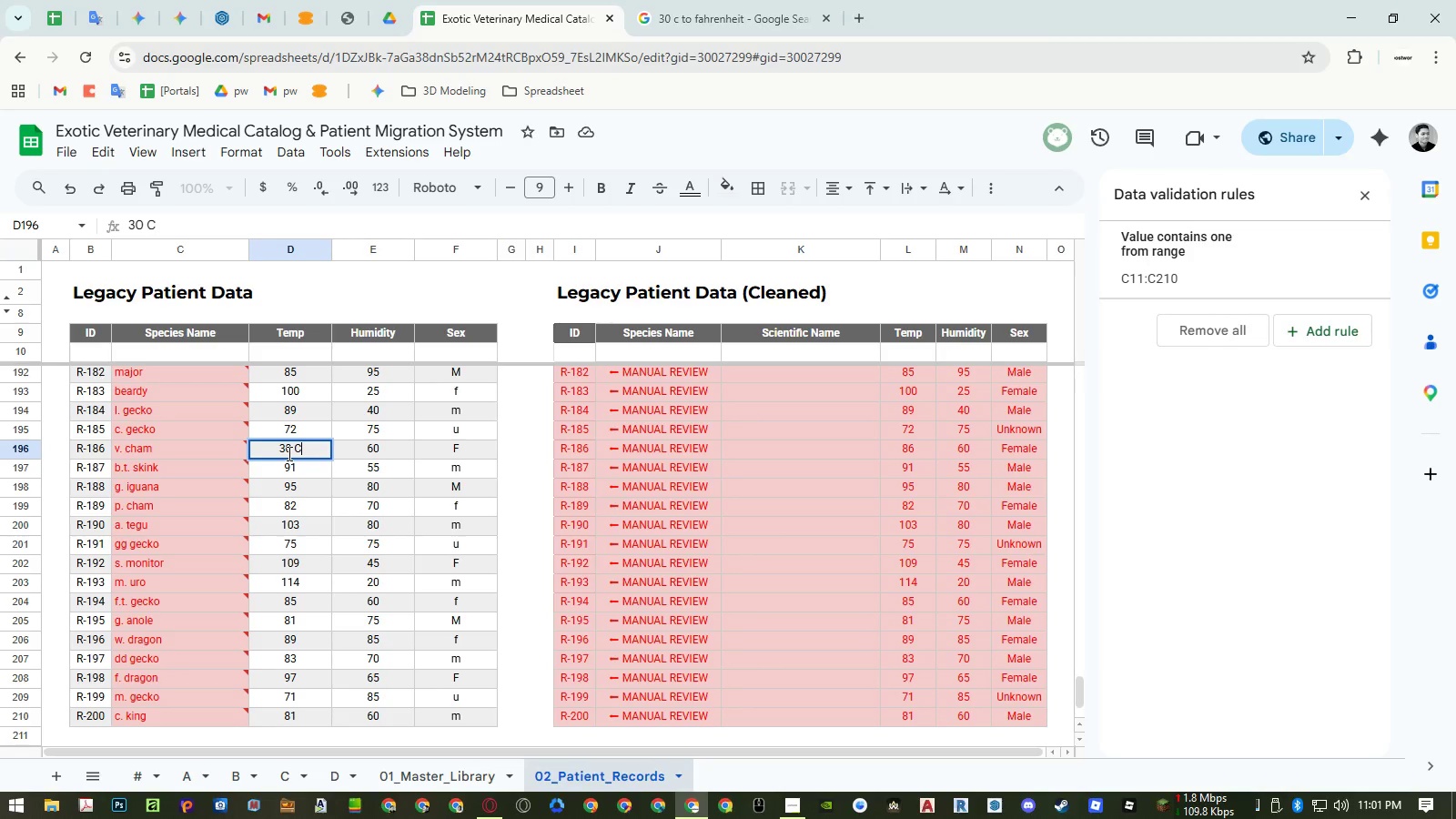 
key(NumpadEnter)
 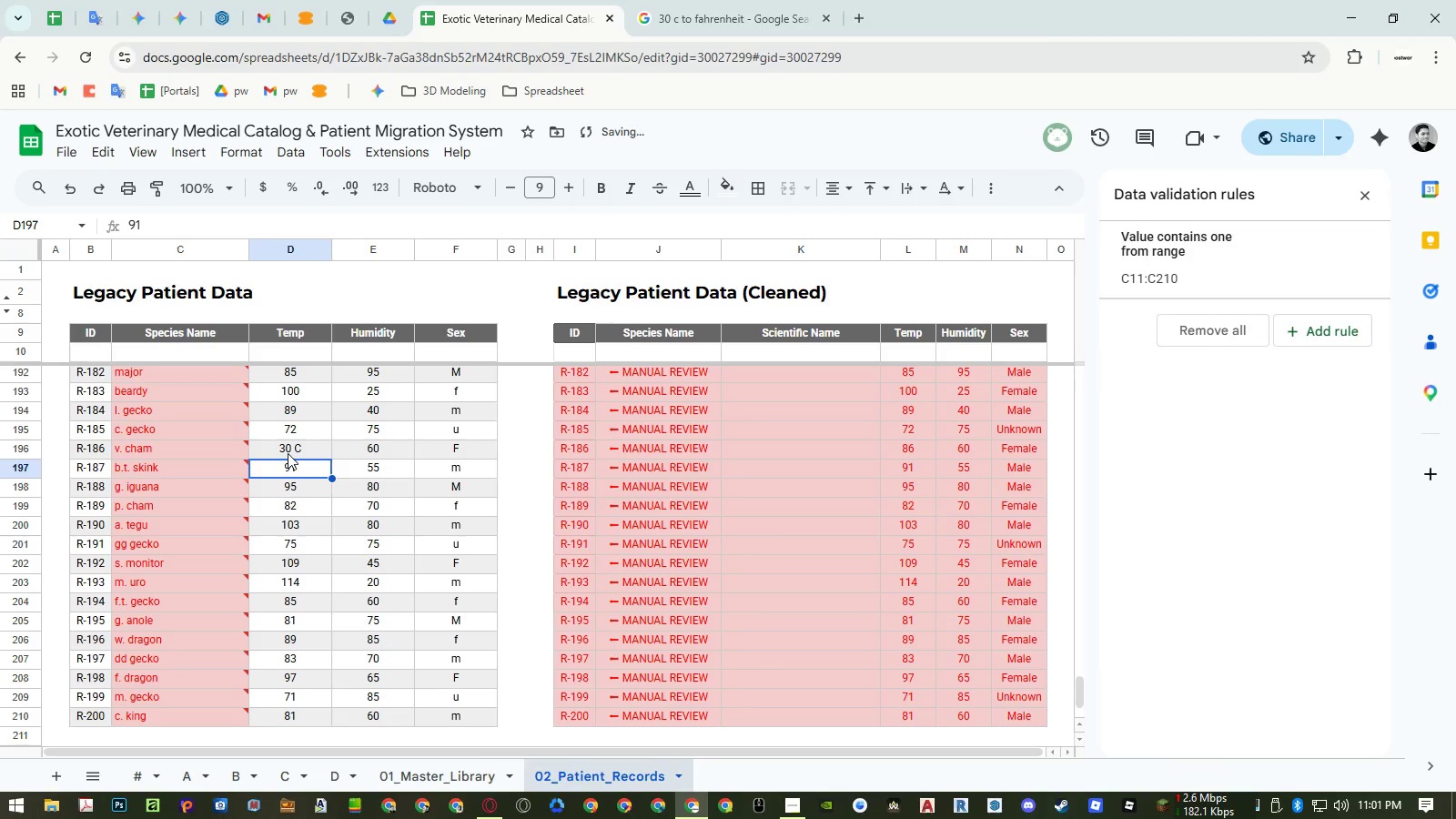 
scroll: coordinate [288, 453], scroll_direction: up, amount: 5.0
 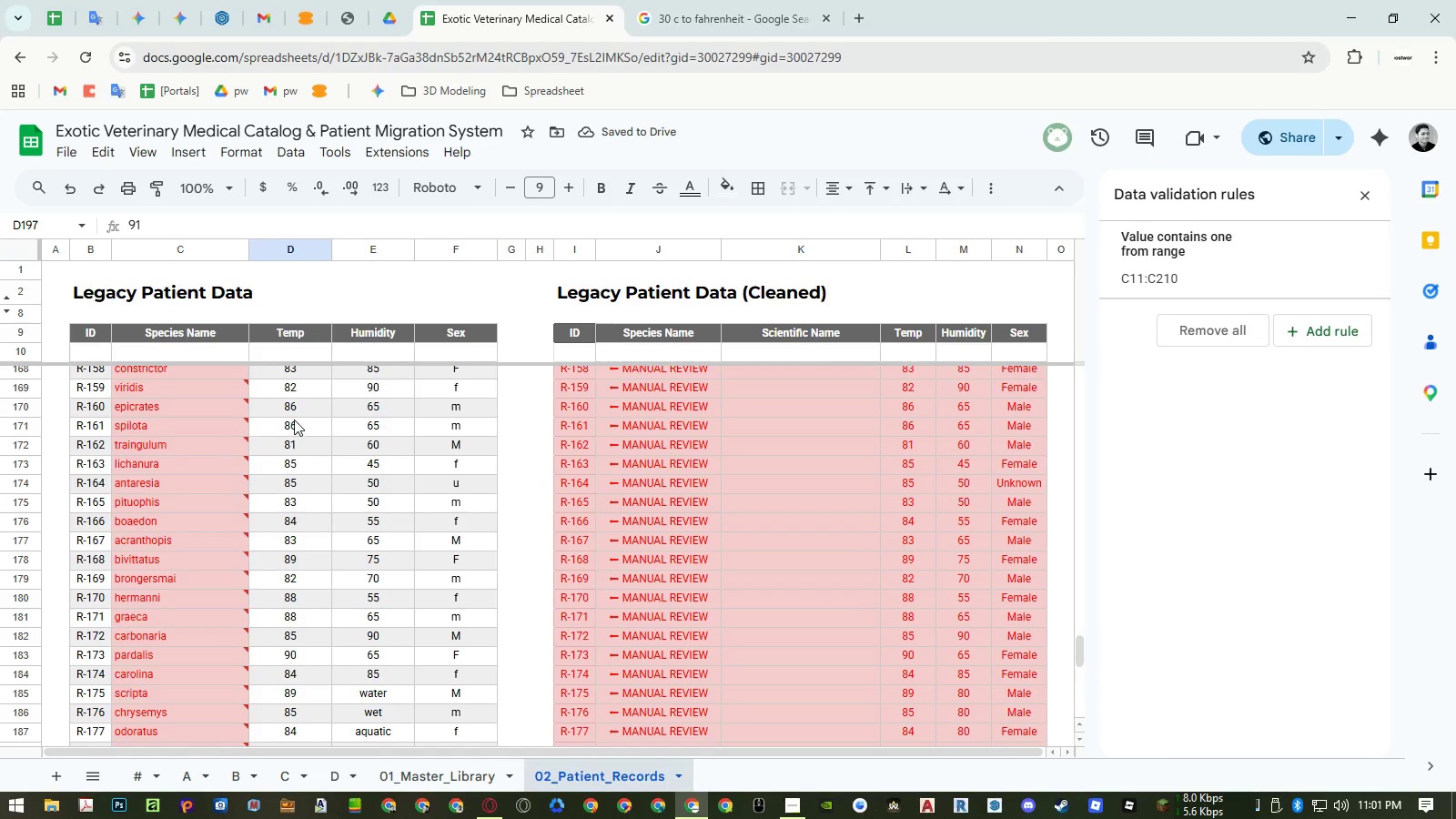 
left_click([298, 410])
 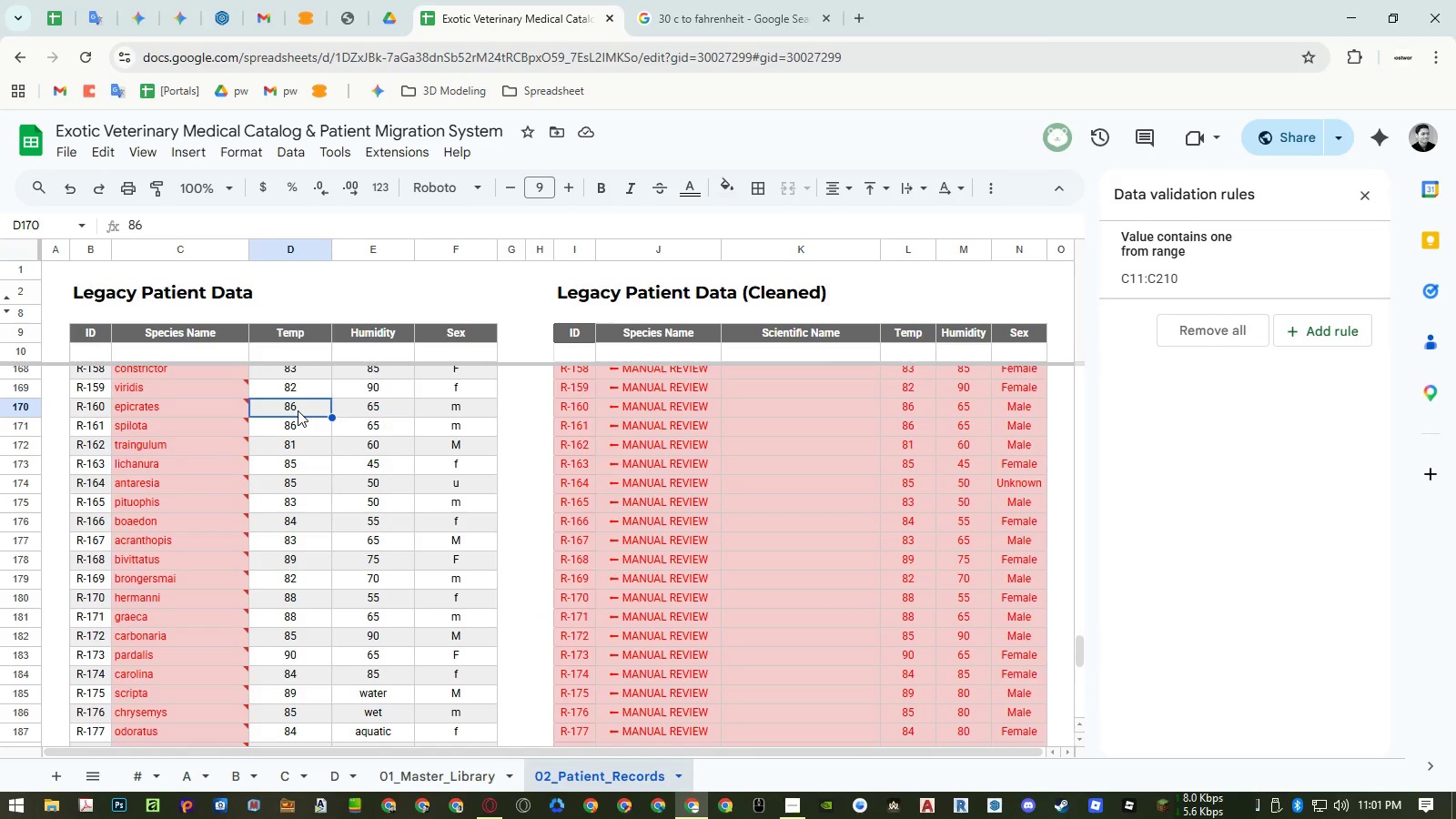 
key(Numpad3)
 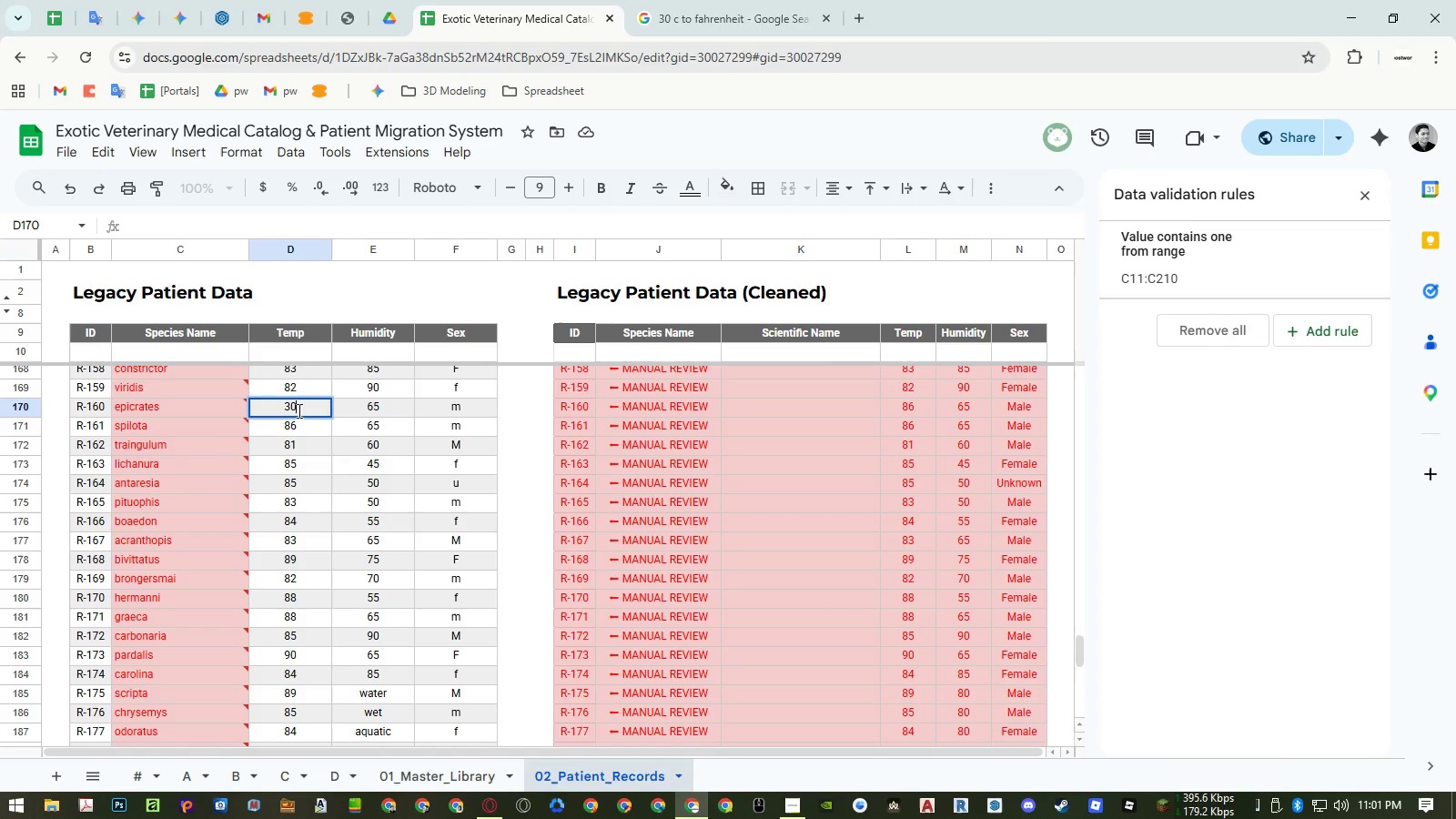 
key(Numpad0)
 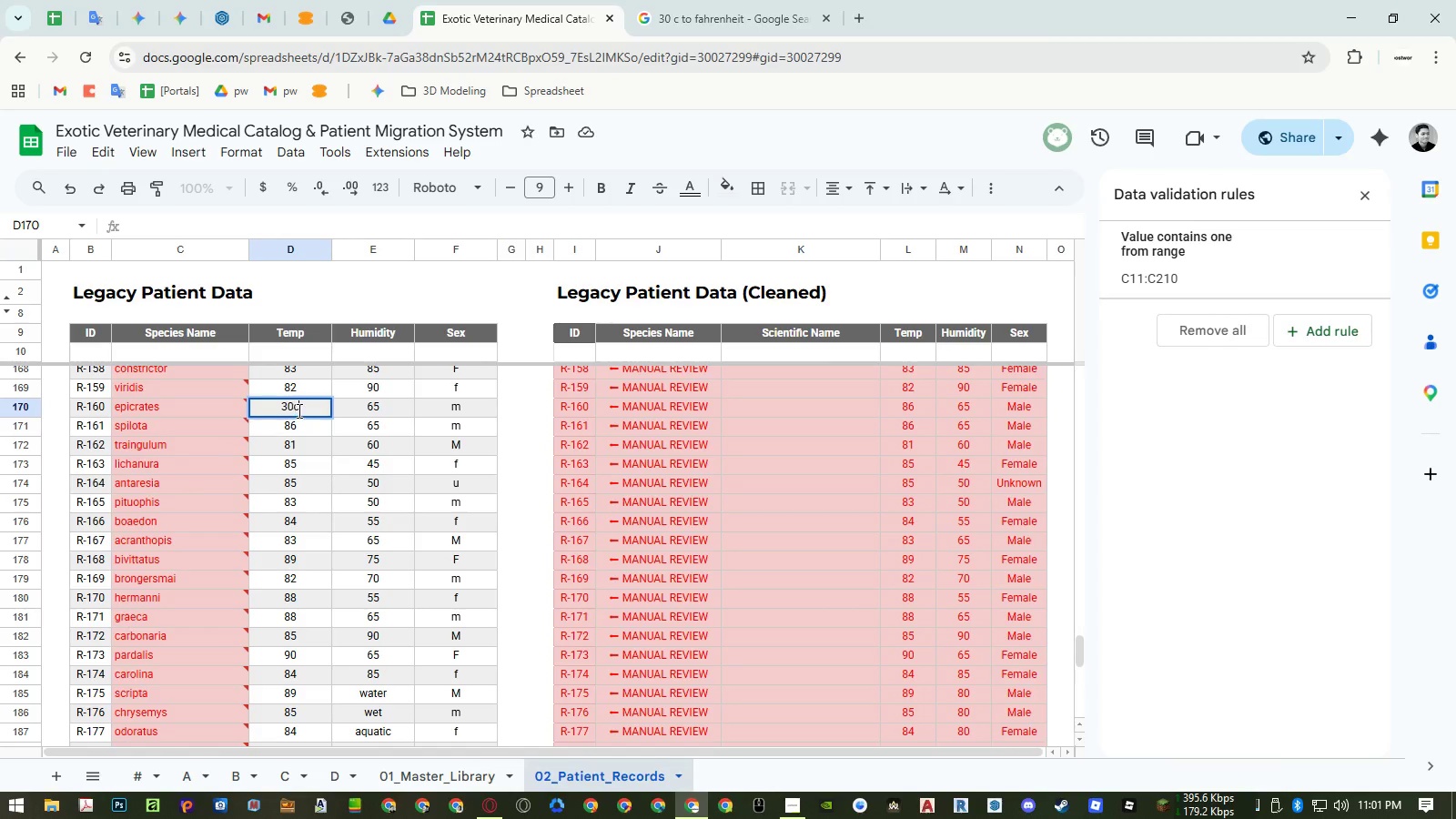 
key(C)
 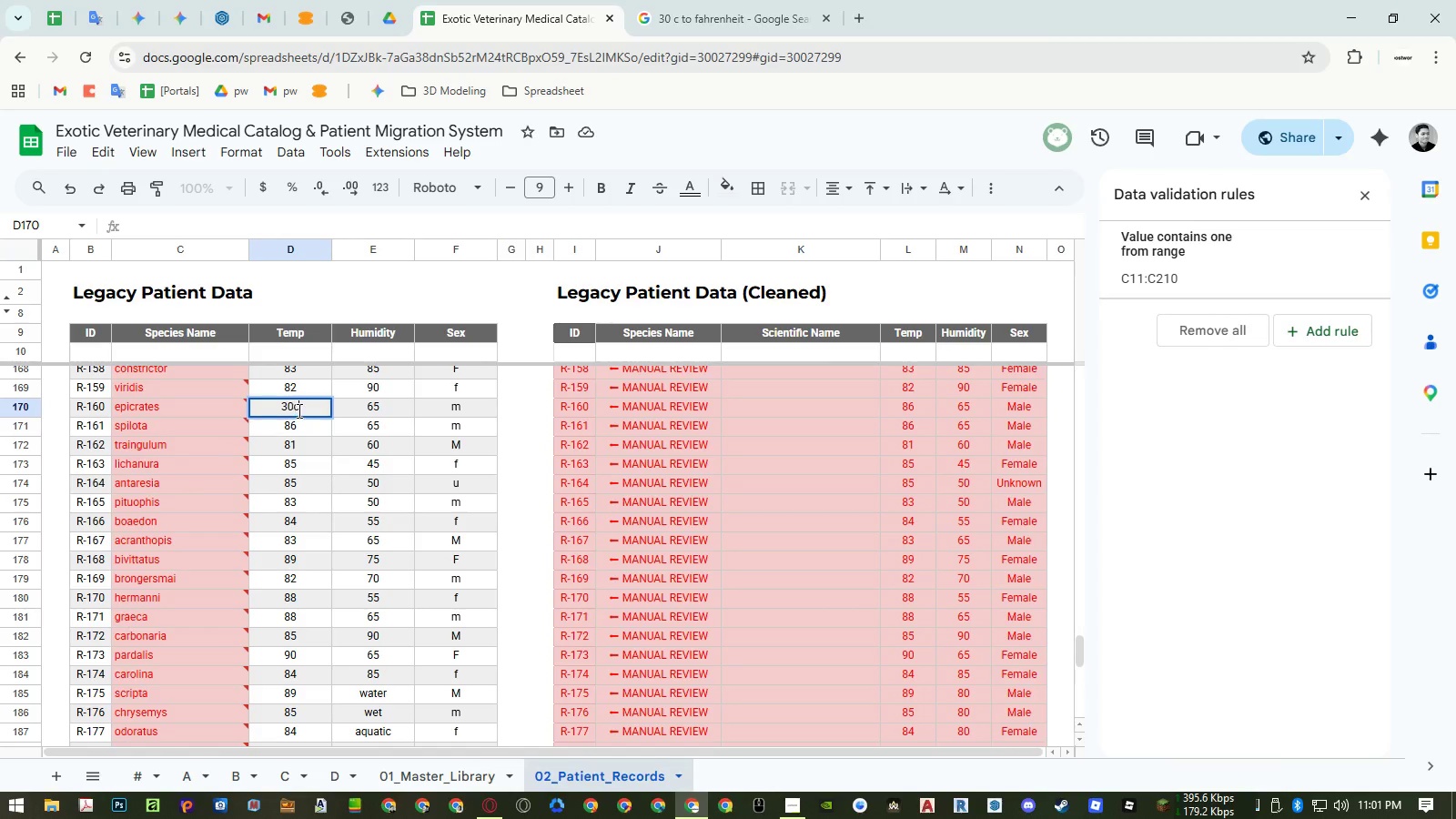 
key(NumpadEnter)
 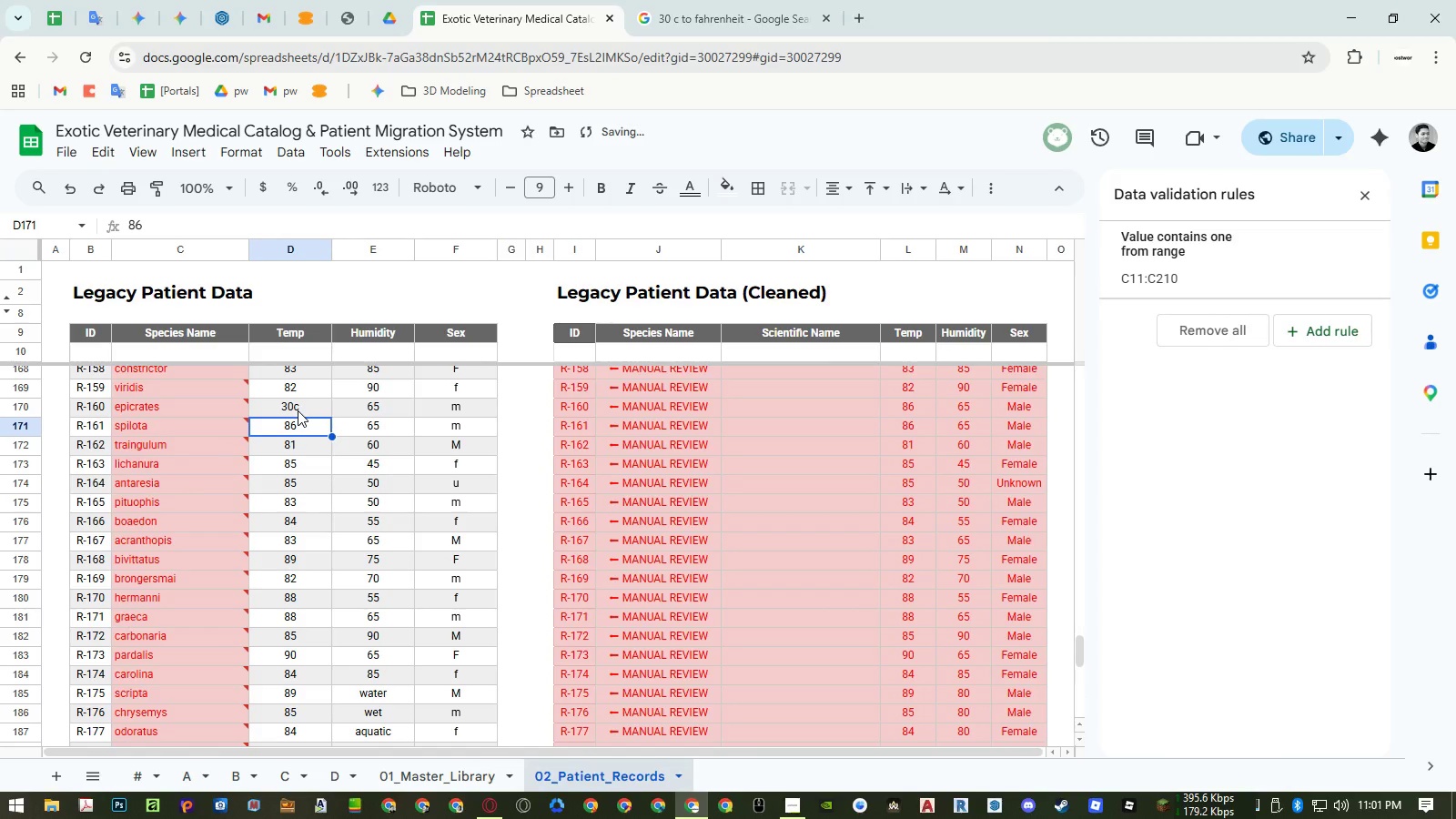 
scroll: coordinate [298, 410], scroll_direction: up, amount: 3.0
 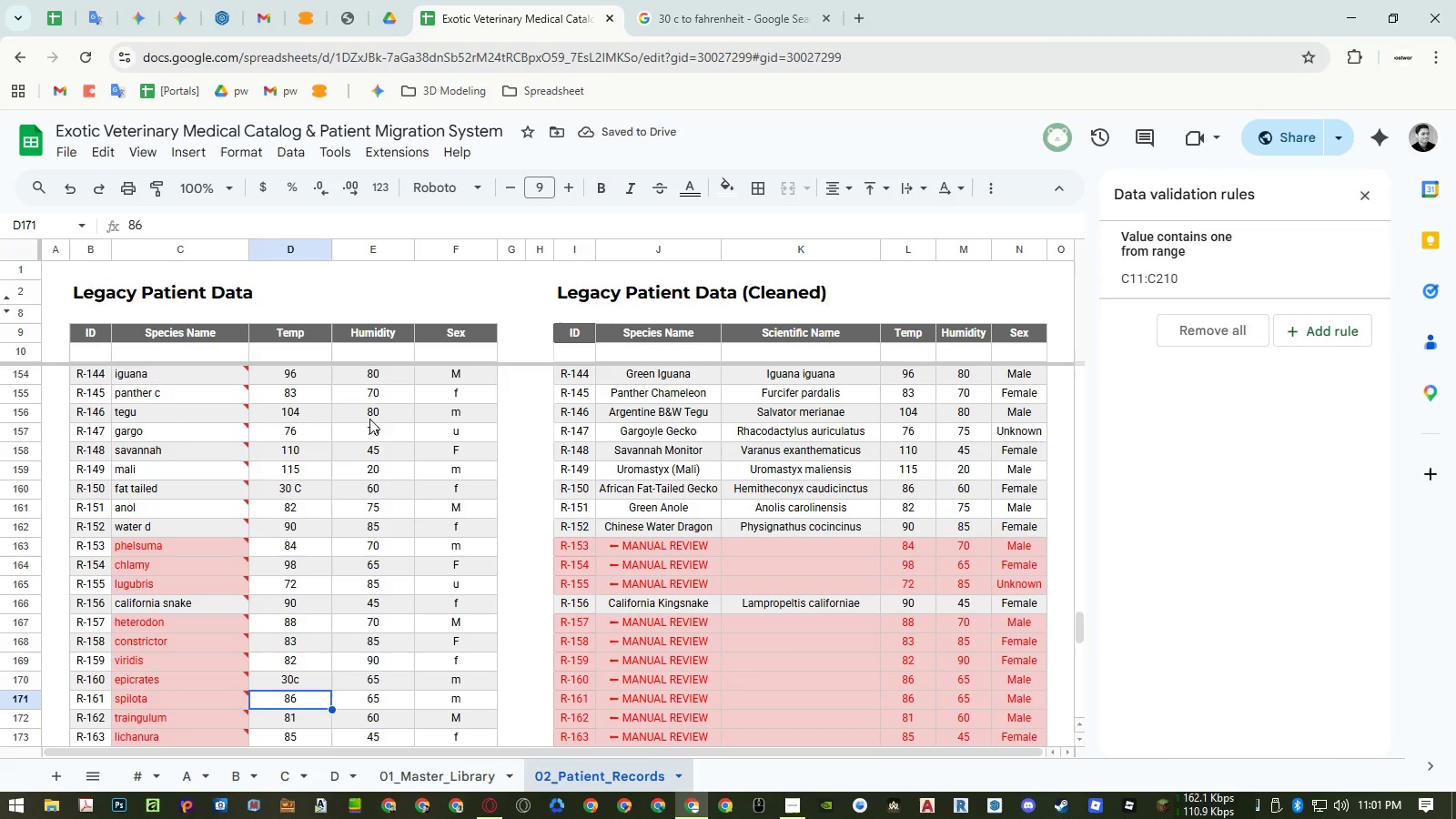 
scroll: coordinate [464, 456], scroll_direction: down, amount: 11.0
 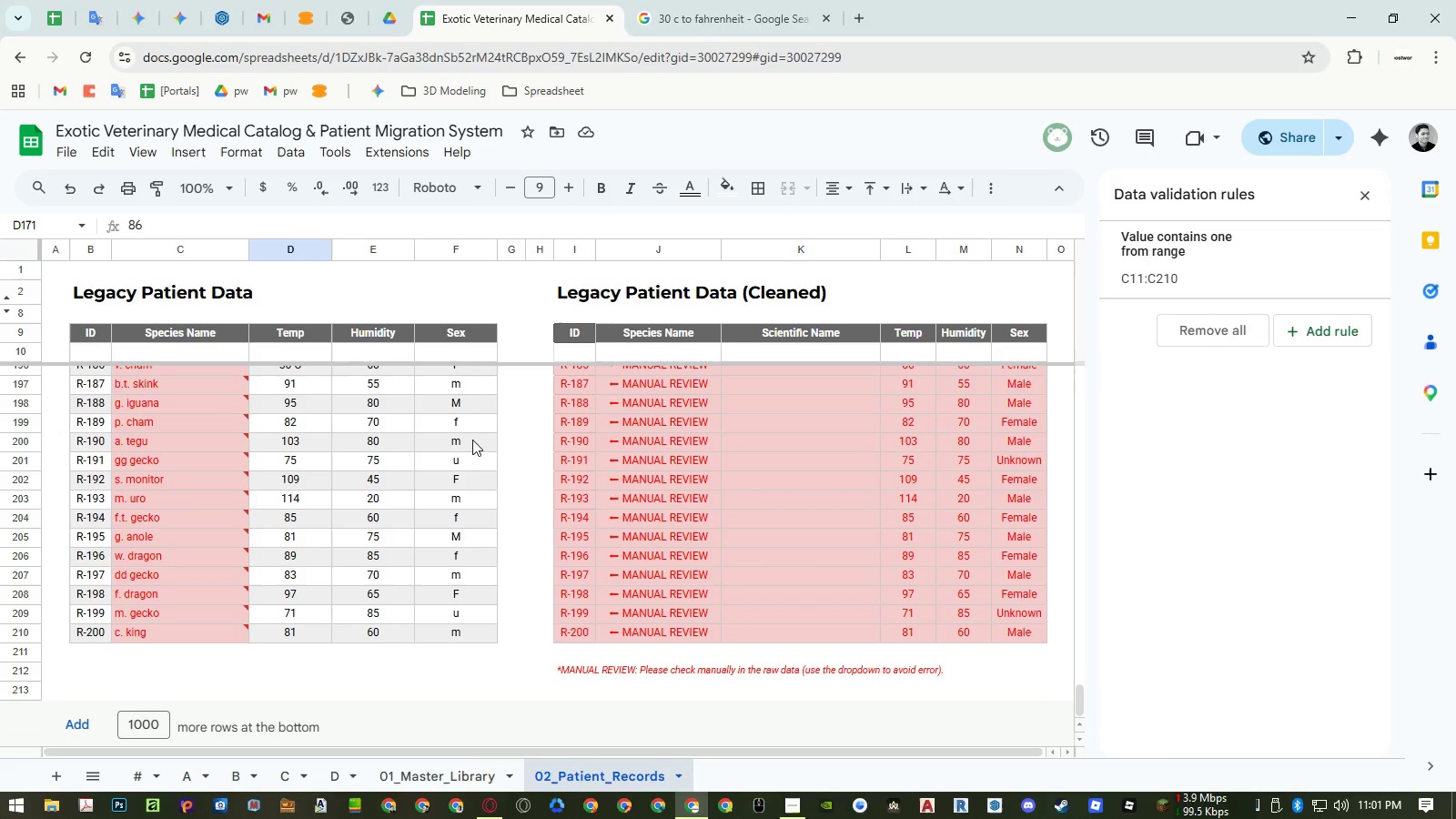 
scroll: coordinate [478, 436], scroll_direction: up, amount: 1.0
 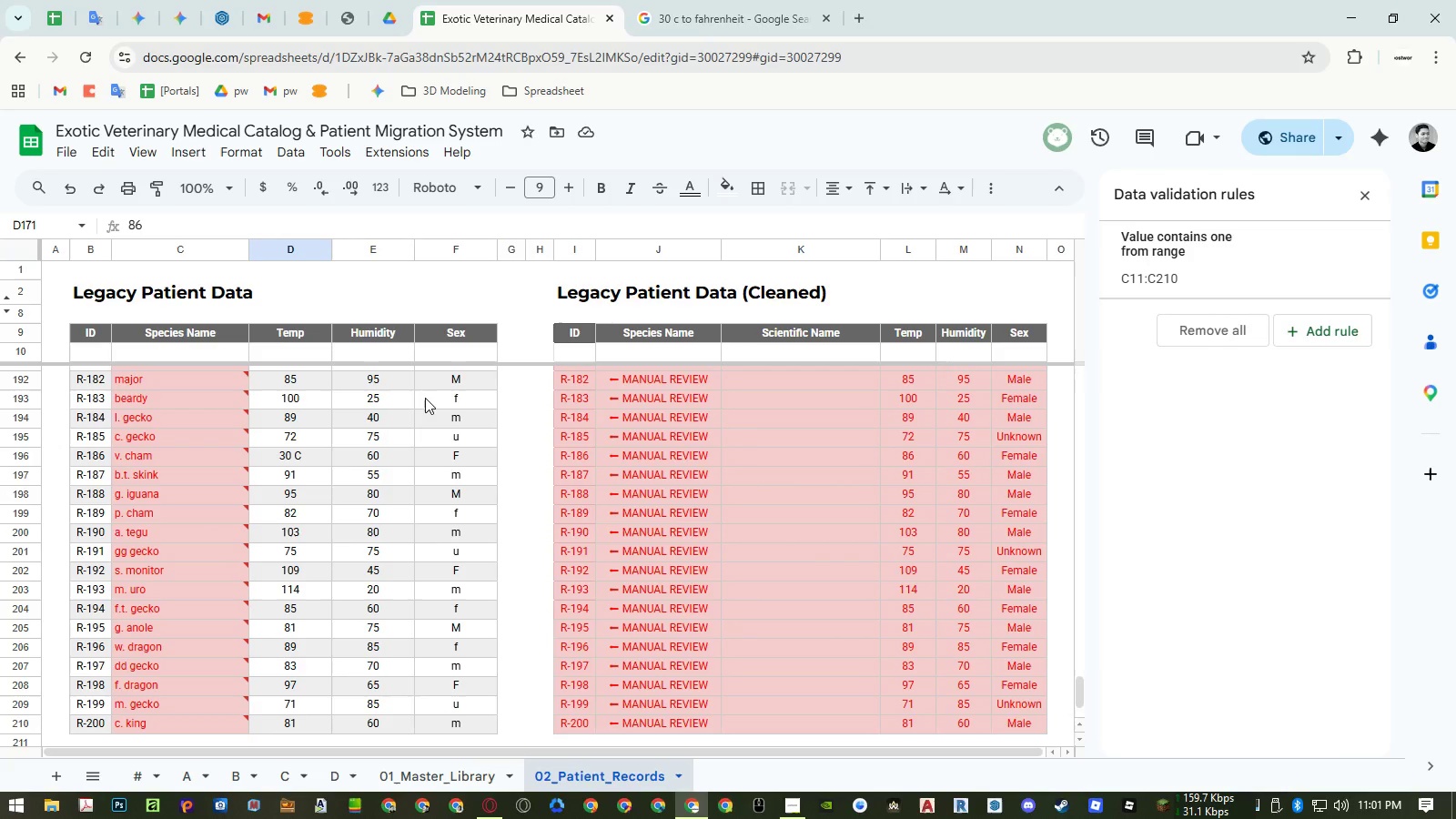 
scroll: coordinate [425, 398], scroll_direction: down, amount: 3.0
 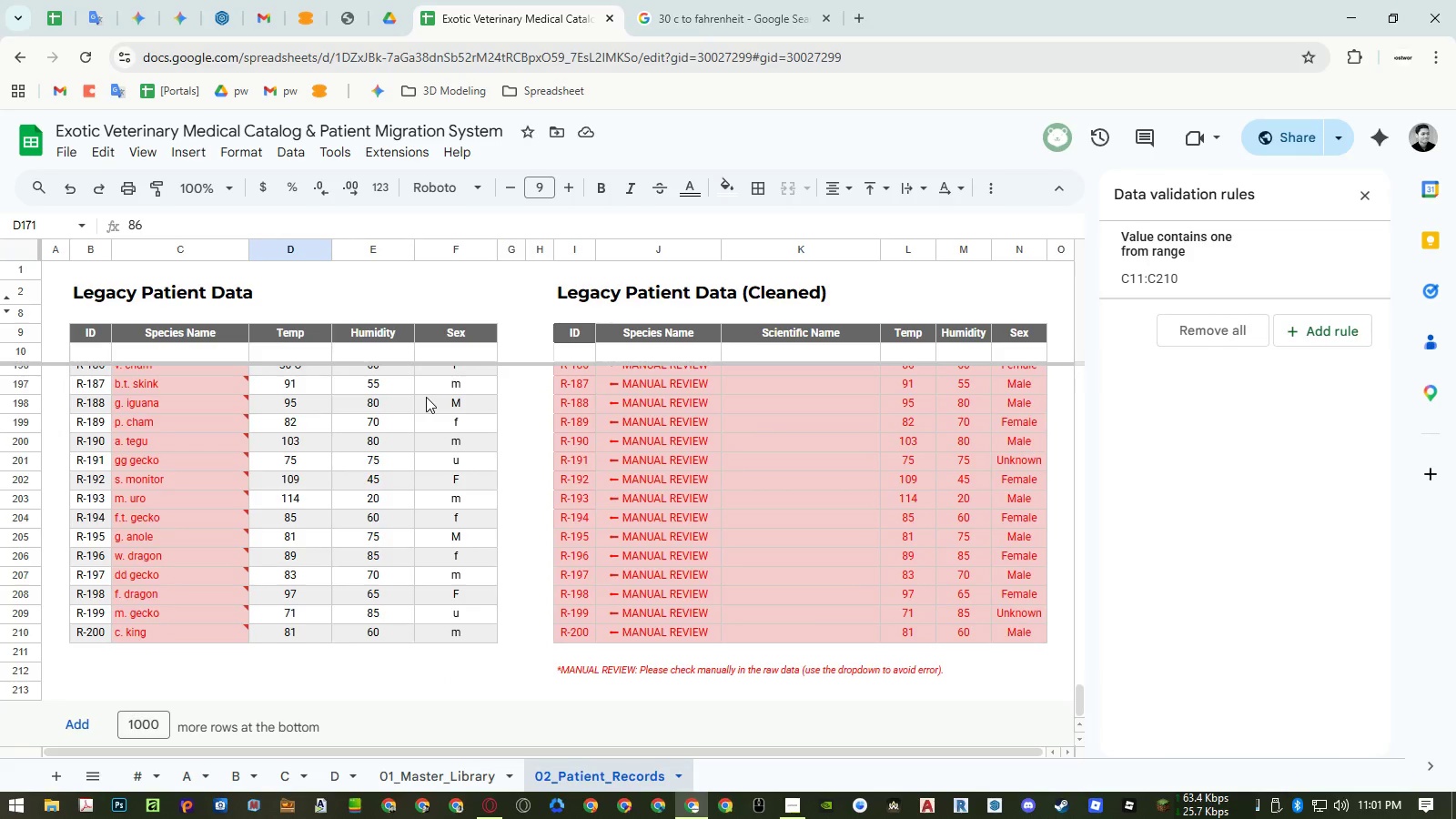 
scroll: coordinate [459, 402], scroll_direction: up, amount: 48.0
 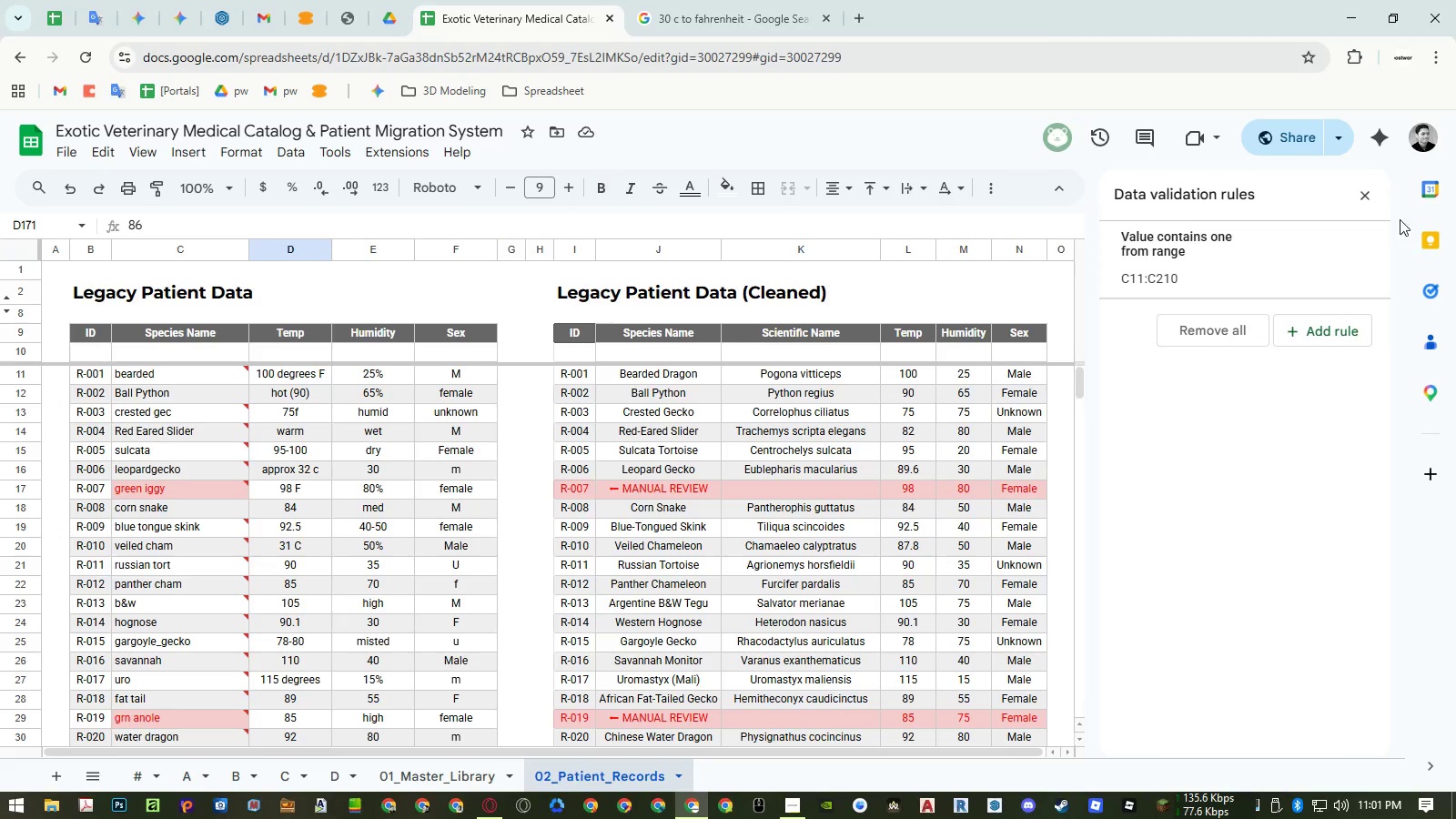 
left_click([1368, 197])
 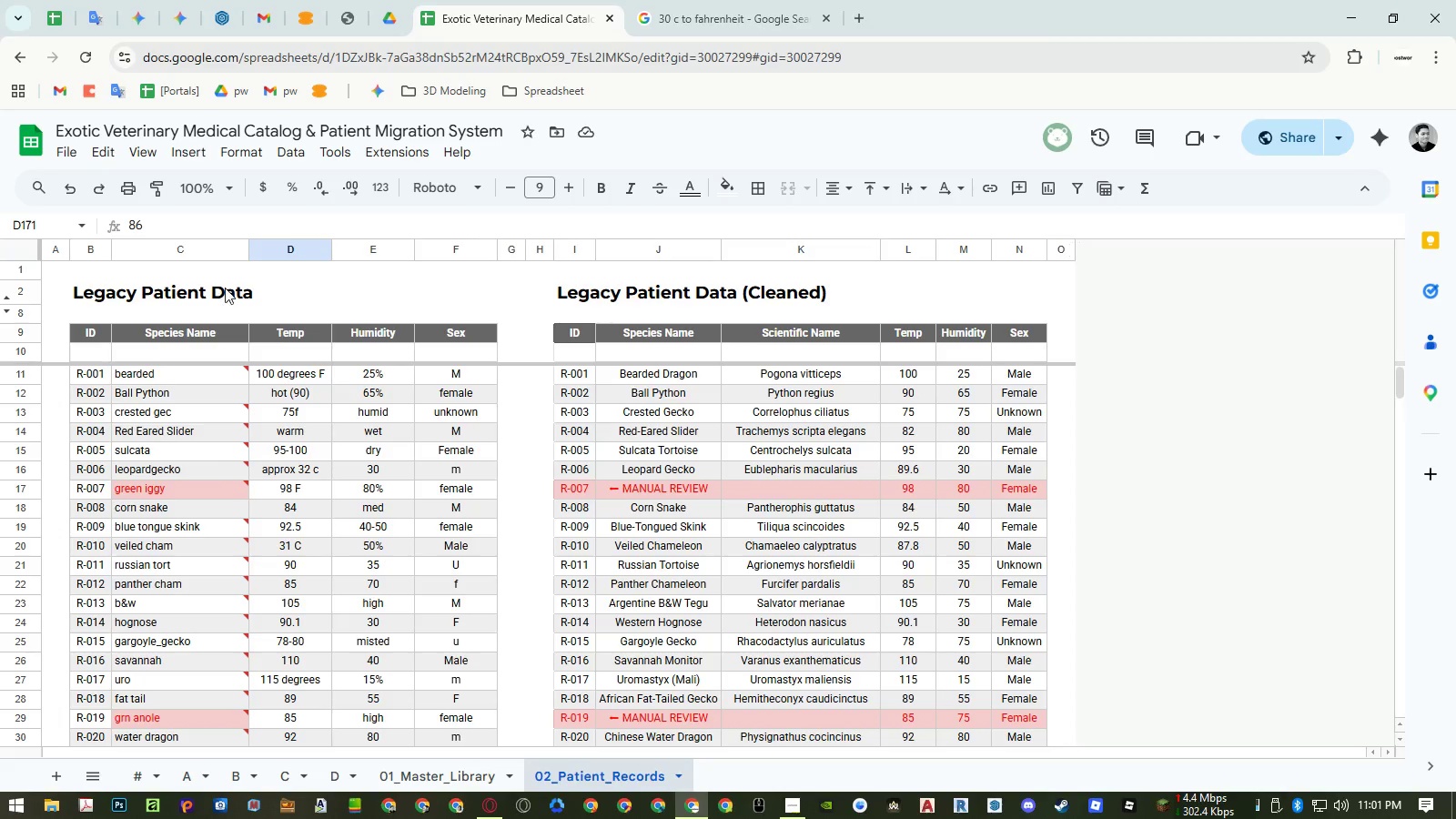 
left_click([59, 157])
 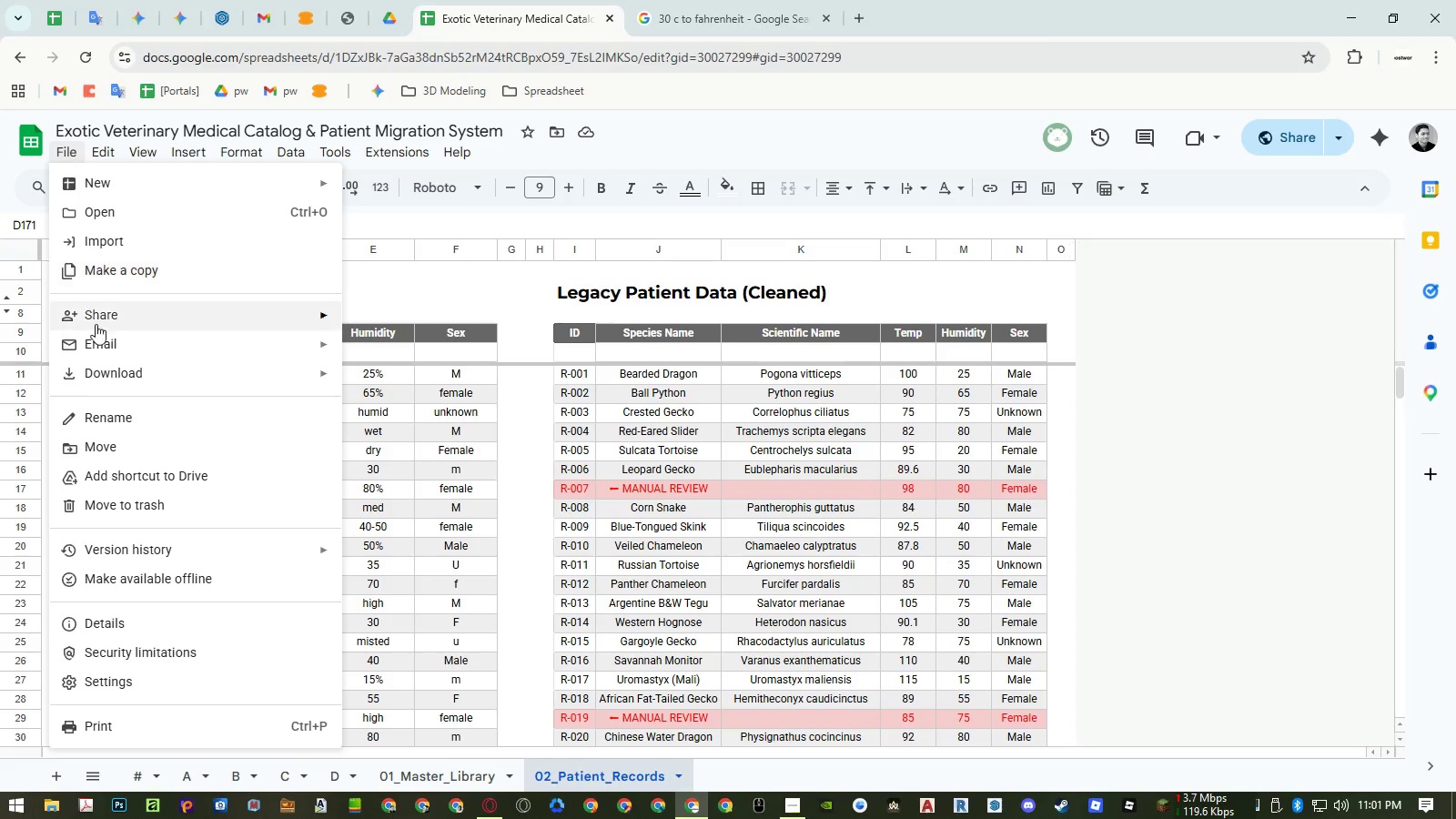 
left_click([121, 369])
 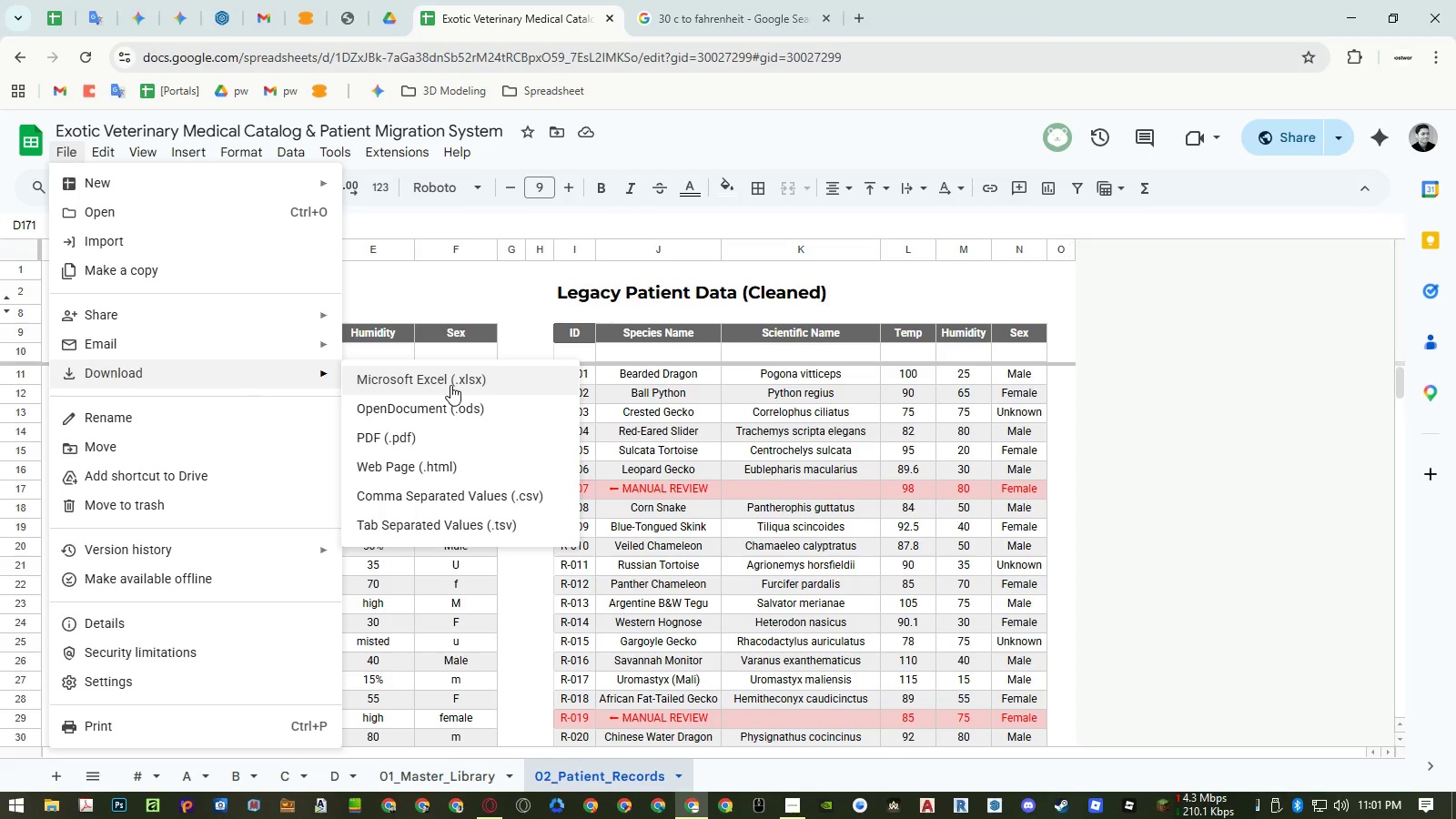 
left_click([450, 385])
 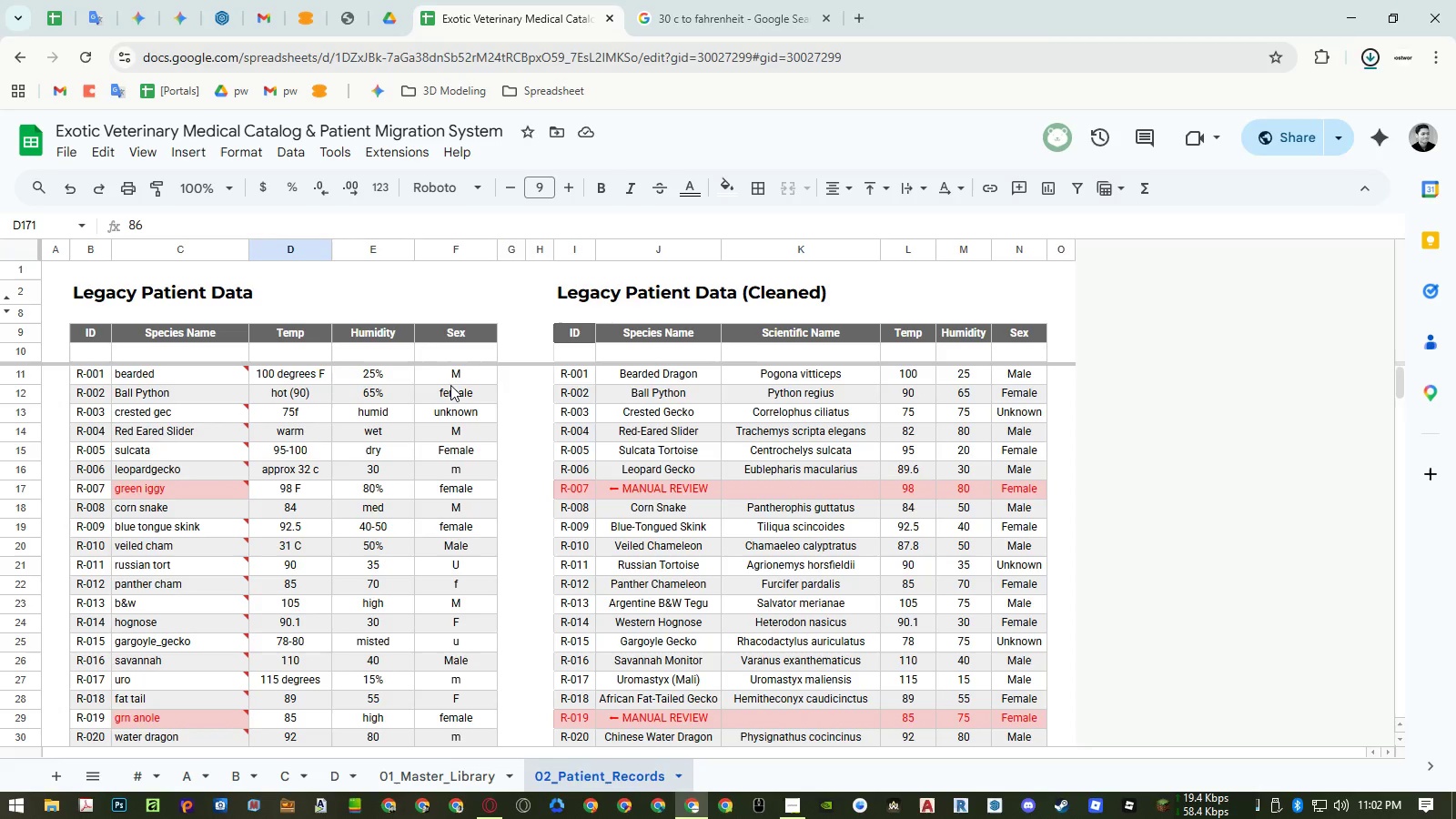 
mouse_move([101, 168])
 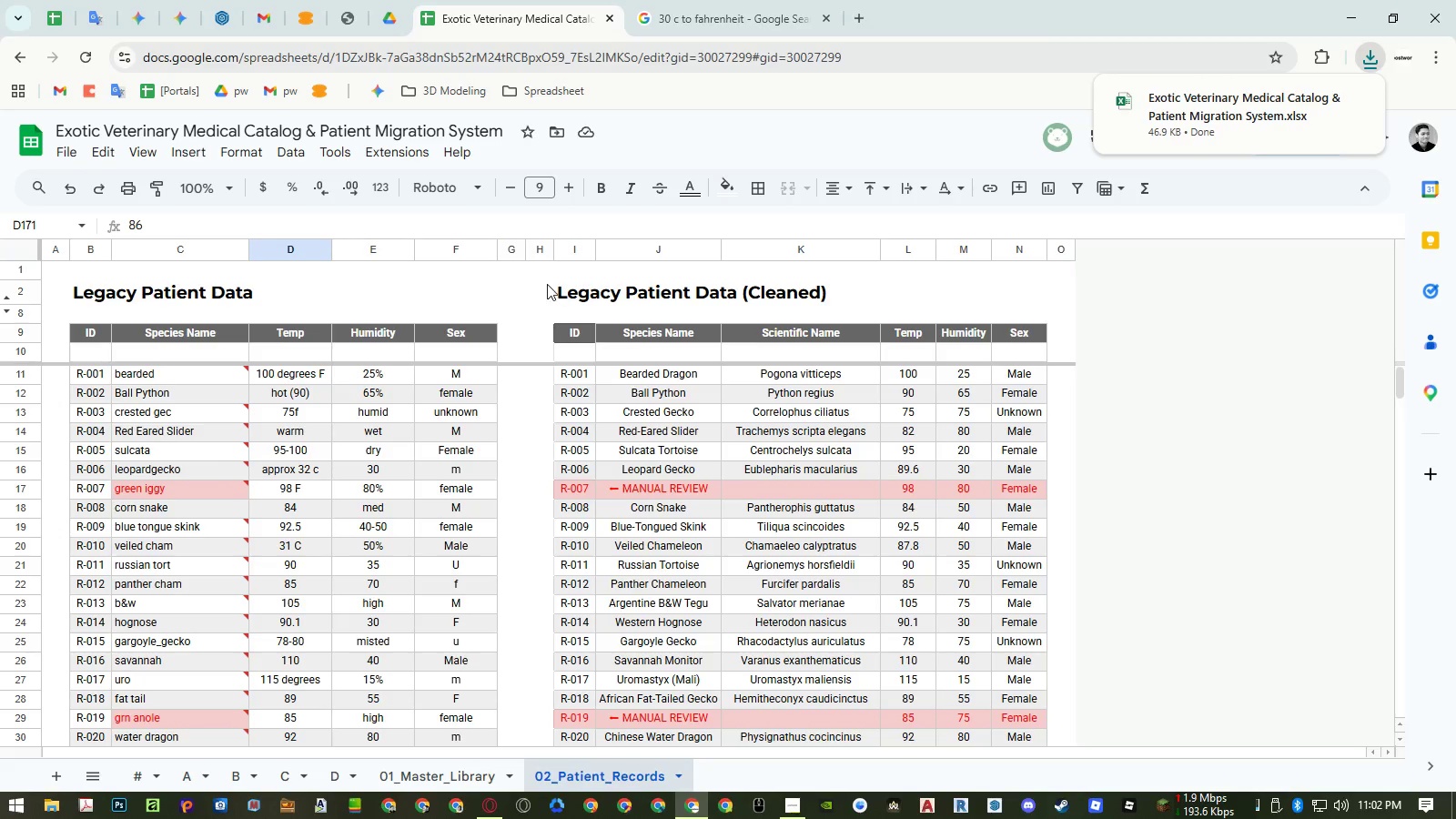 
left_click_drag(start_coordinate=[541, 276], to_coordinate=[1075, 697])
 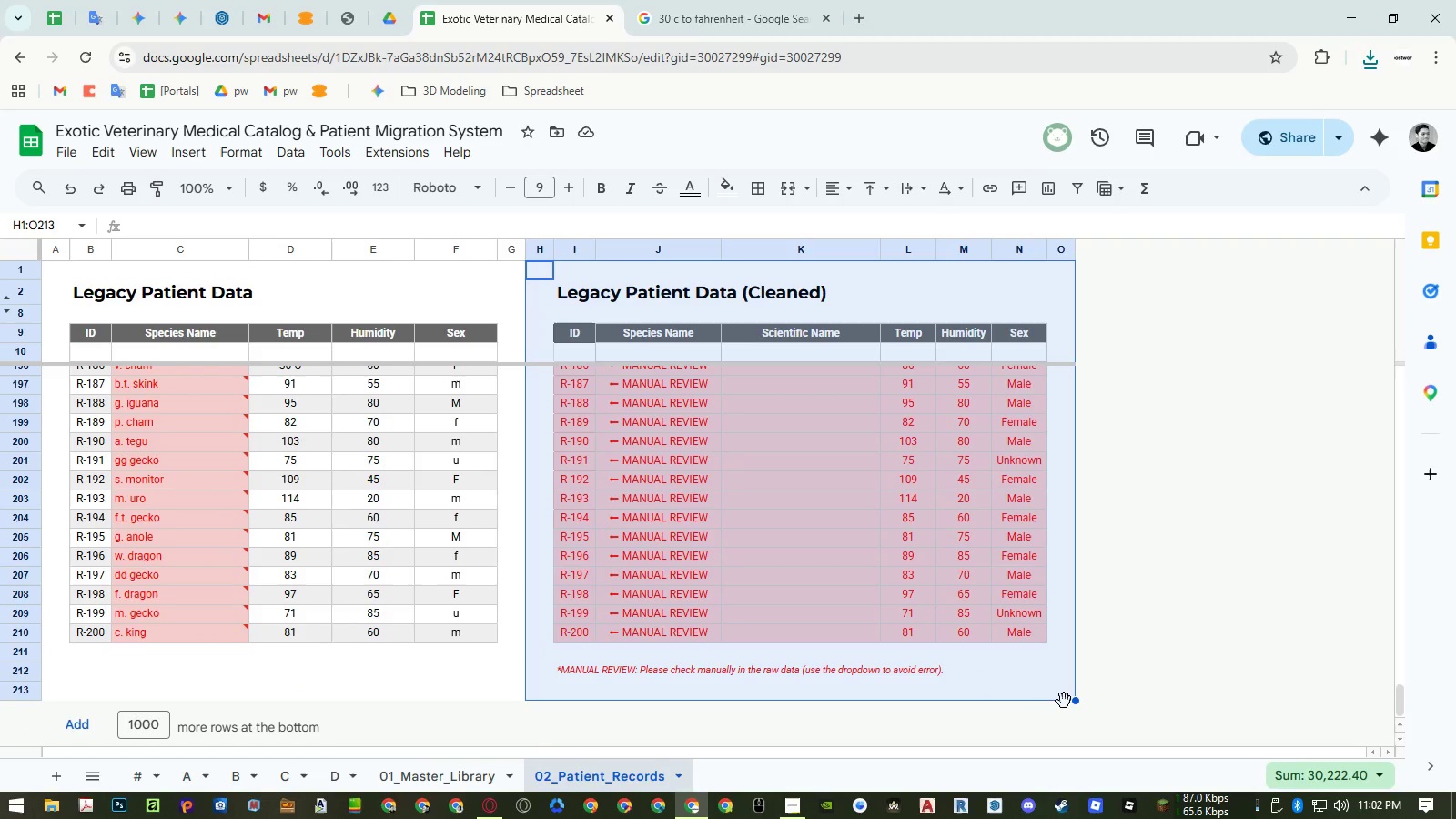 
scroll: coordinate [1063, 586], scroll_direction: down, amount: 40.0
 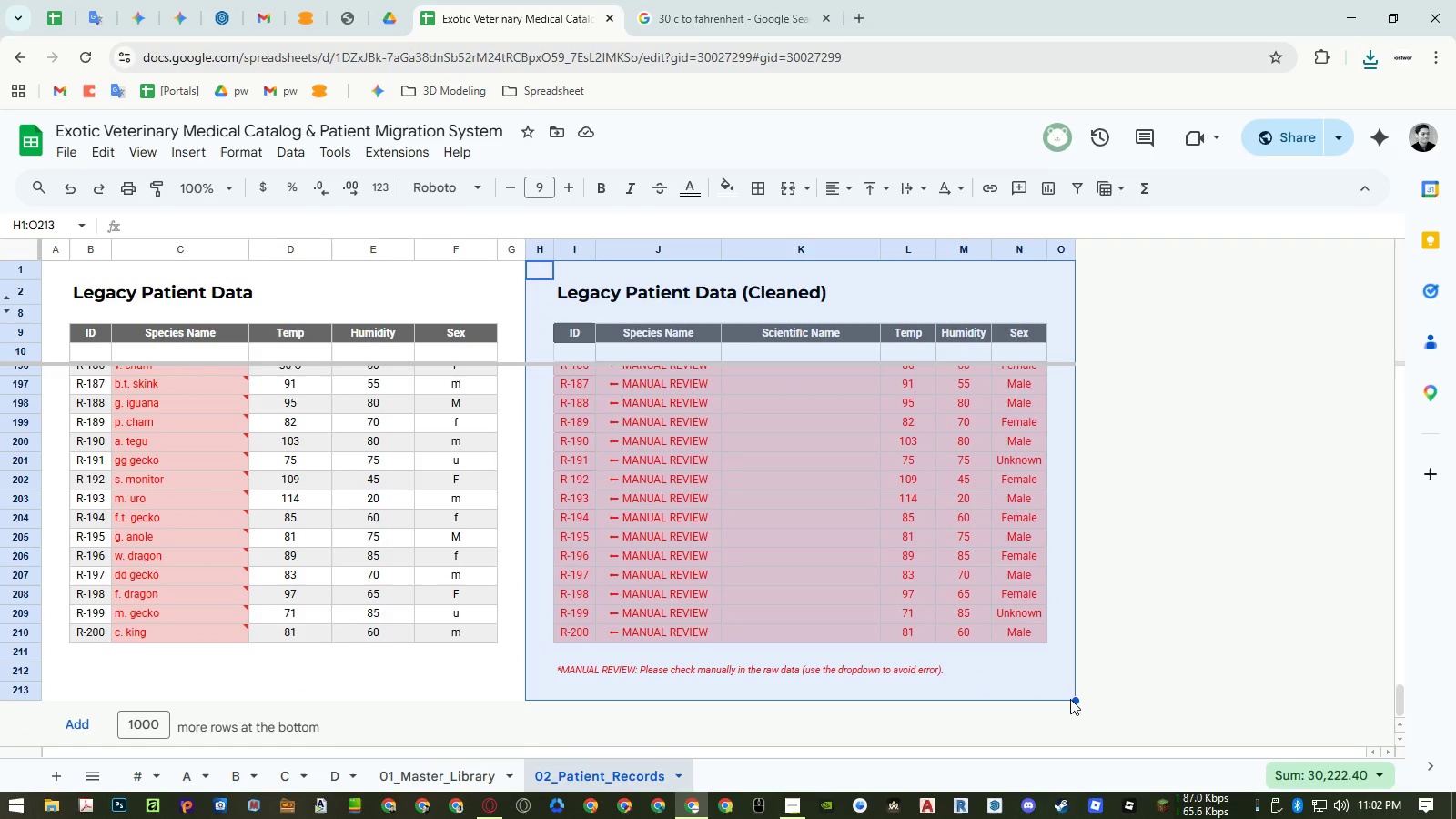 
key(Control+ControlRight)
 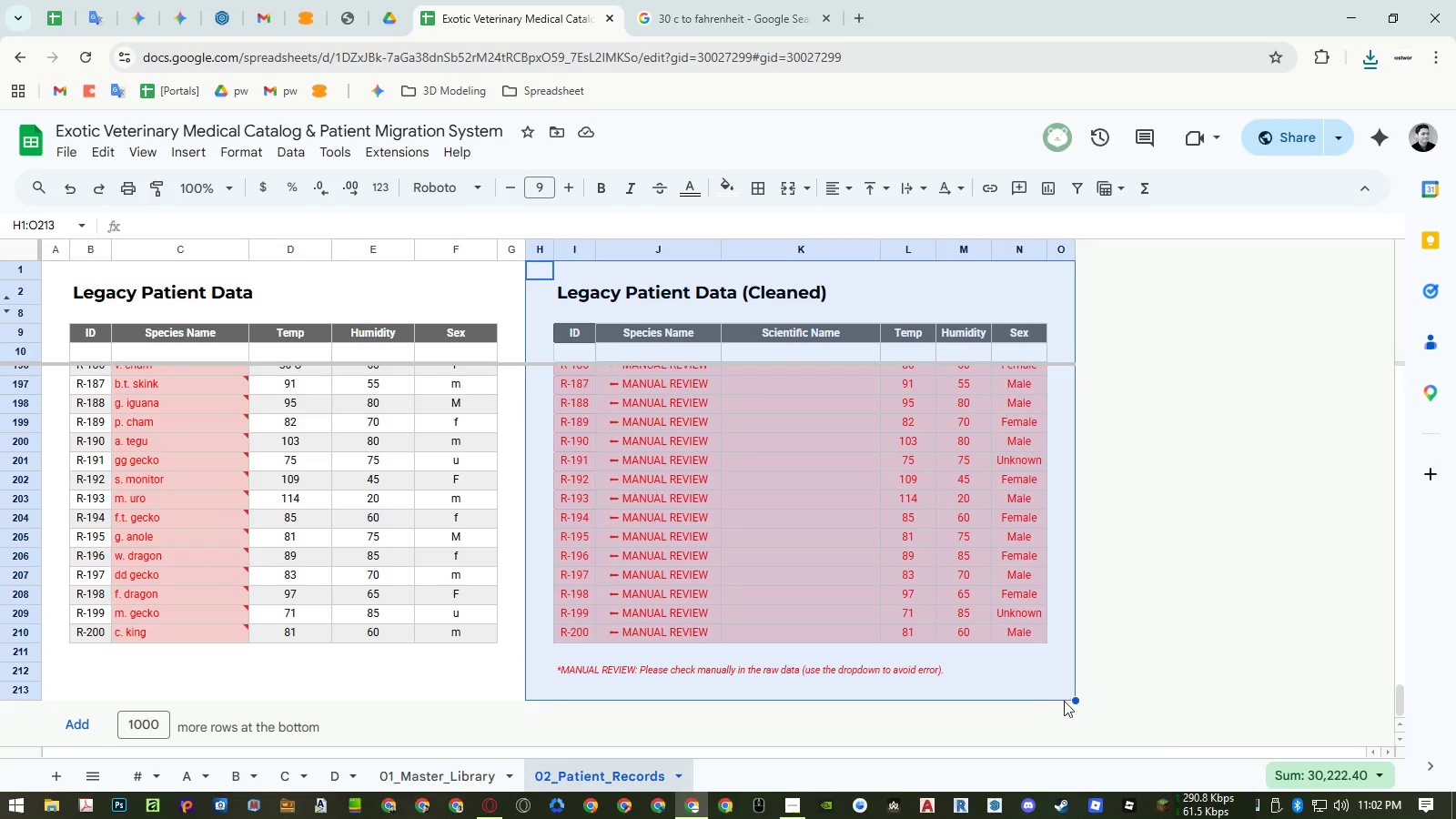 
key(Control+P)
 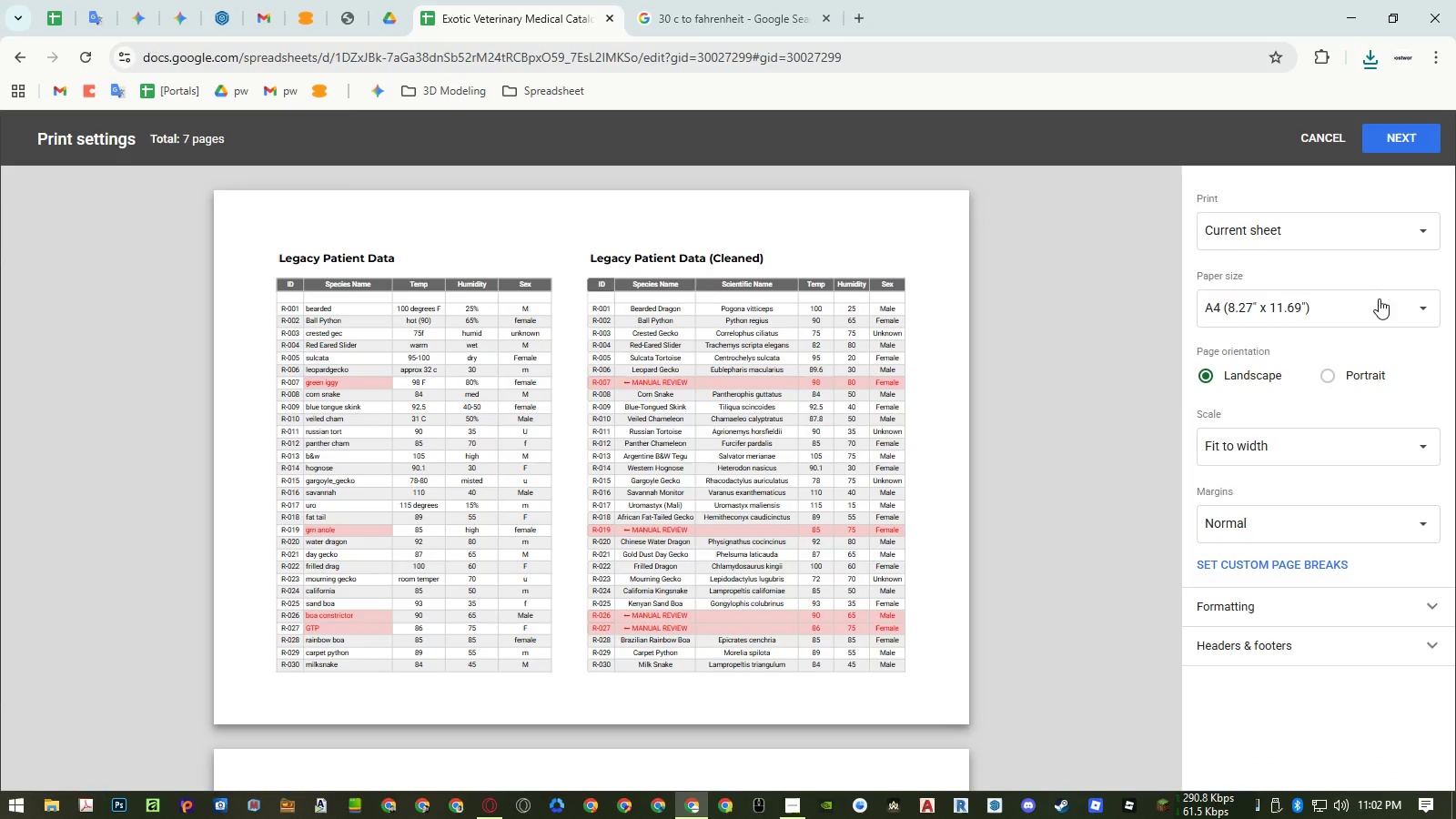 
left_click([1330, 217])
 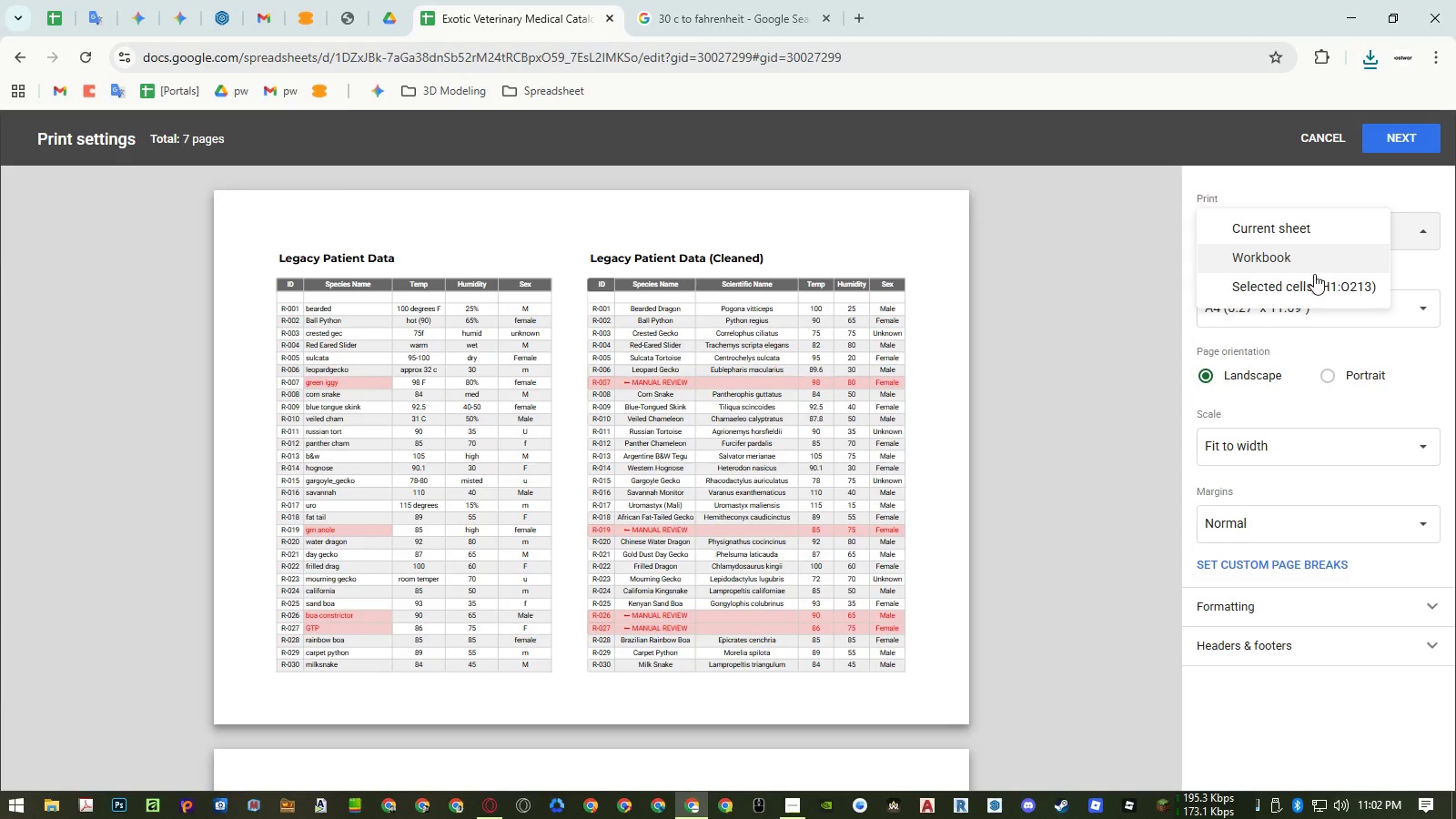 
left_click([1311, 291])
 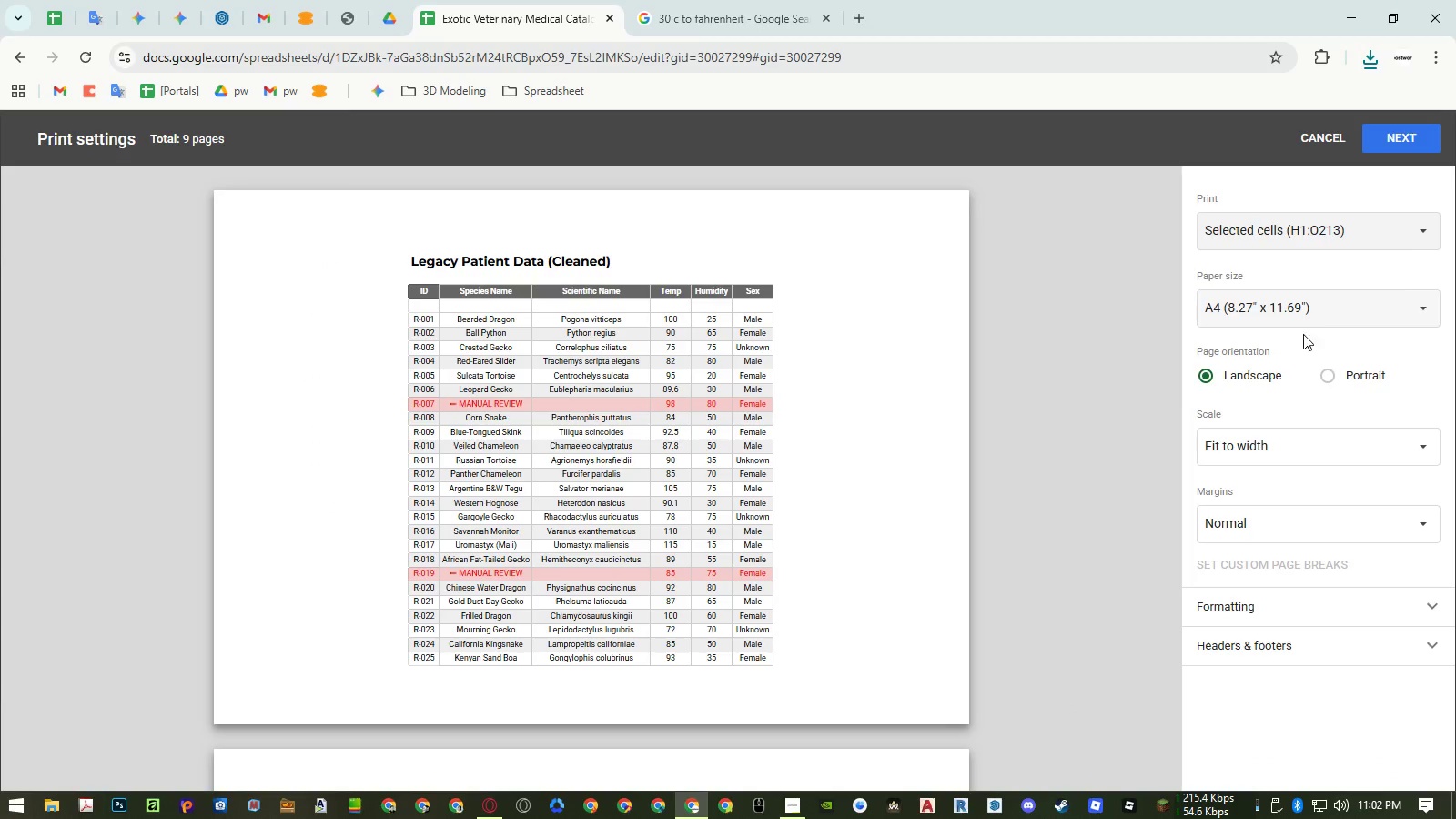 
left_click([1328, 374])
 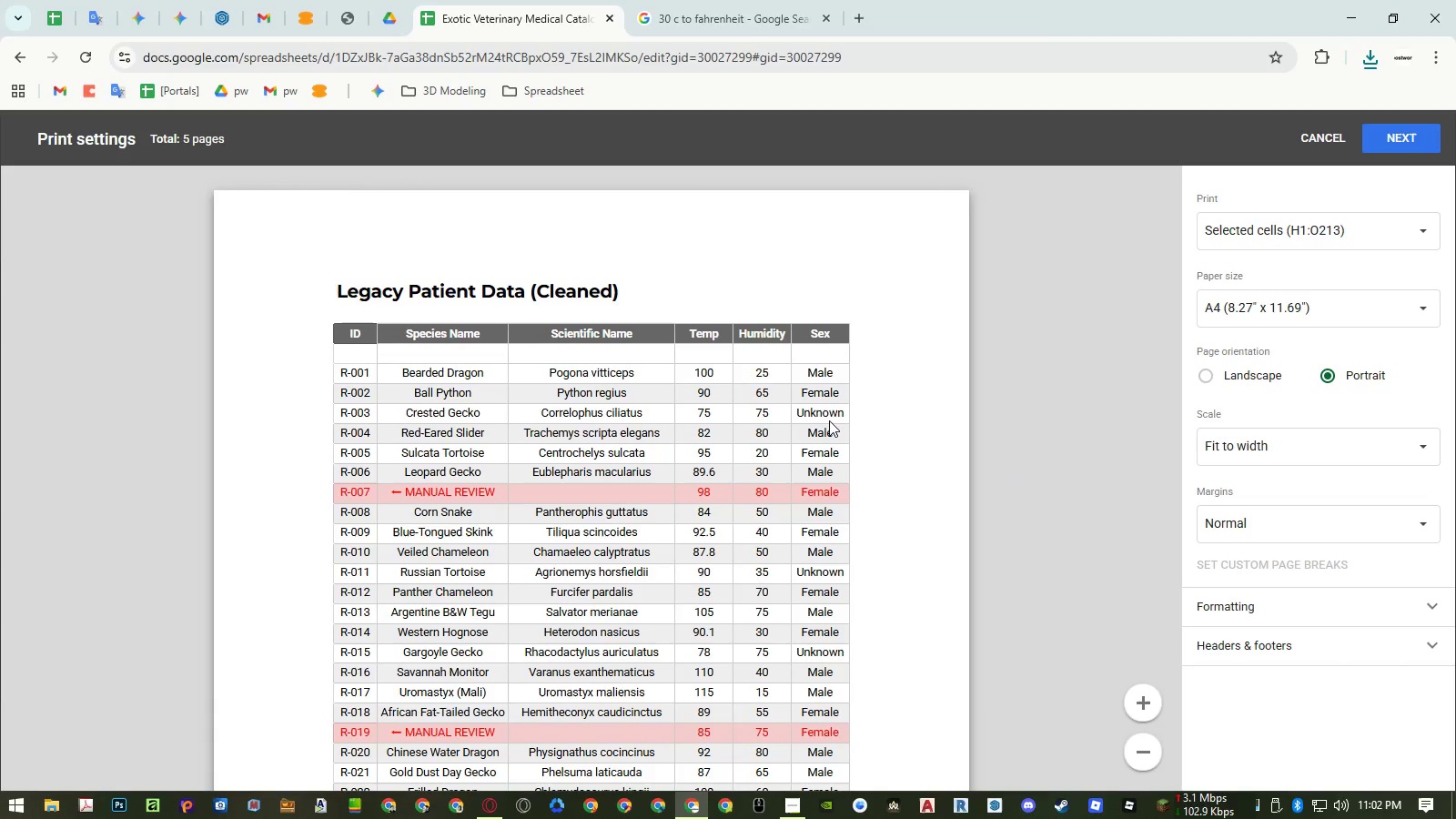 
scroll: coordinate [829, 420], scroll_direction: down, amount: 4.0
 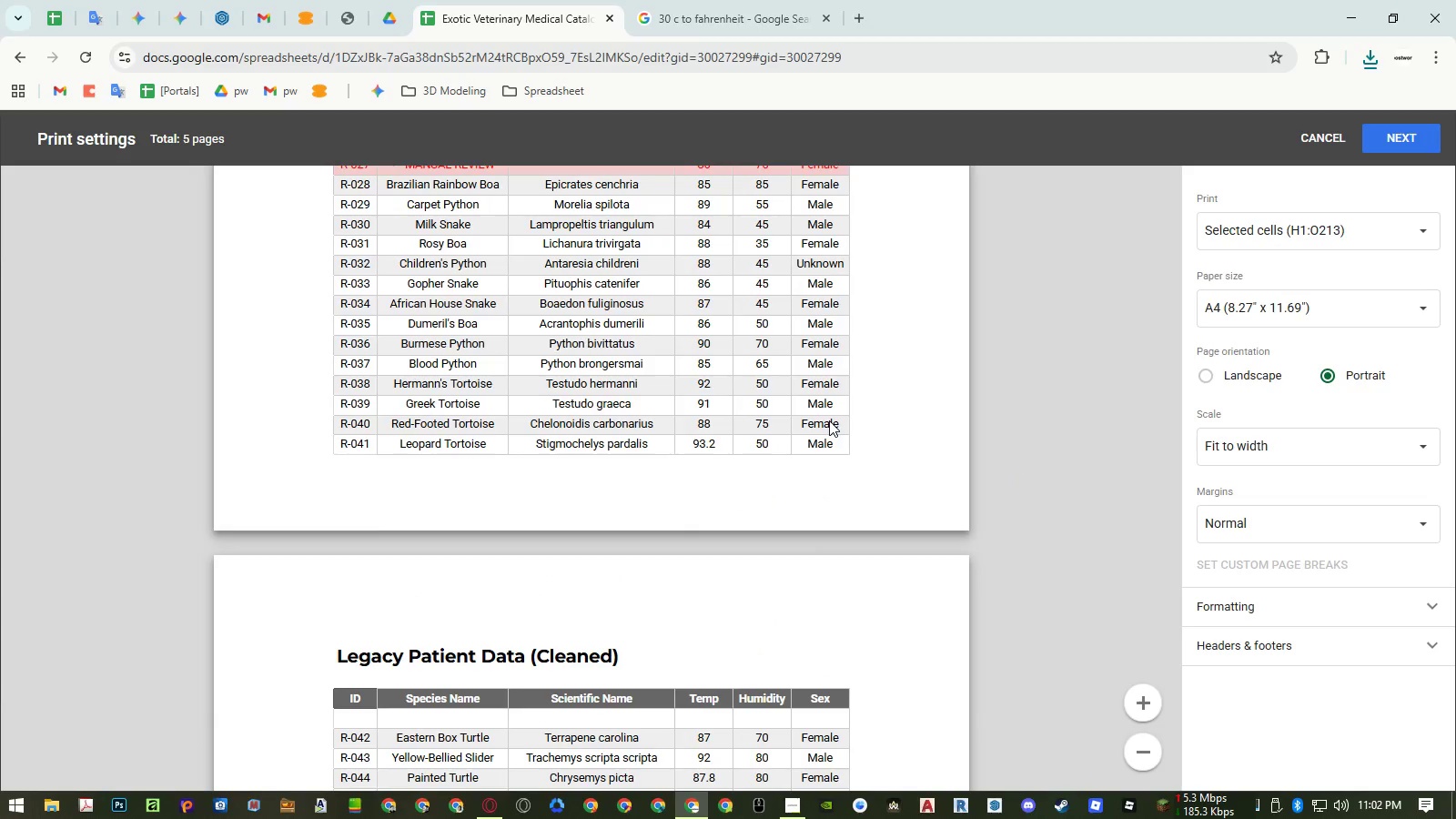 
scroll: coordinate [829, 420], scroll_direction: up, amount: 10.0
 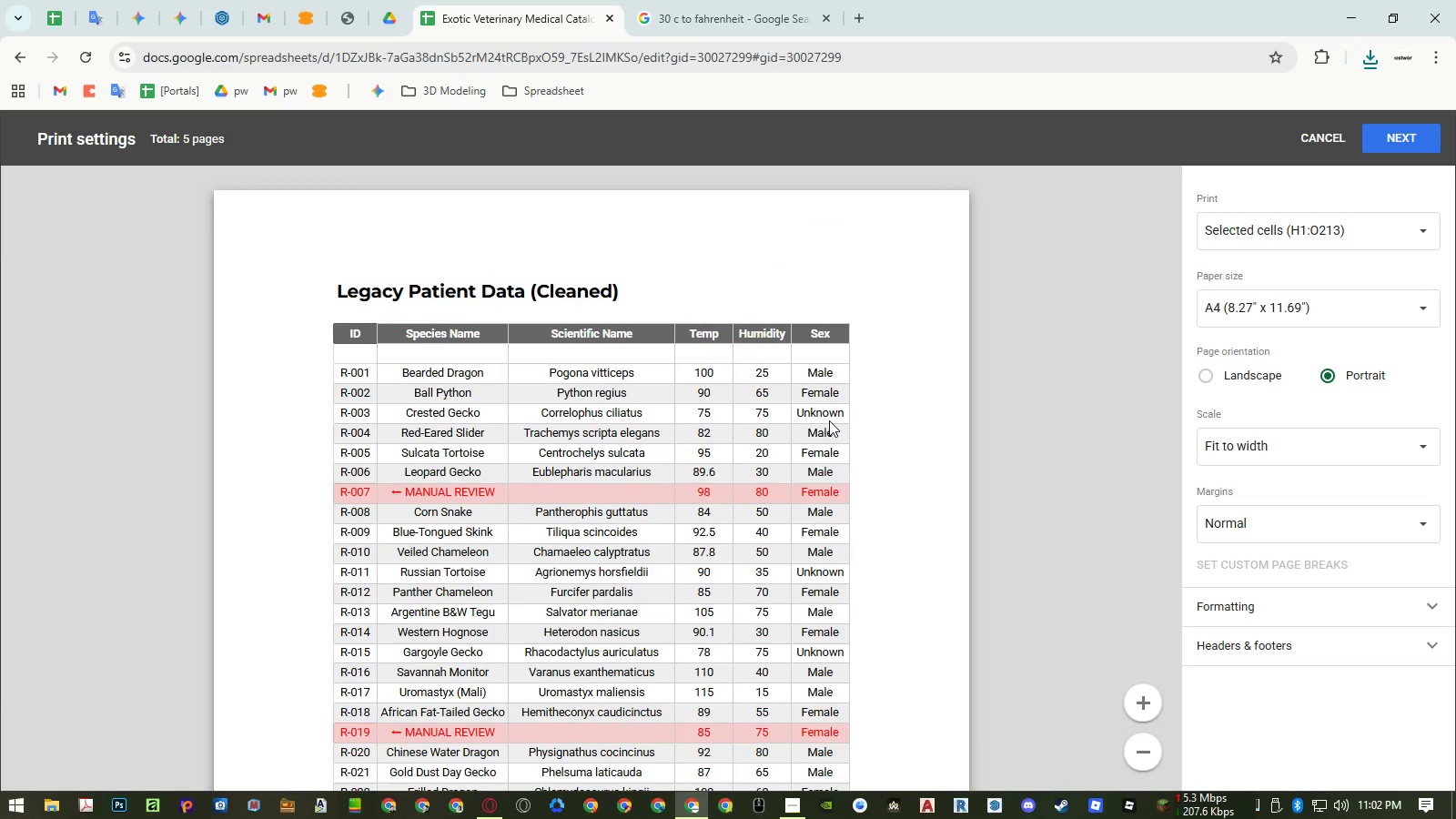 
scroll: coordinate [829, 420], scroll_direction: none, amount: 0.0
 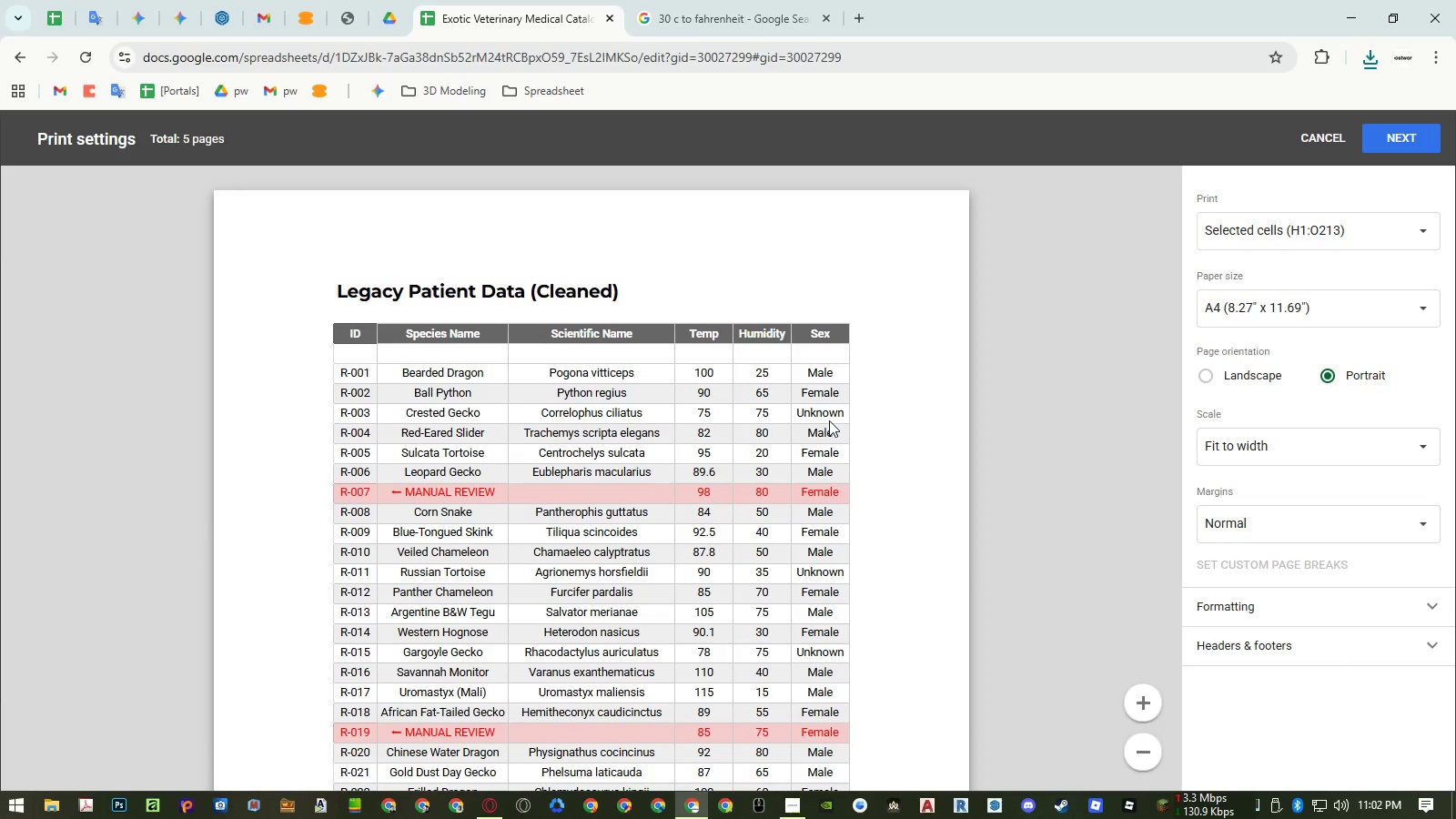 
scroll: coordinate [828, 420], scroll_direction: down, amount: 42.0
 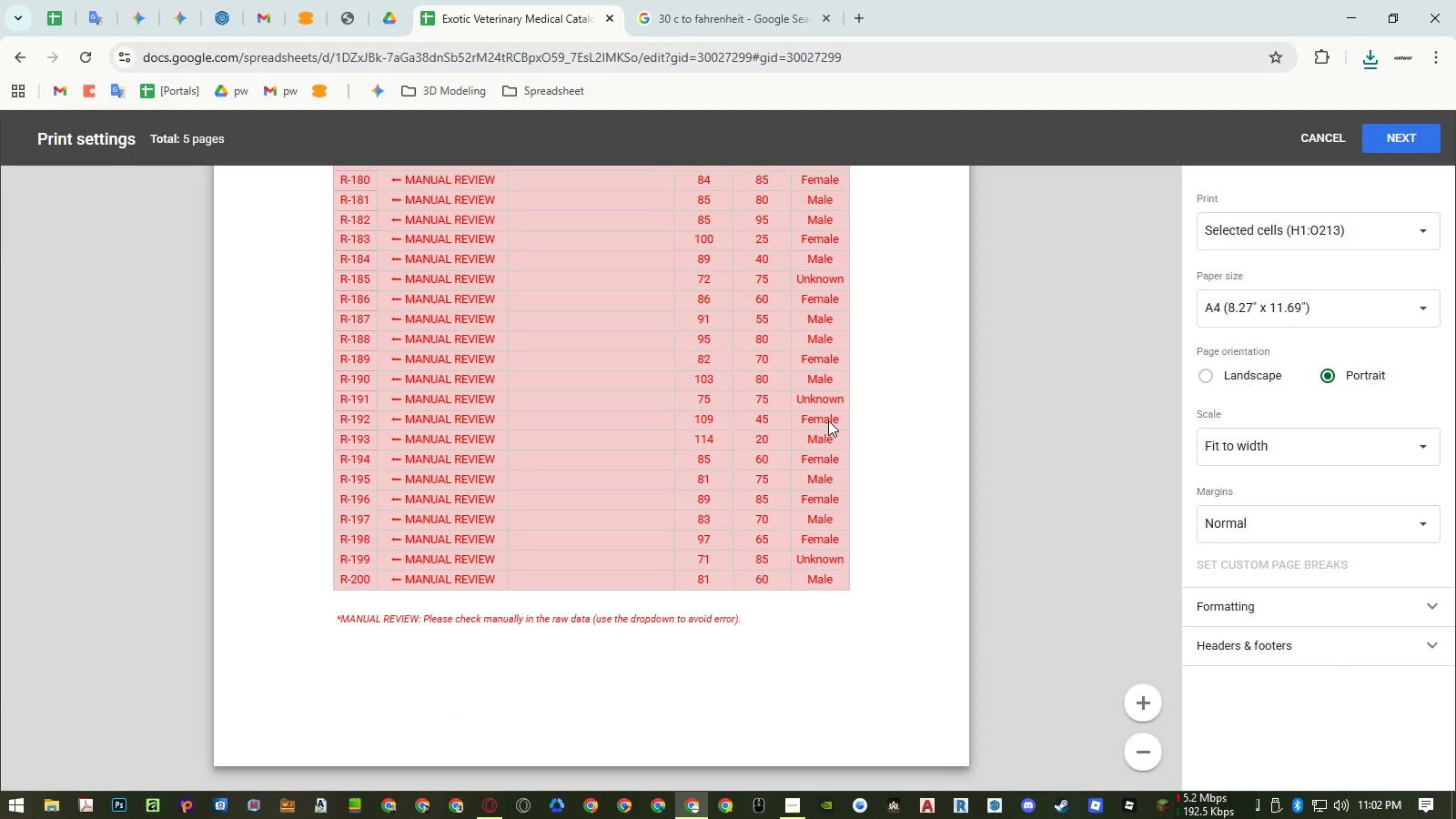 
wait(6.83)
 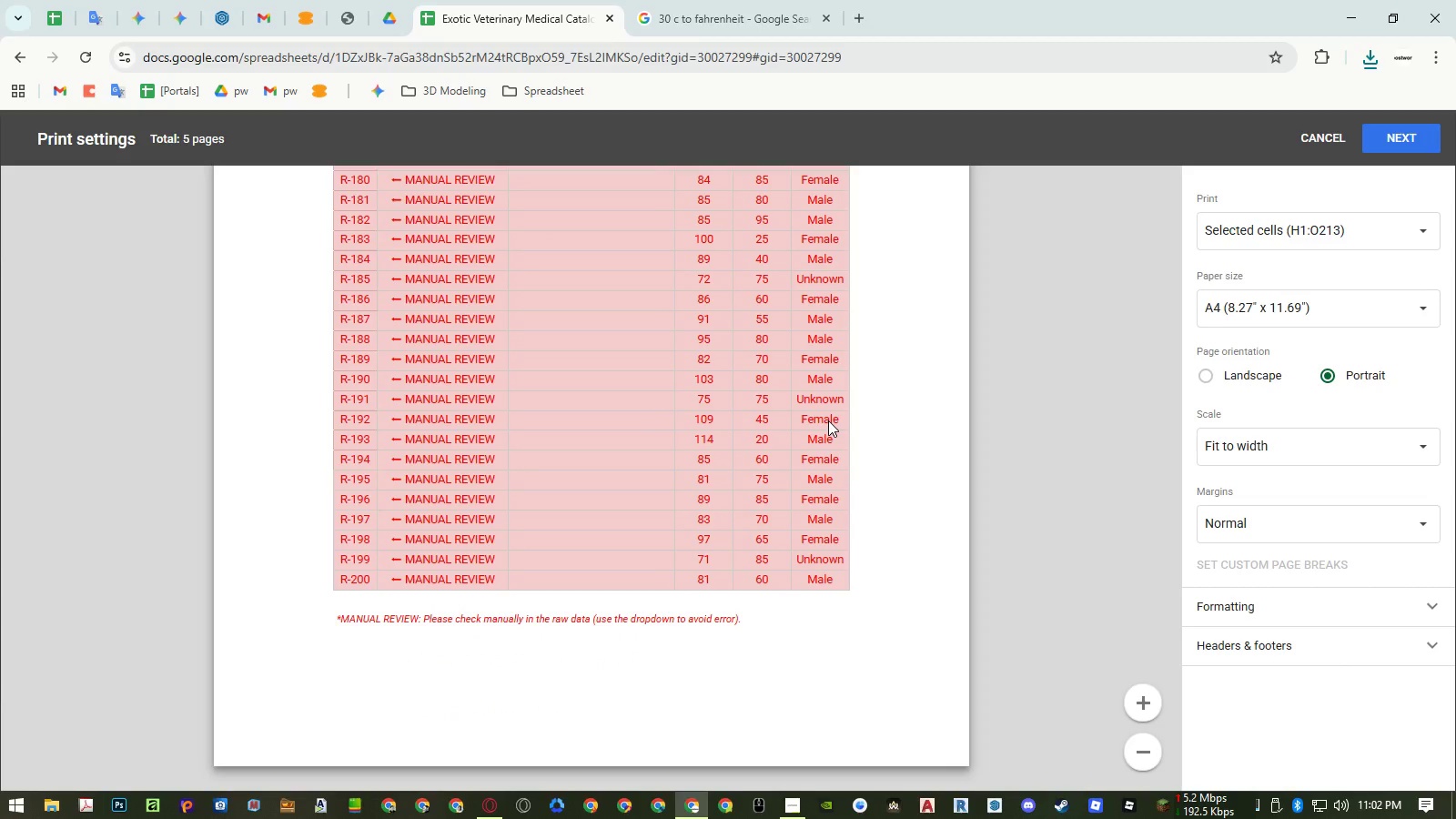 
left_click([1311, 609])
 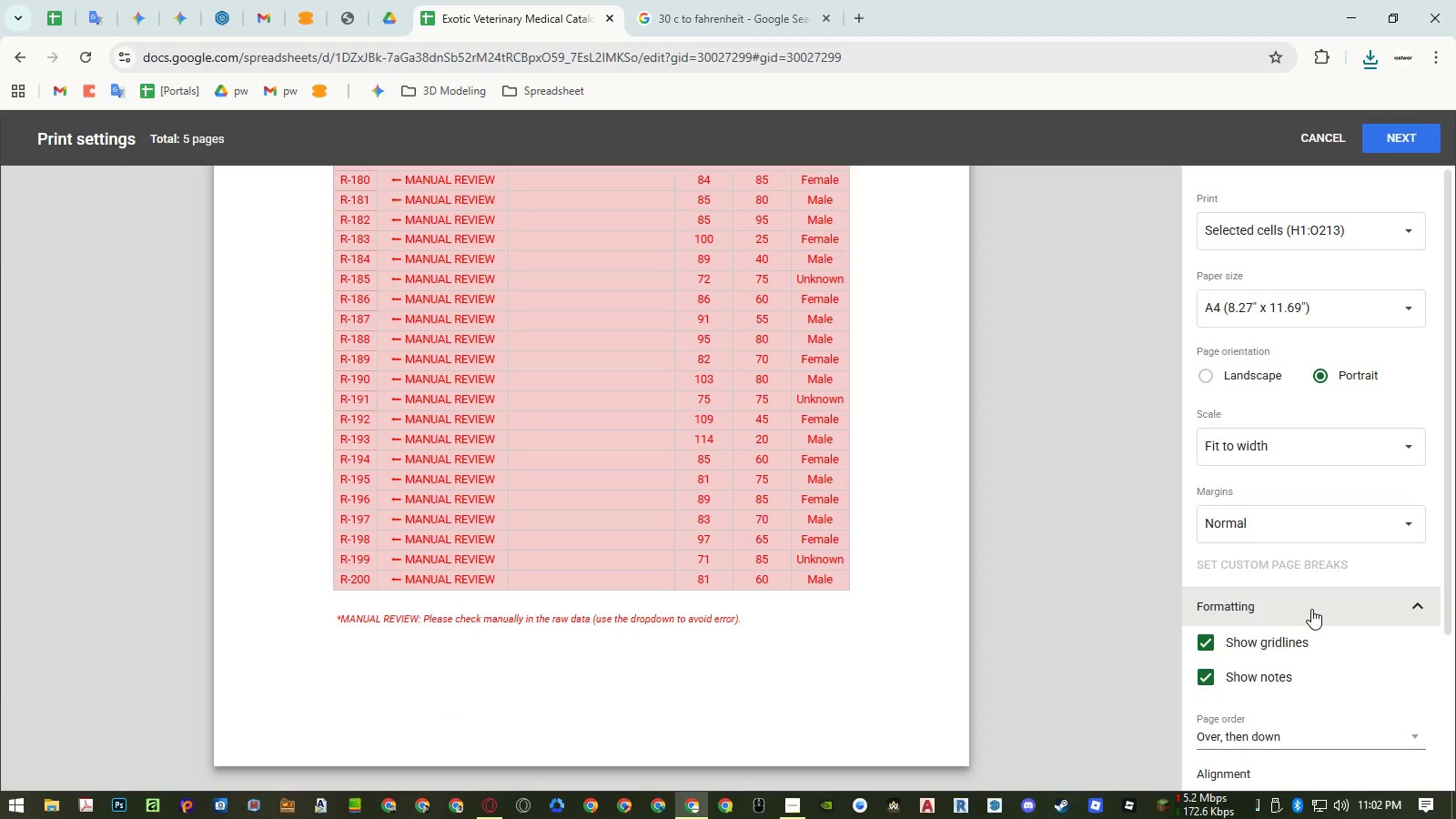 
left_click([1311, 609])
 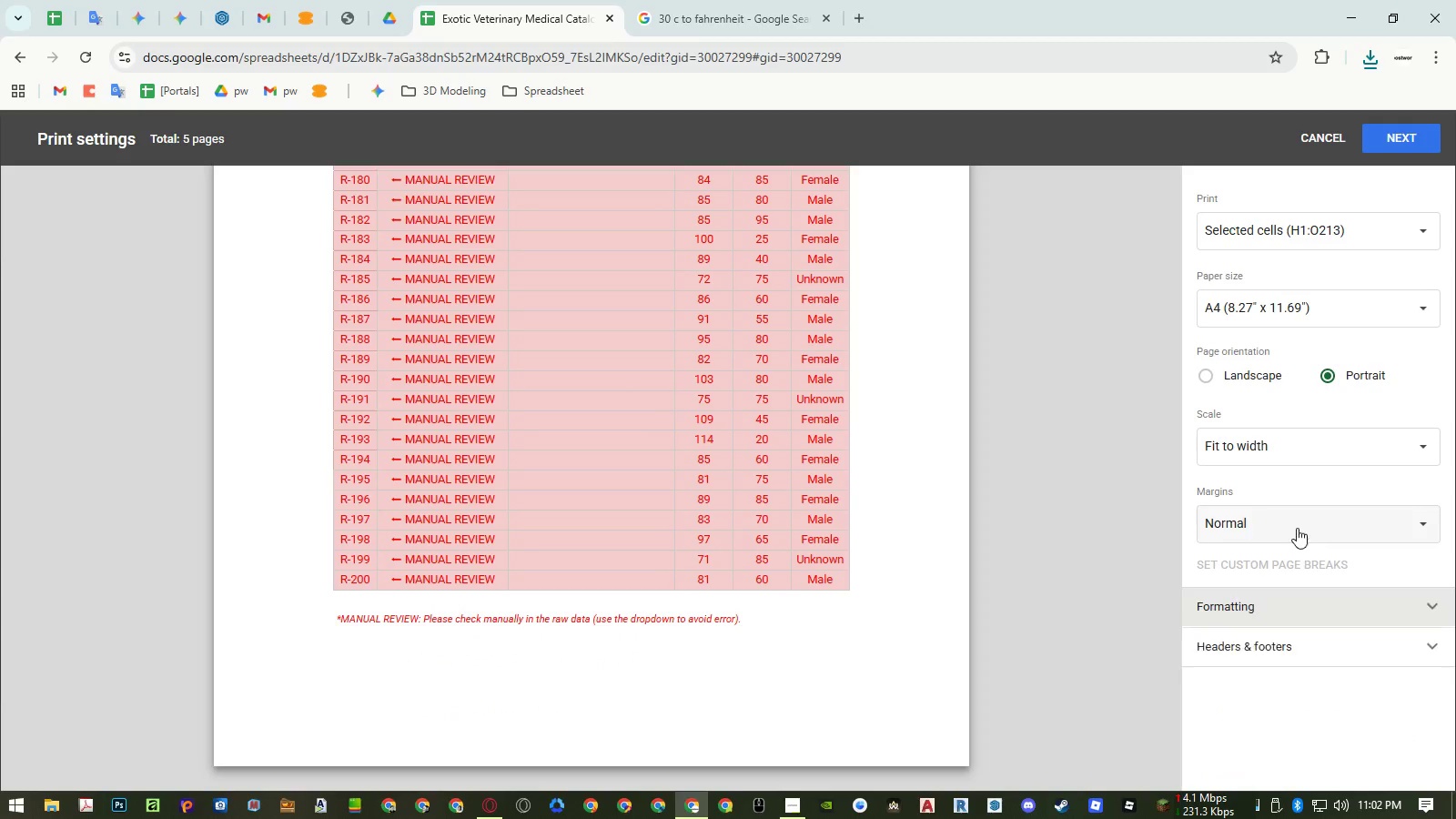 
double_click([1297, 528])
 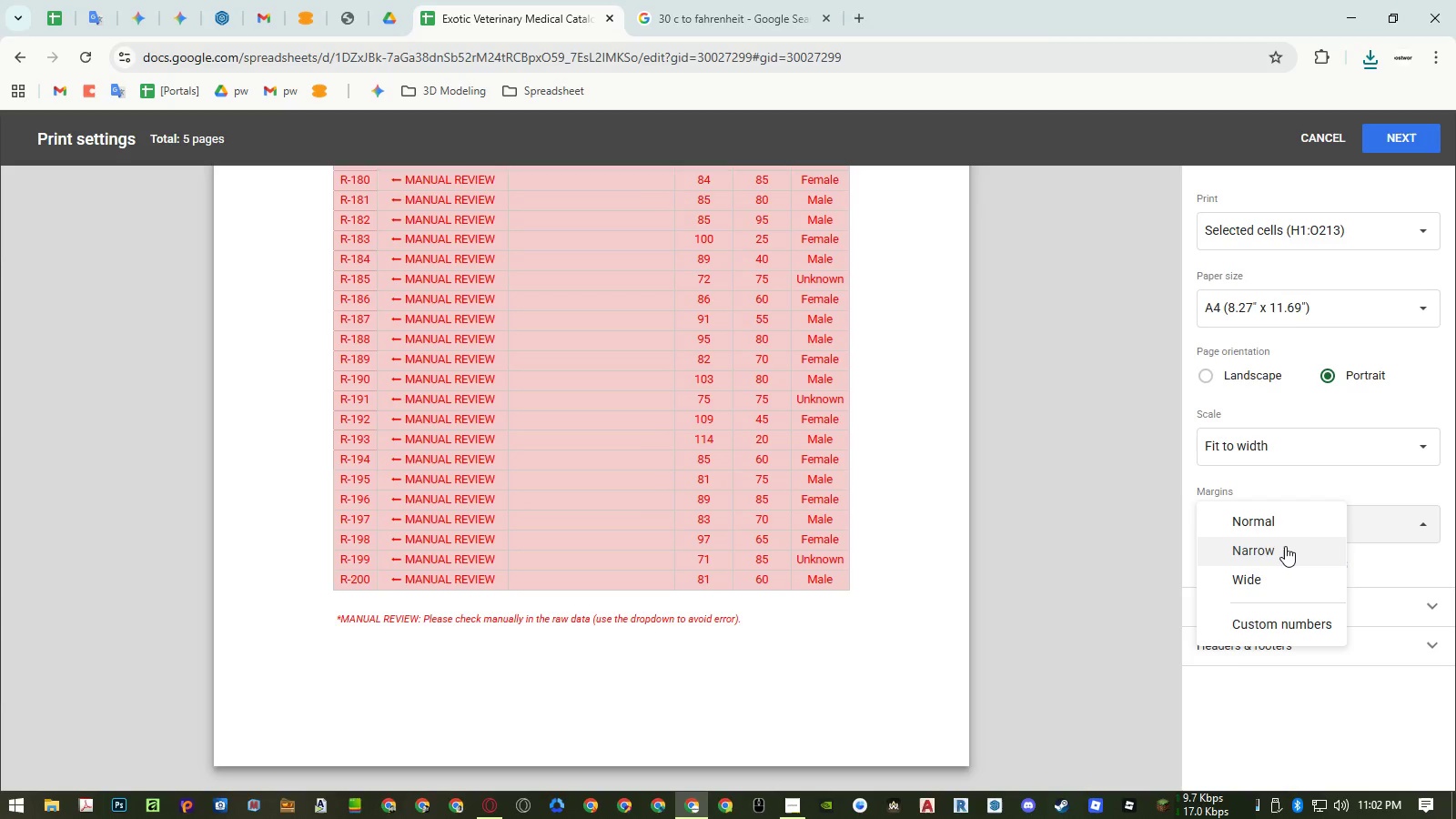 
left_click([1285, 546])
 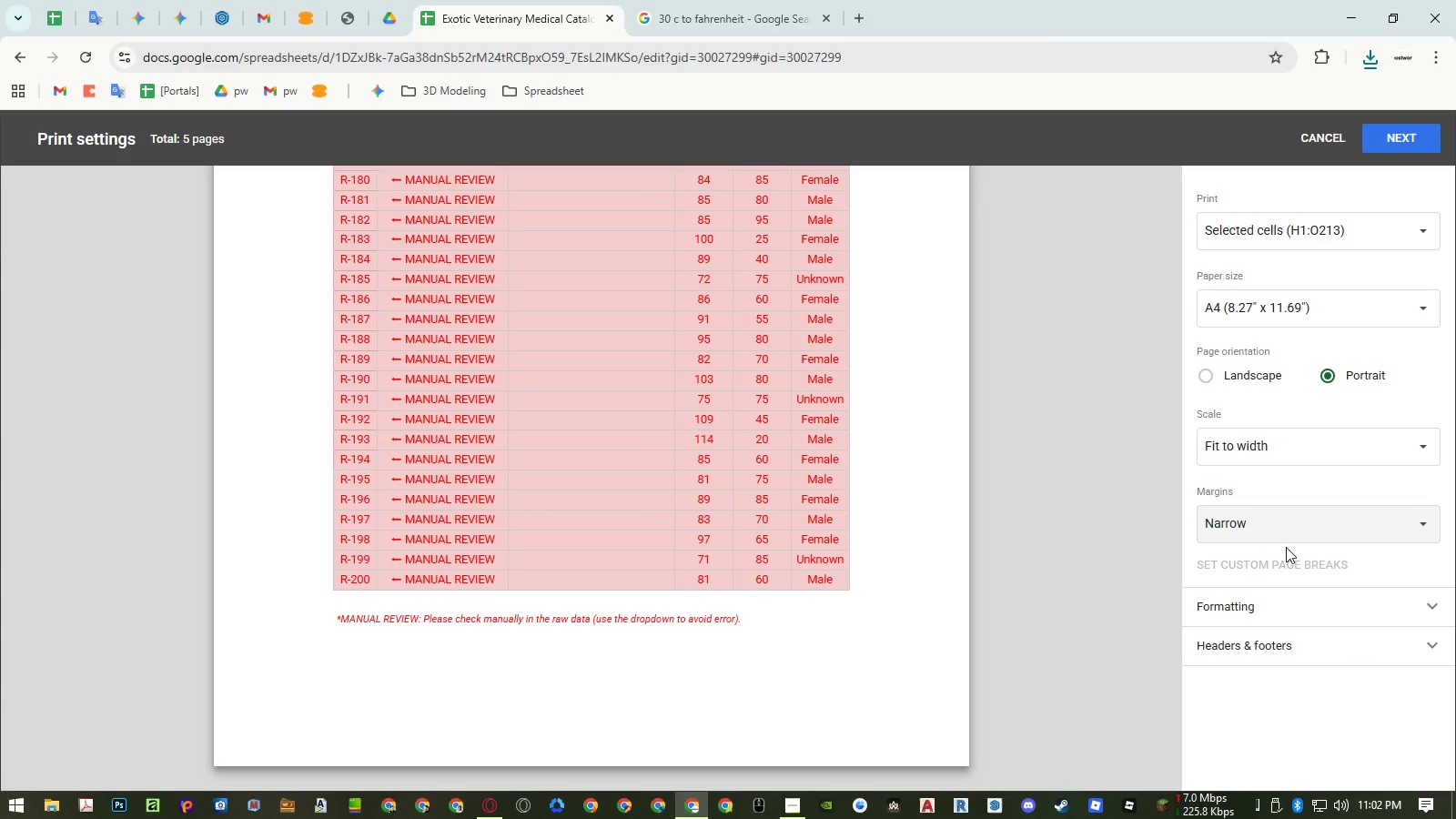 
left_click([1282, 531])
 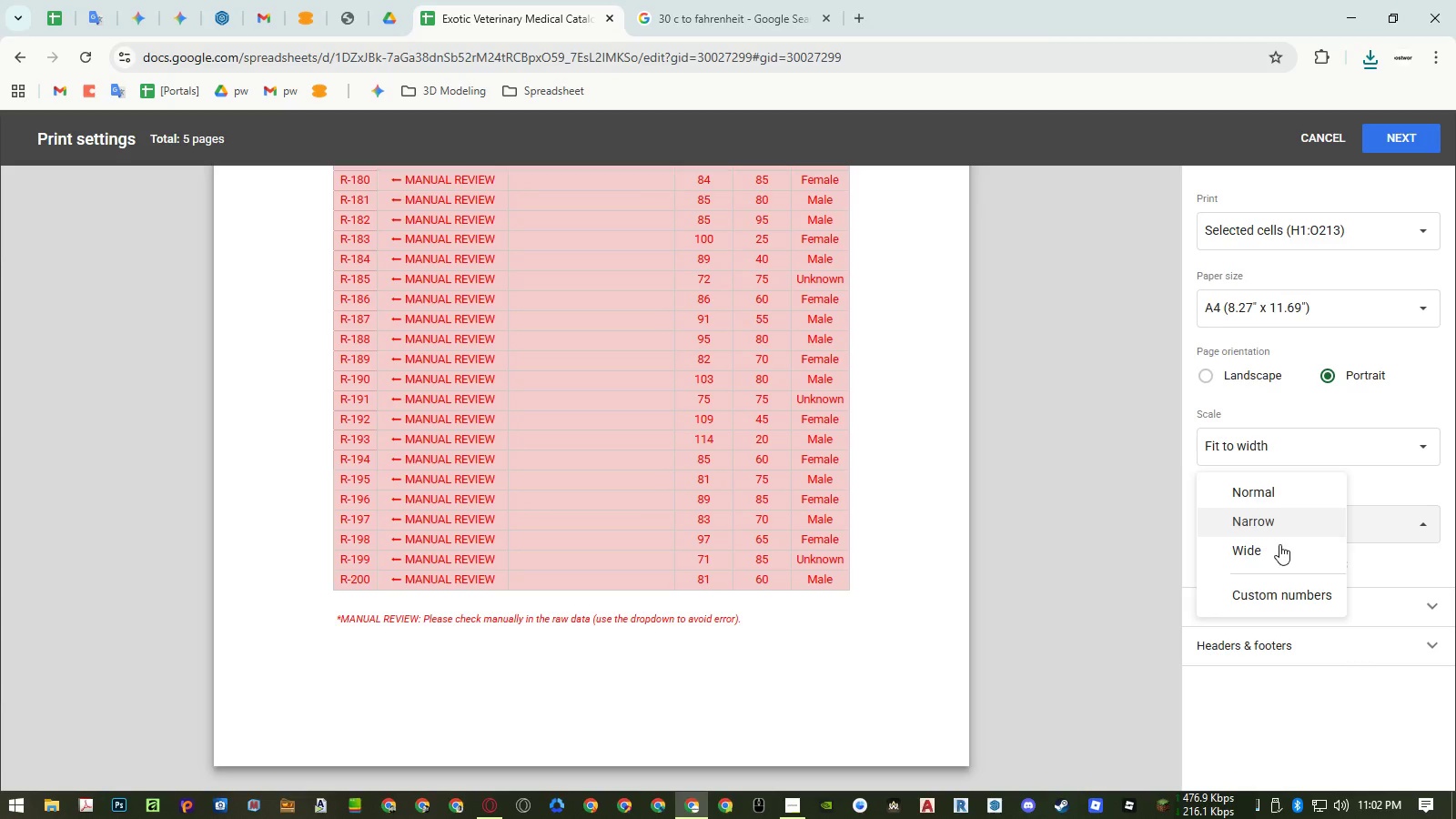 
left_click([1272, 601])
 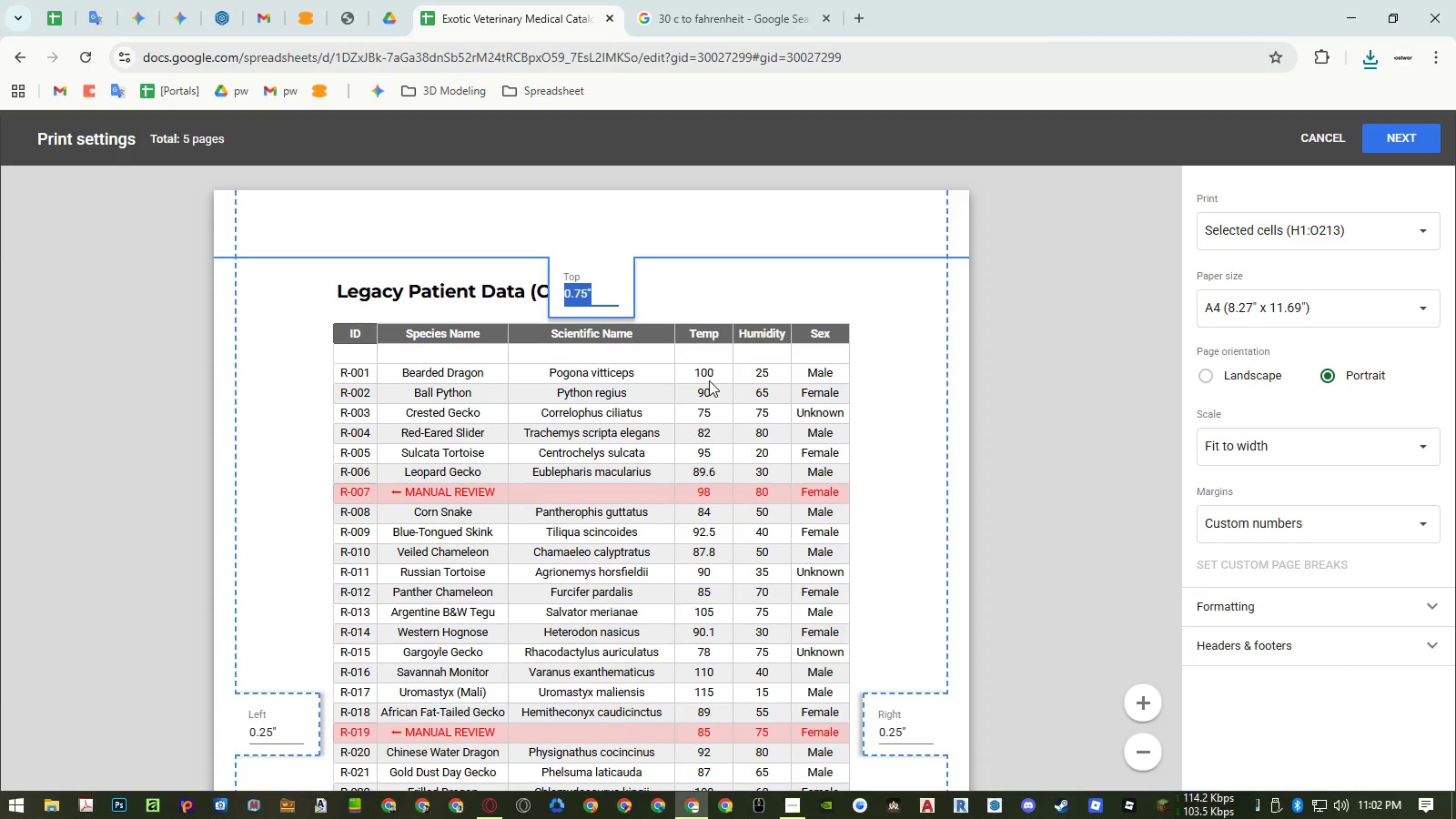 
key(Numpad0)
 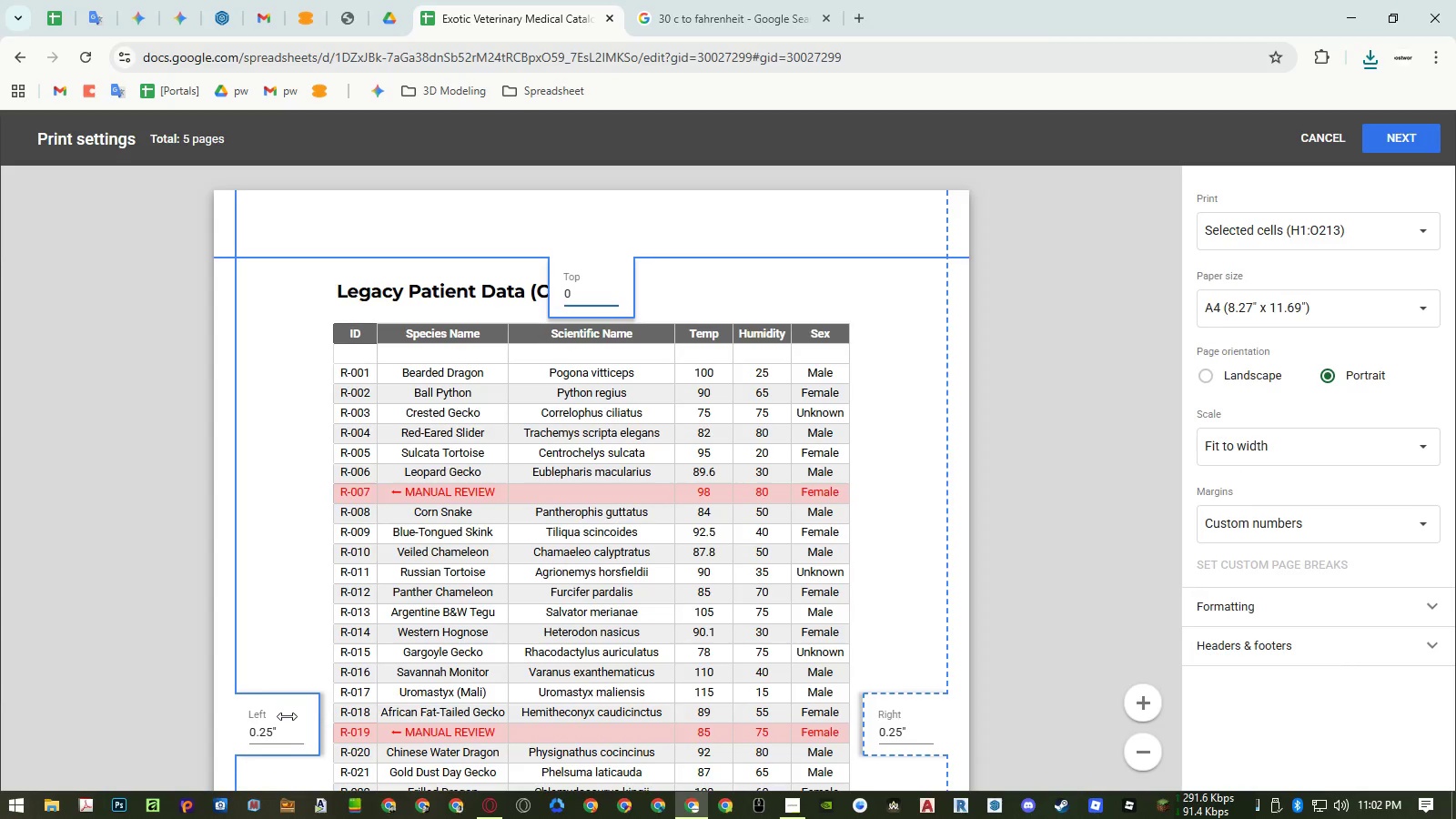 
left_click([281, 731])
 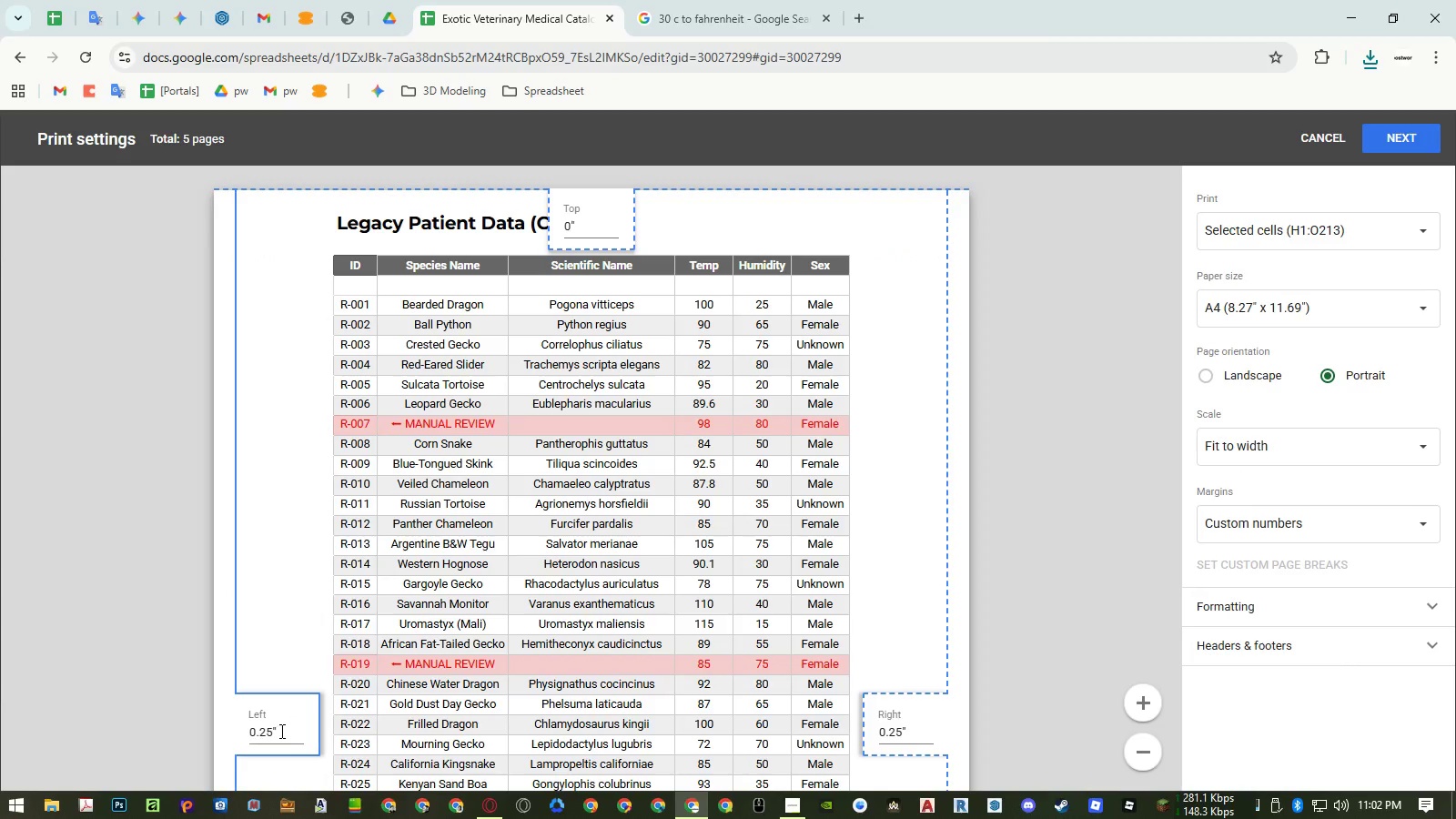 
left_click([278, 731])
 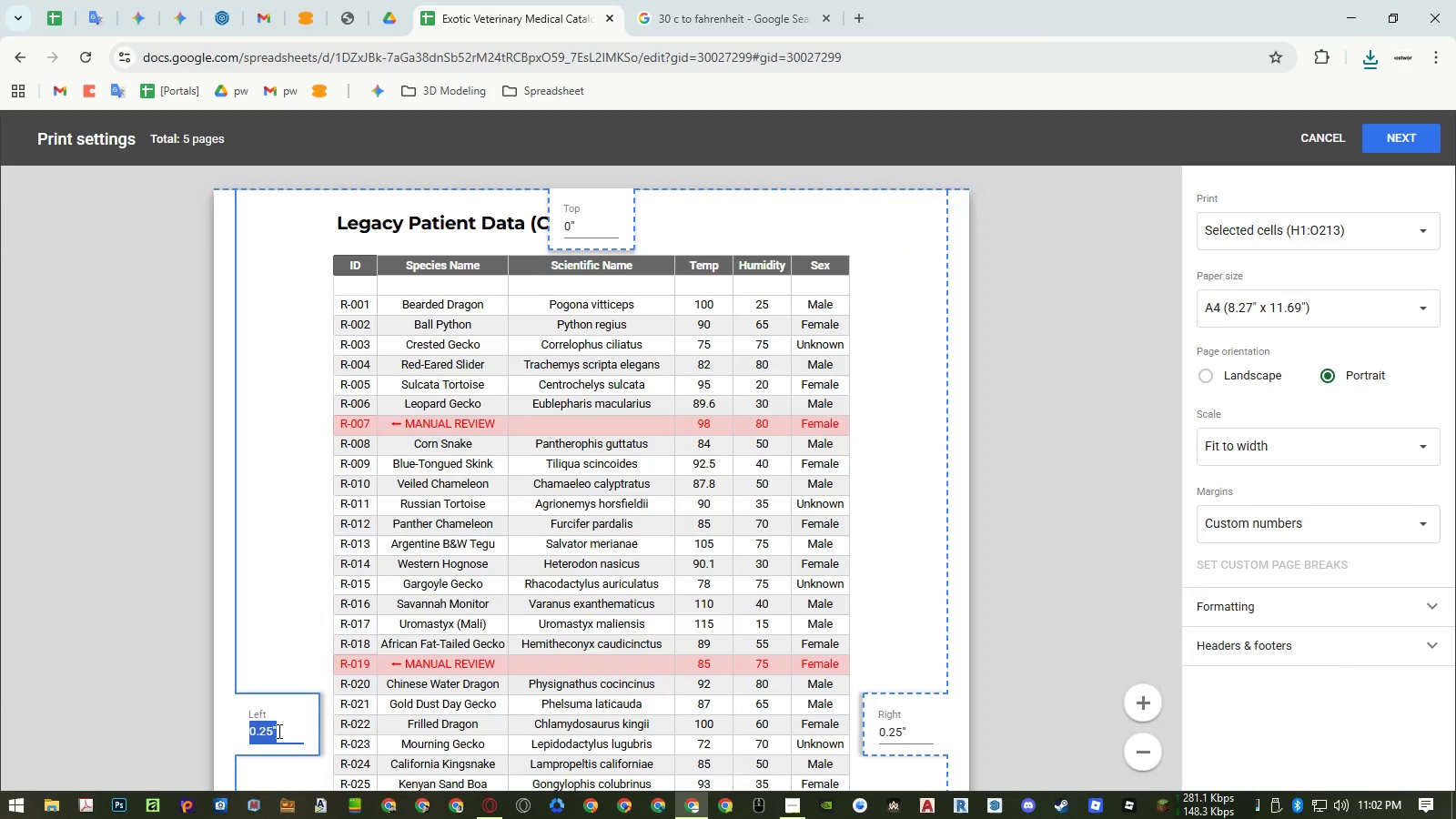 
key(Numpad0)
 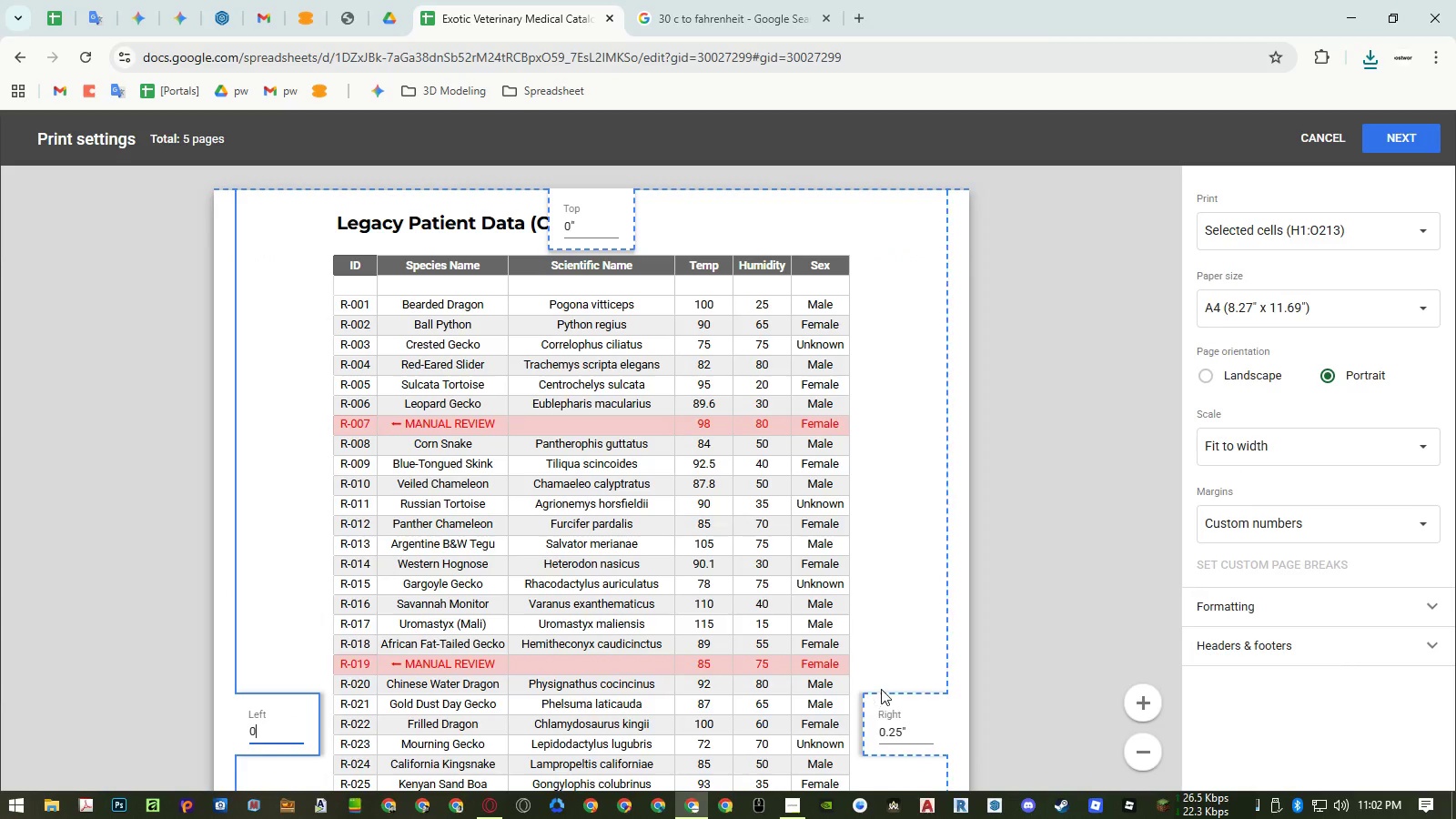 
left_click([889, 678])
 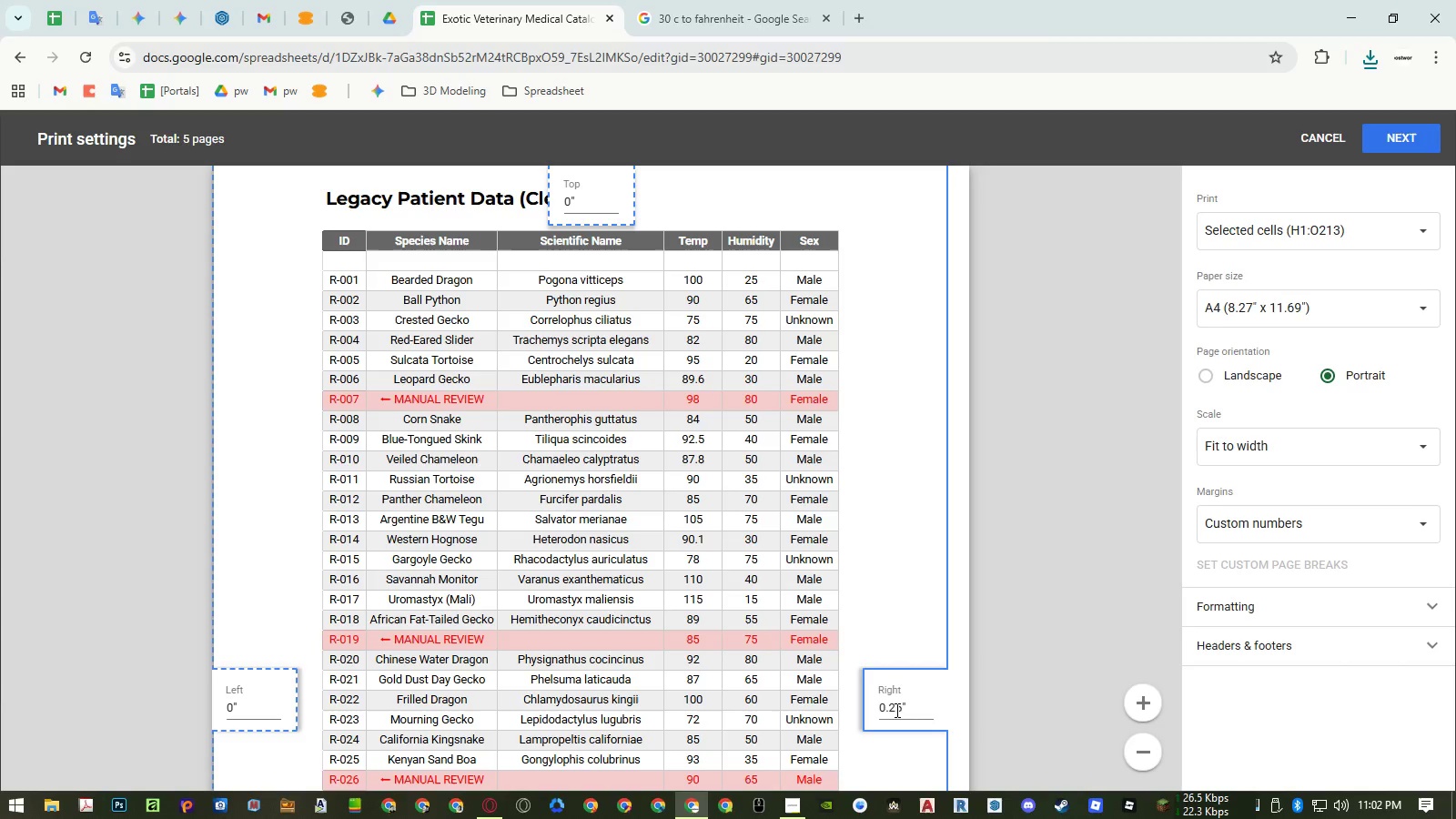 
double_click([895, 710])
 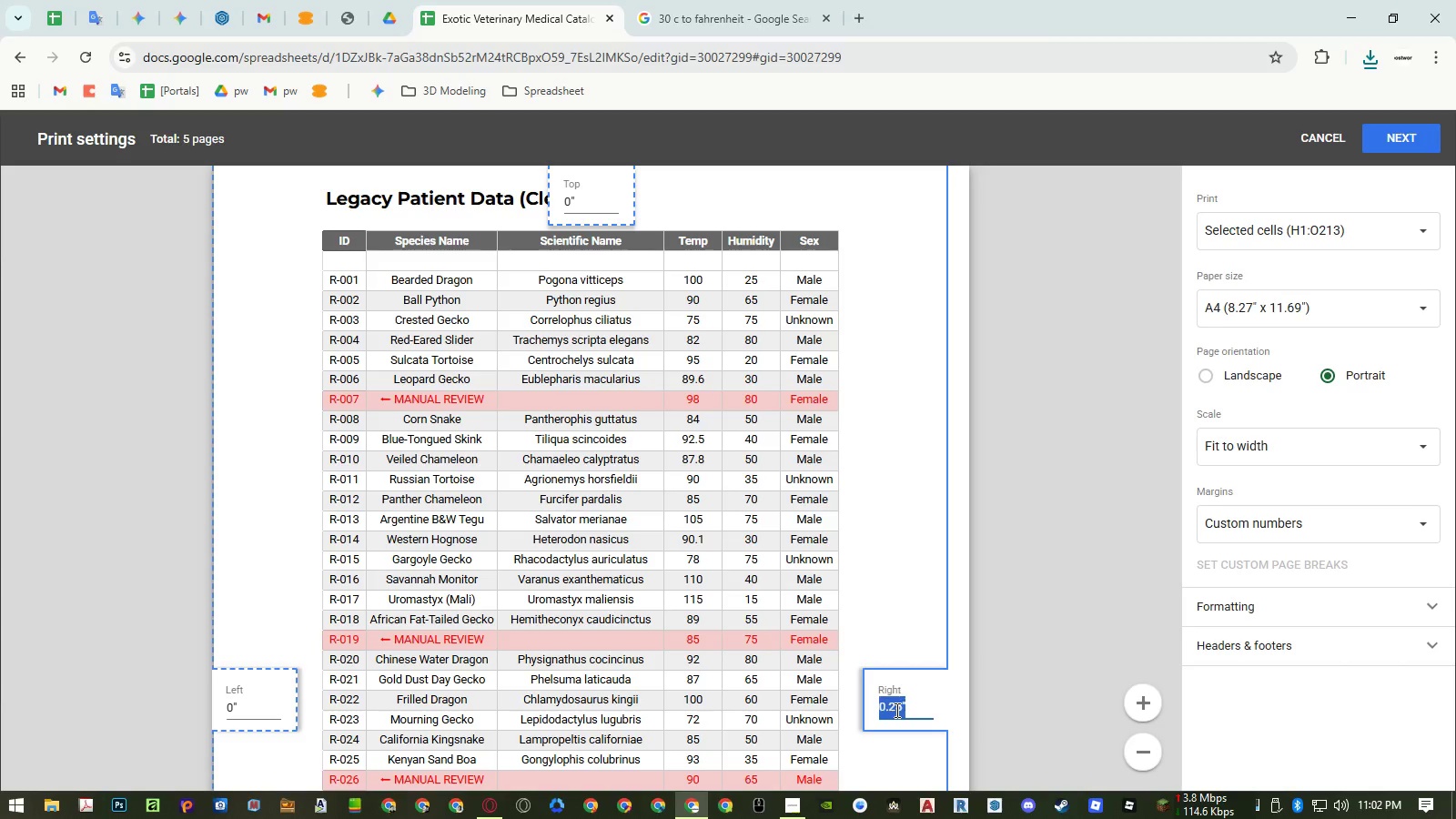 
key(Numpad0)
 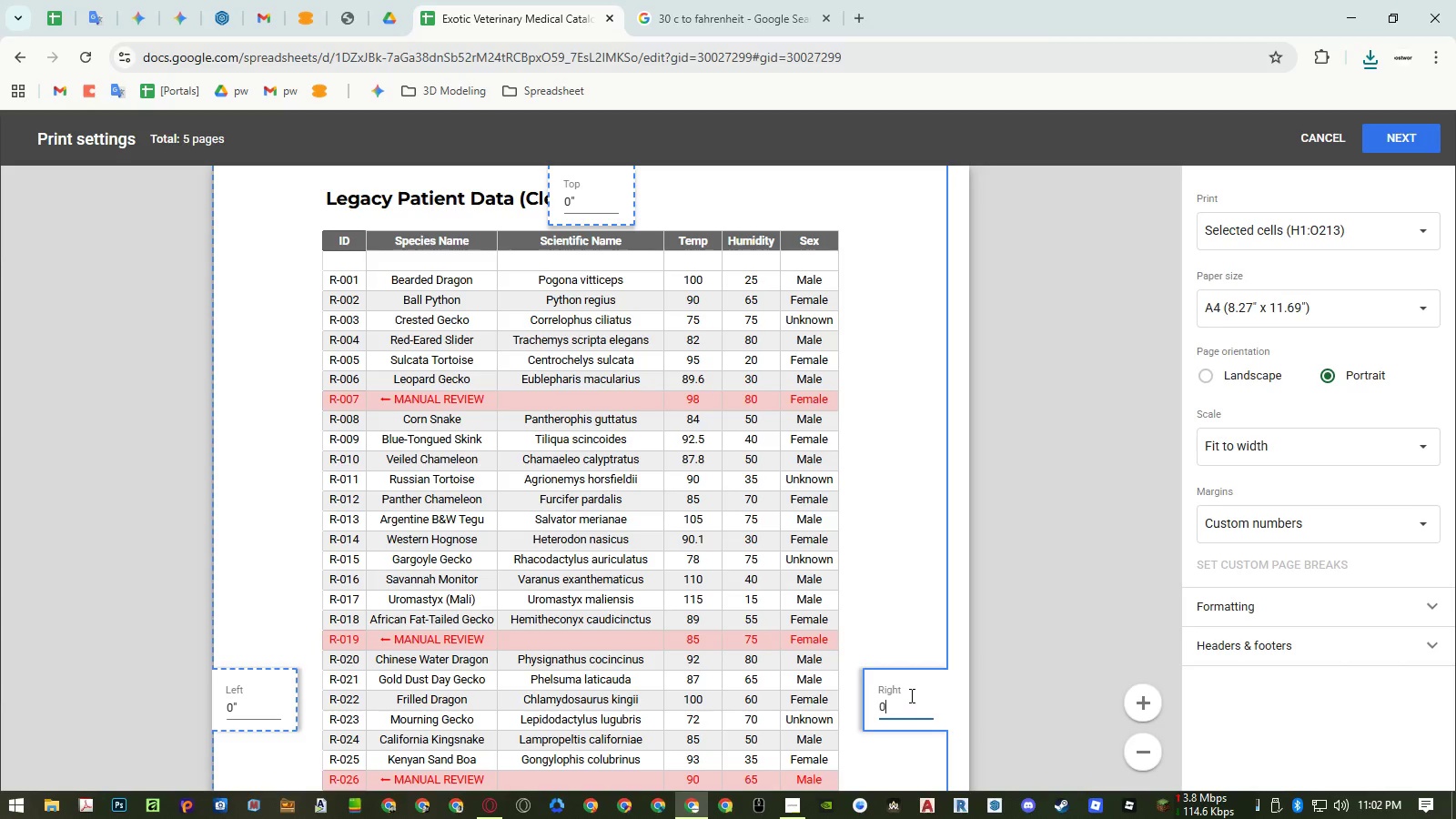 
left_click([910, 693])
 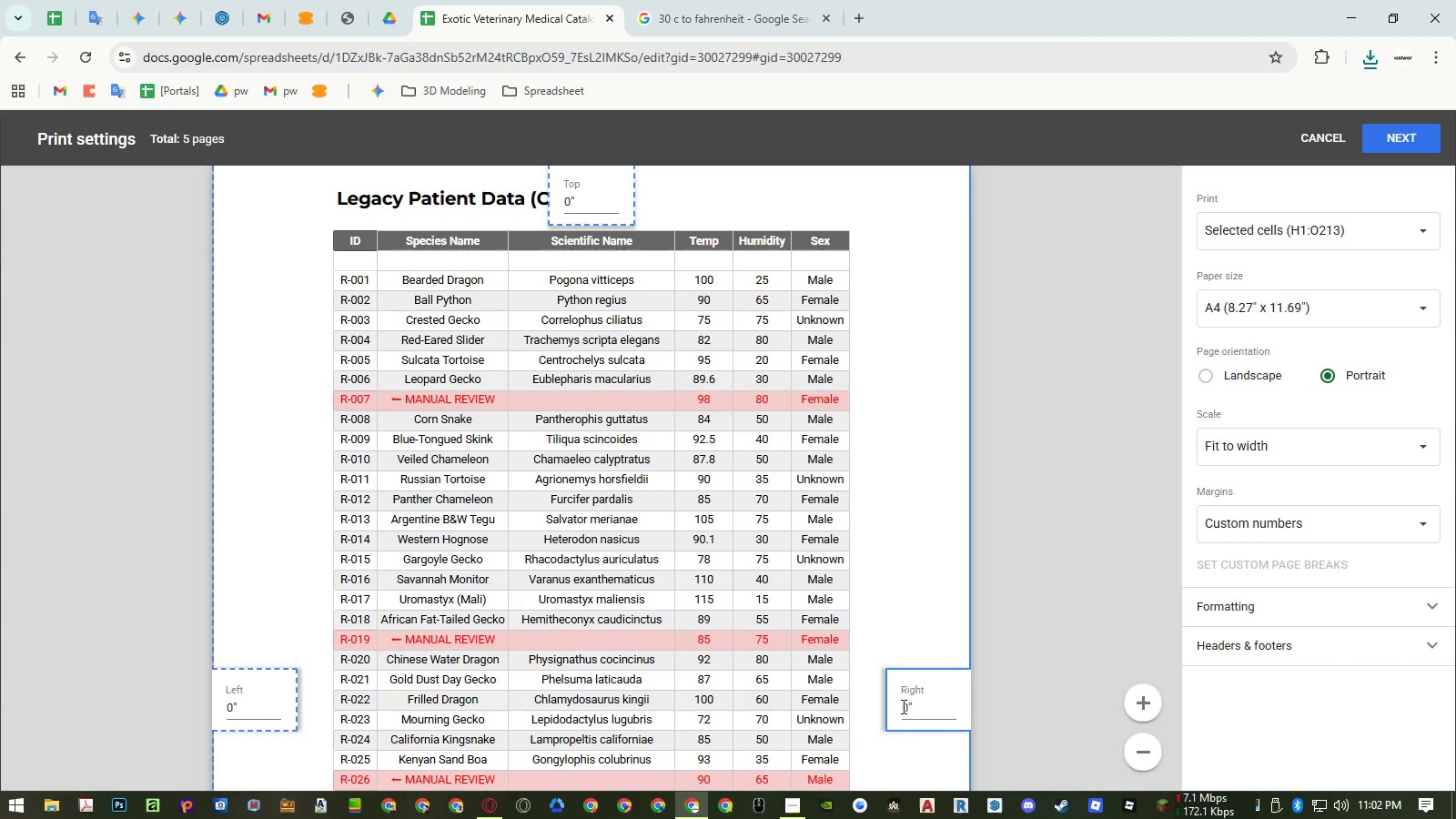 
scroll: coordinate [759, 714], scroll_direction: down, amount: 8.0
 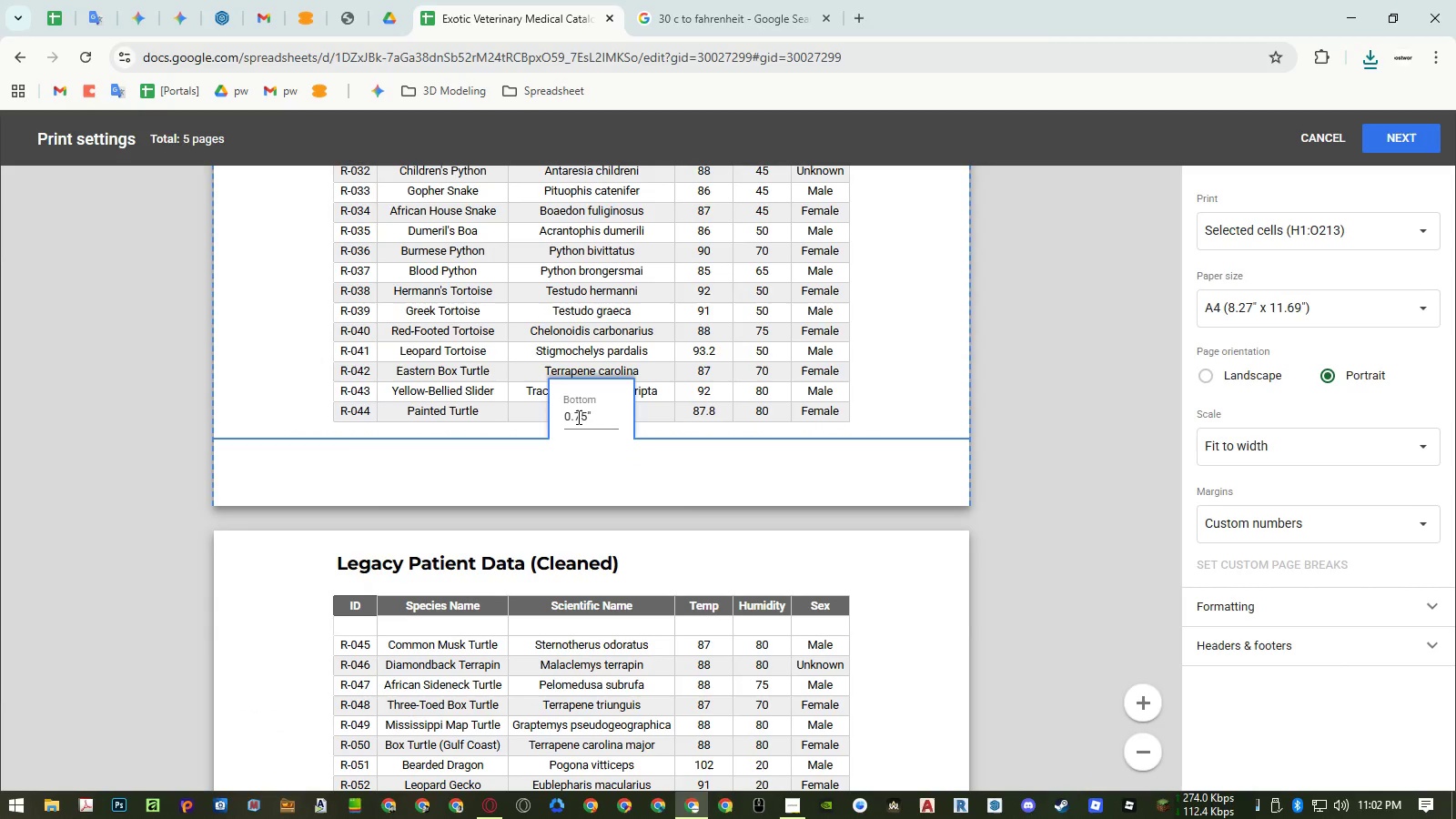 
left_click([581, 412])
 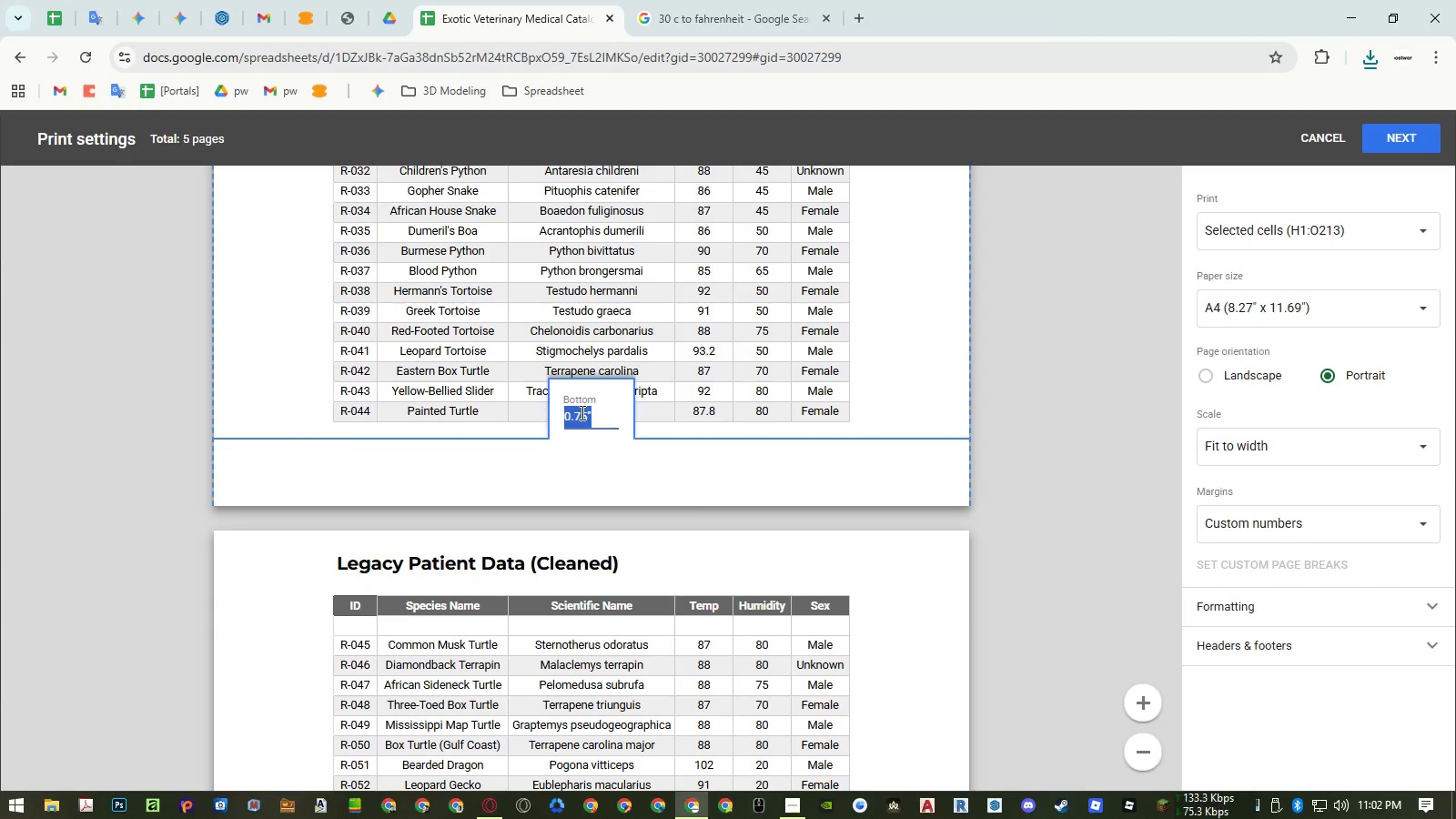 
key(Numpad0)
 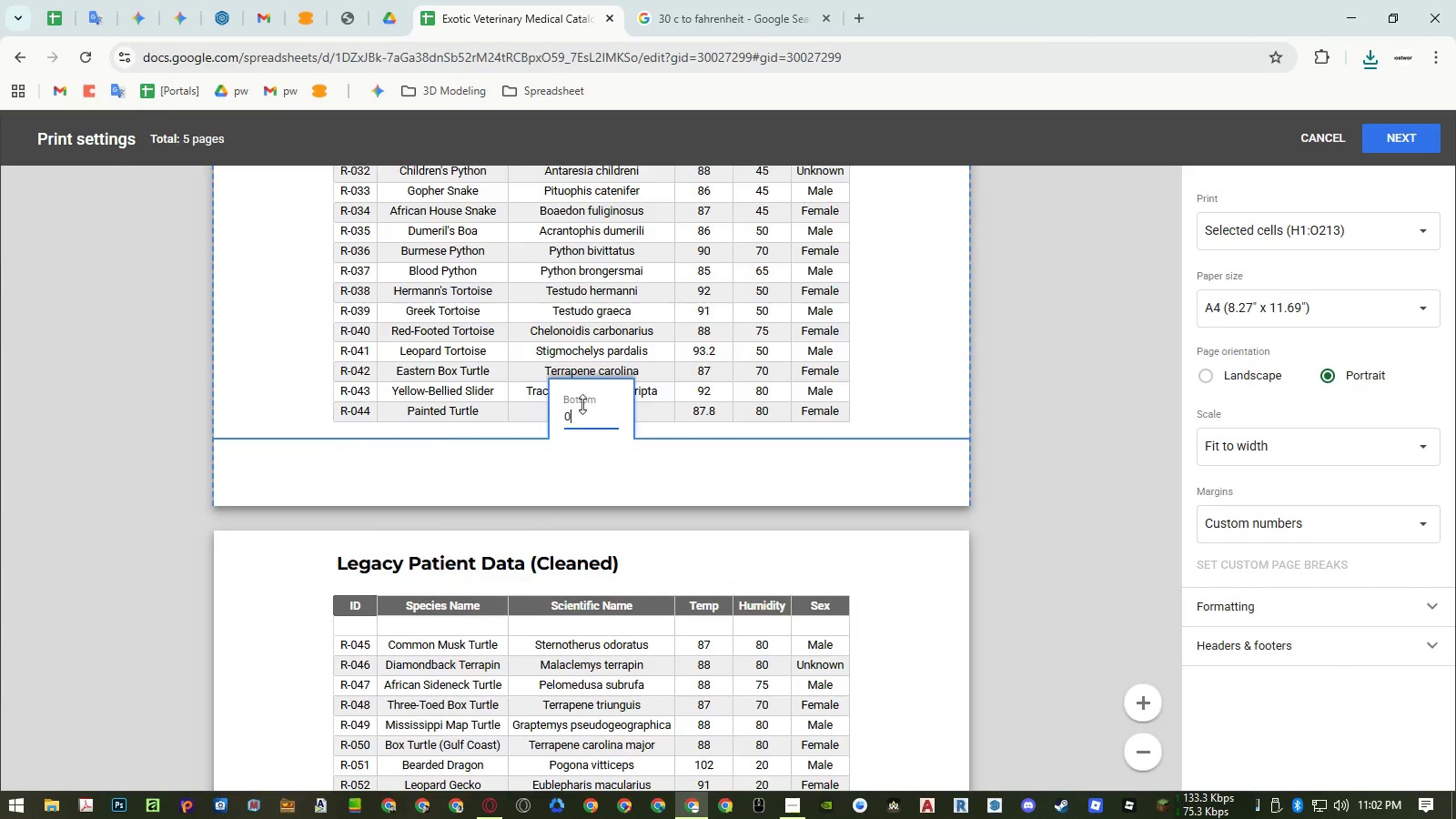 
left_click([583, 402])
 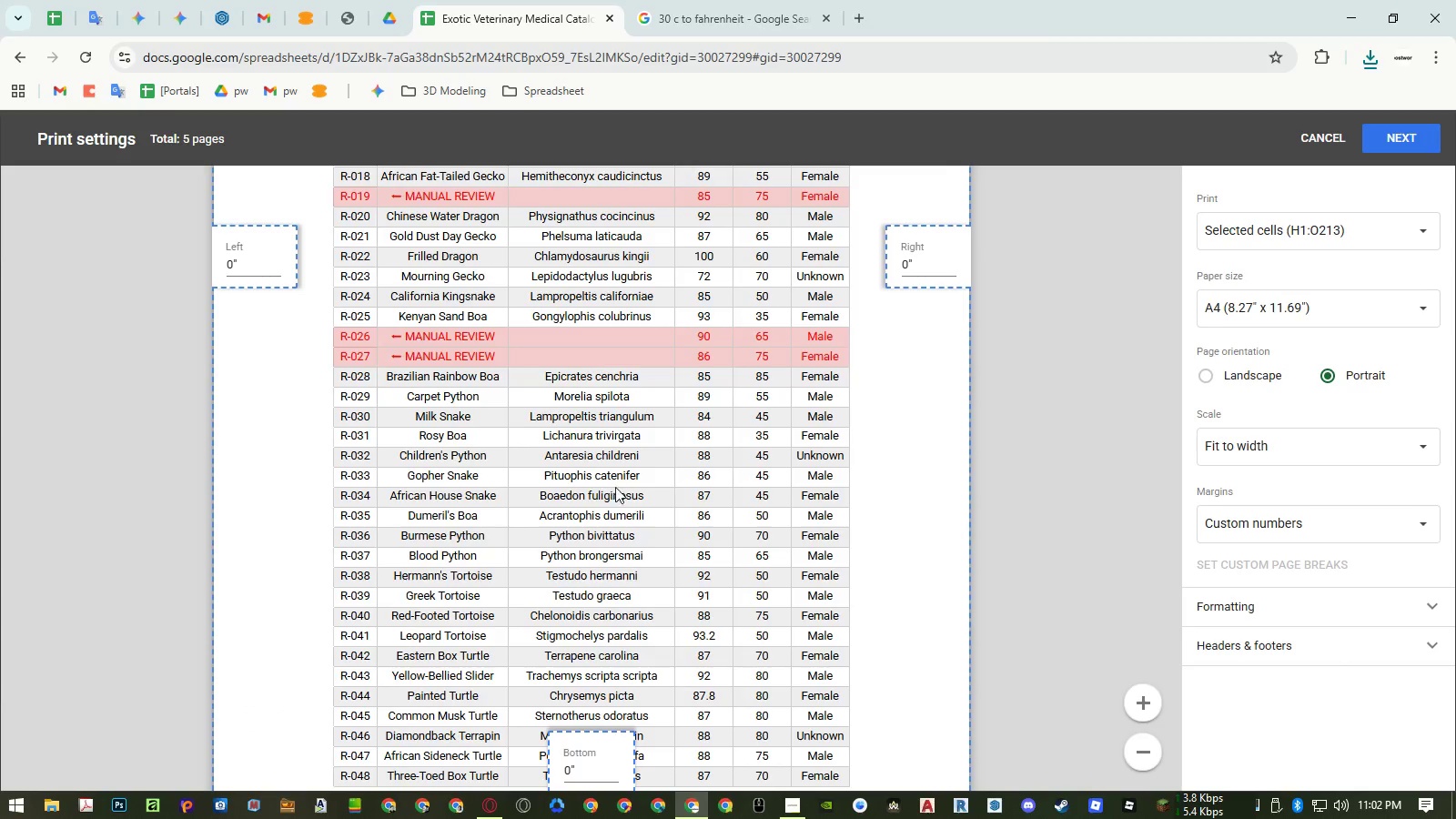 
scroll: coordinate [632, 500], scroll_direction: up, amount: 8.0
 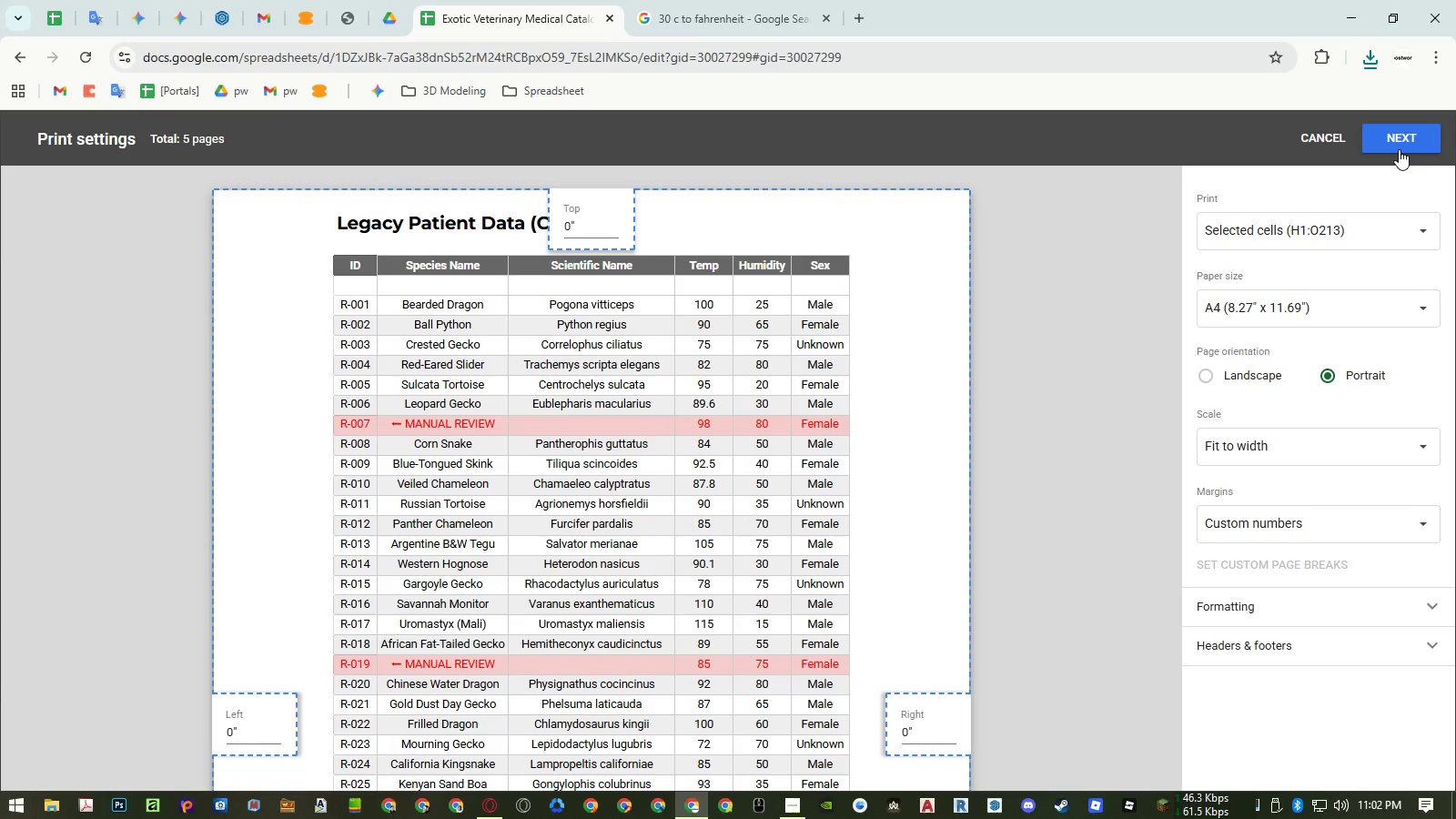 
wait(5.09)
 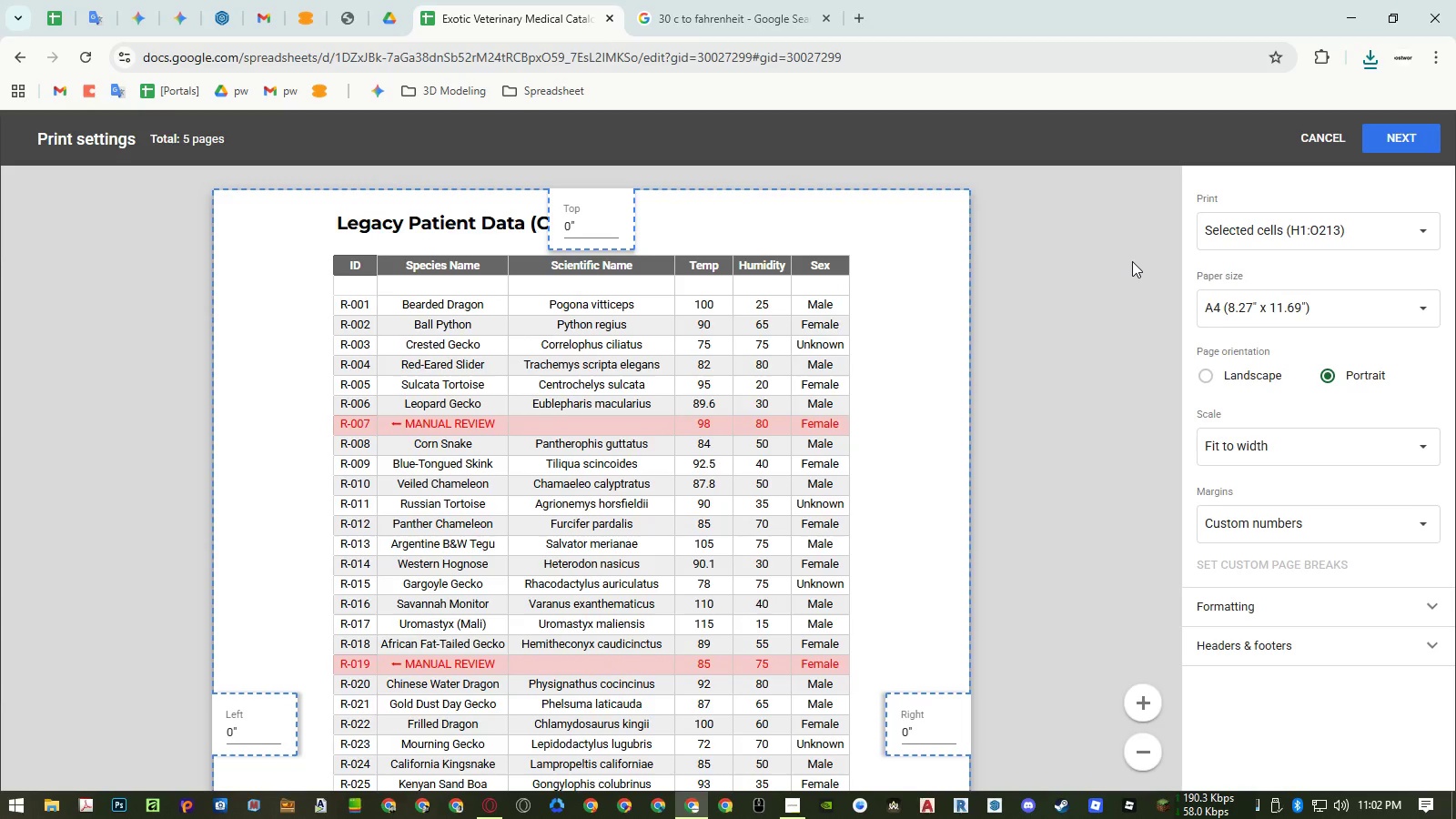 
left_click([1299, 639])
 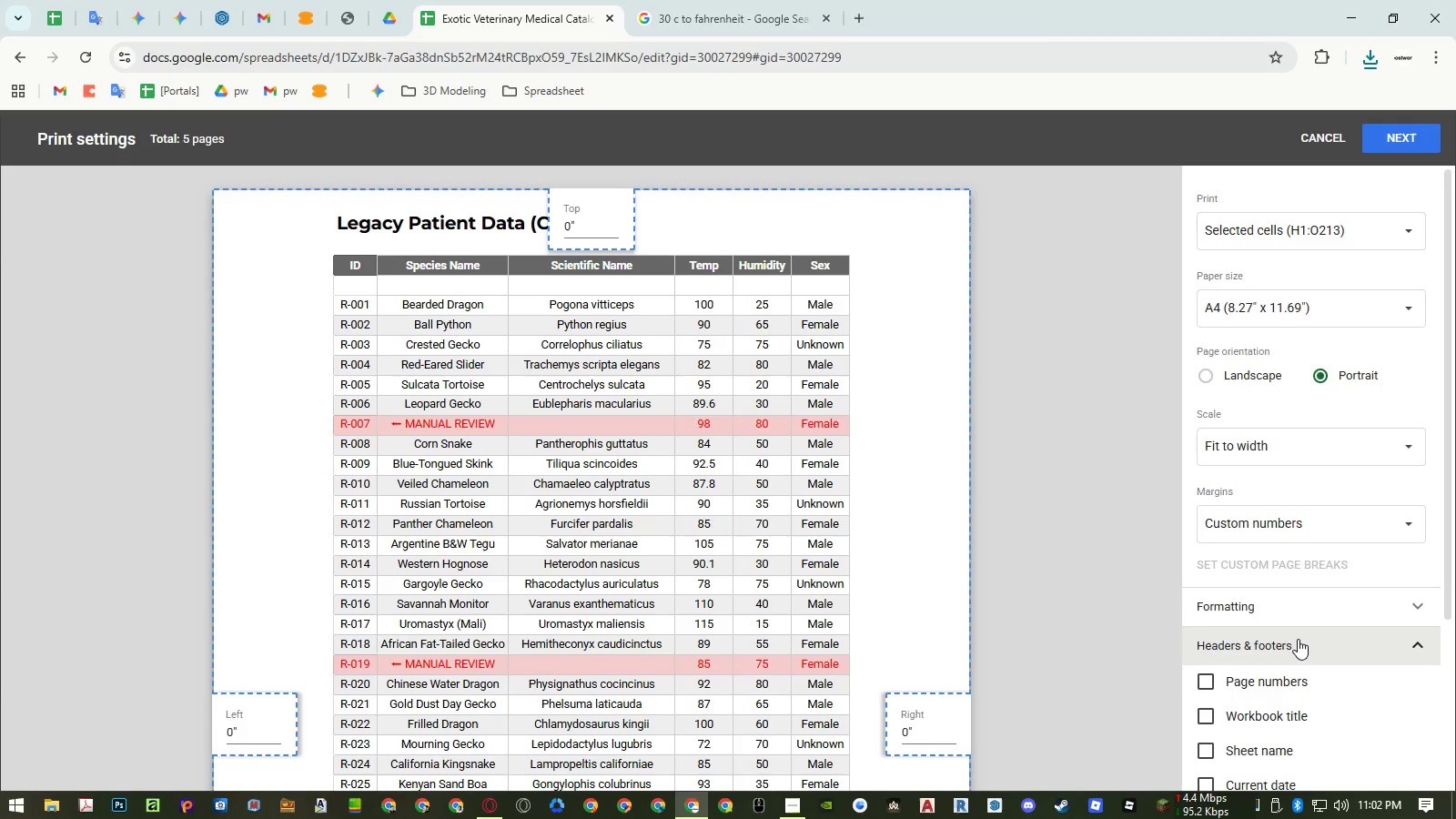 
scroll: coordinate [1298, 639], scroll_direction: down, amount: 5.0
 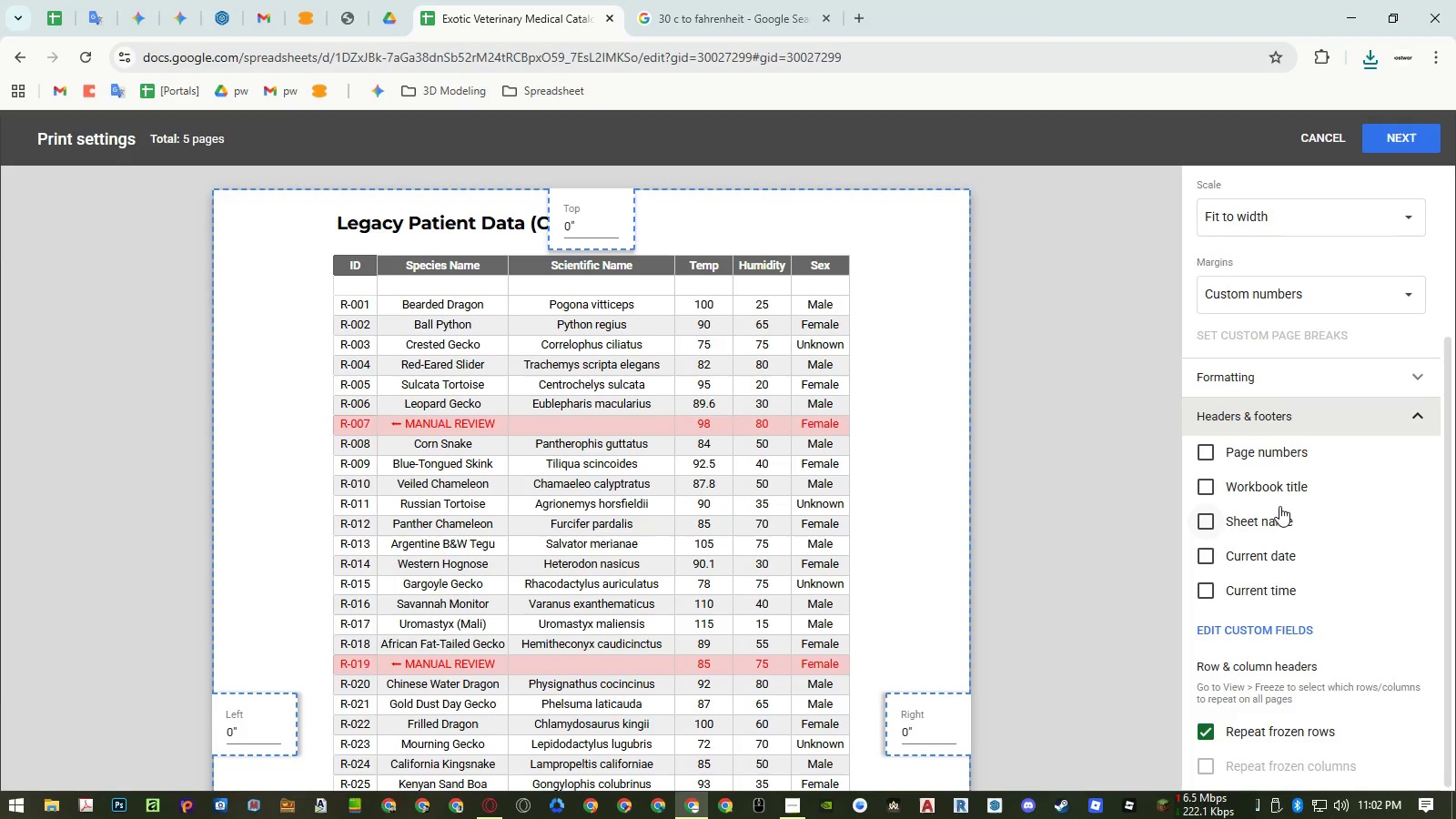 
left_click([1263, 453])
 